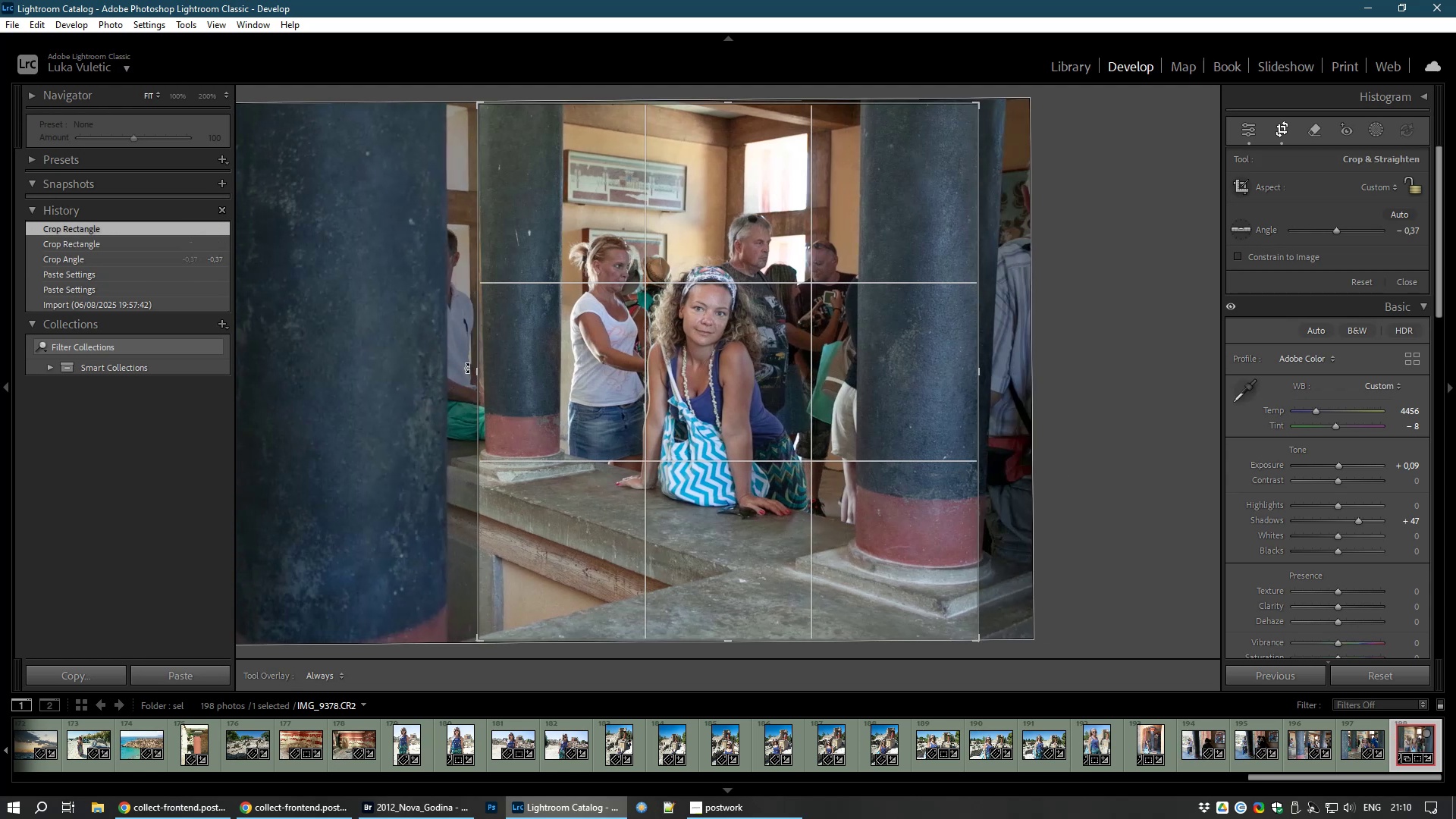 
left_click_drag(start_coordinate=[473, 372], to_coordinate=[479, 372])
 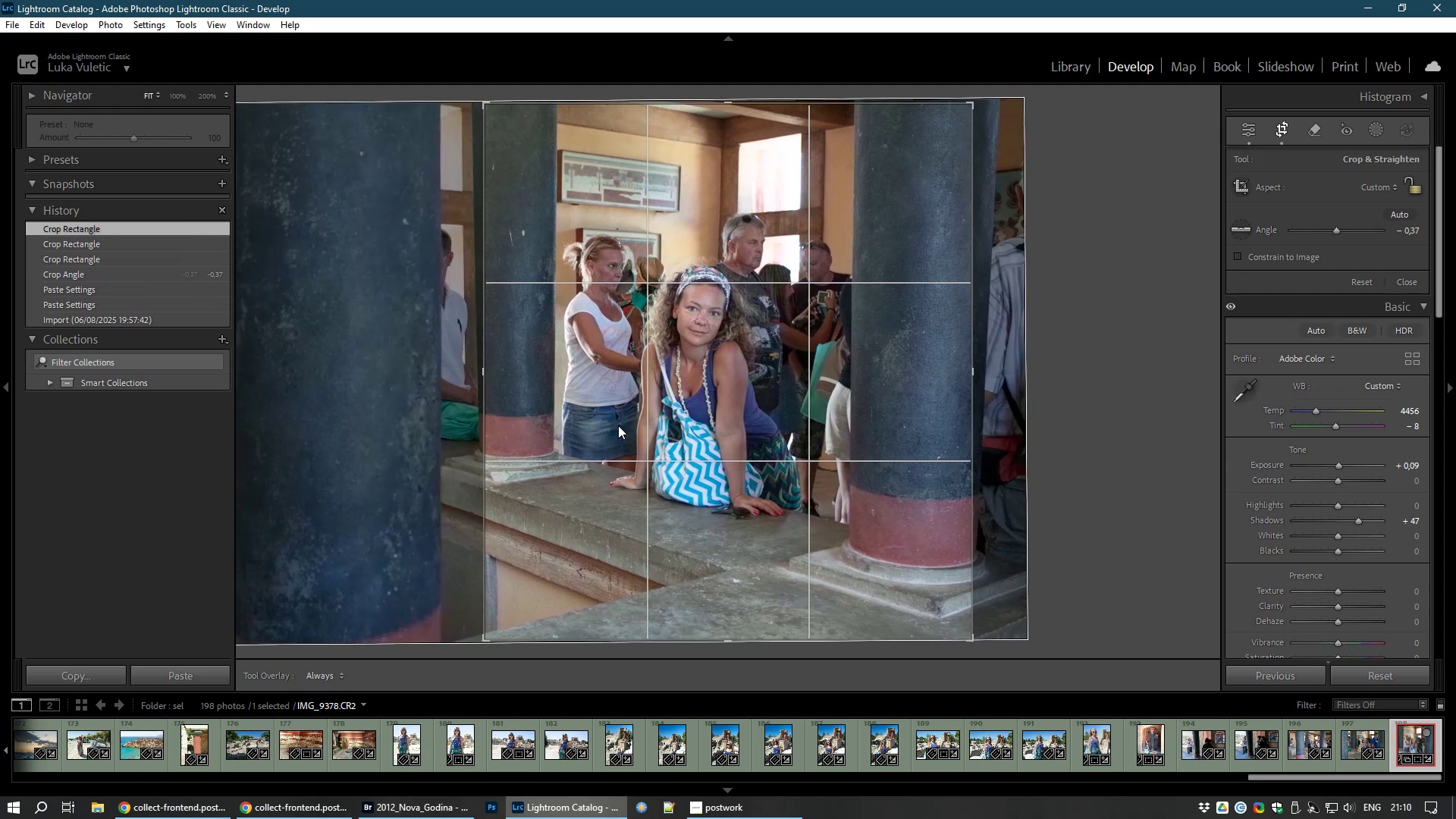 
double_click([618, 425])
 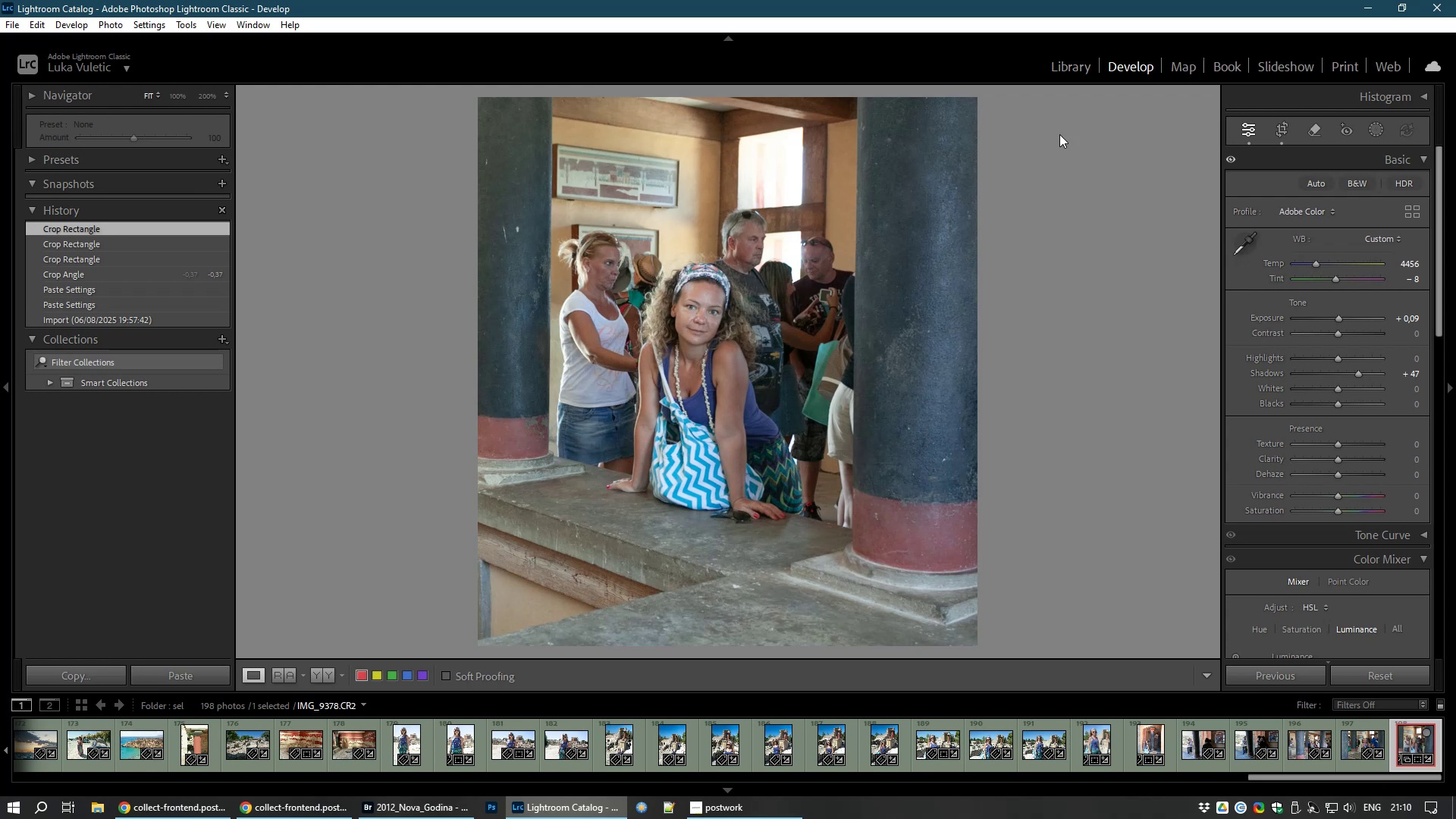 
left_click([1277, 127])
 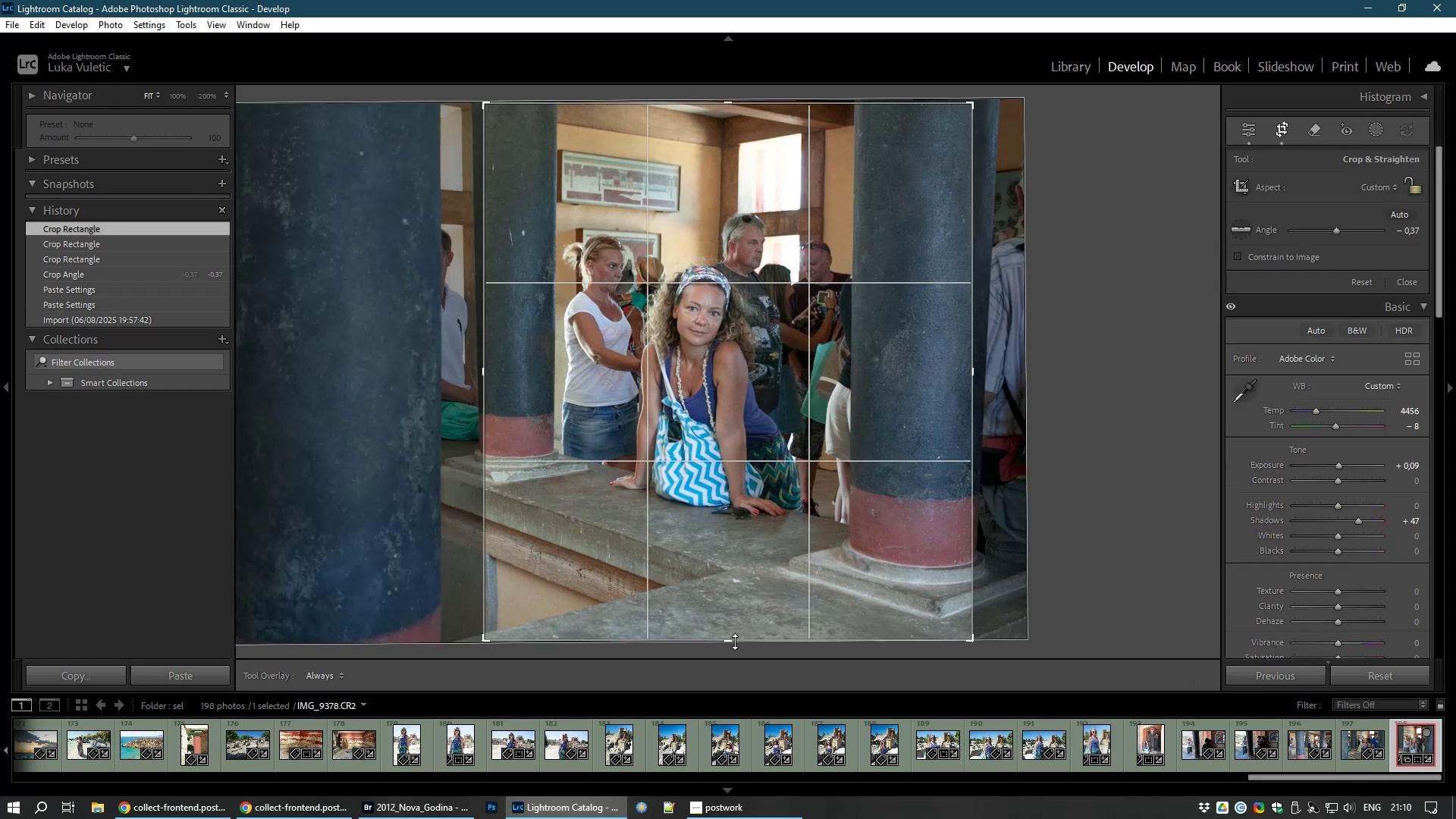 
left_click_drag(start_coordinate=[733, 642], to_coordinate=[727, 619])
 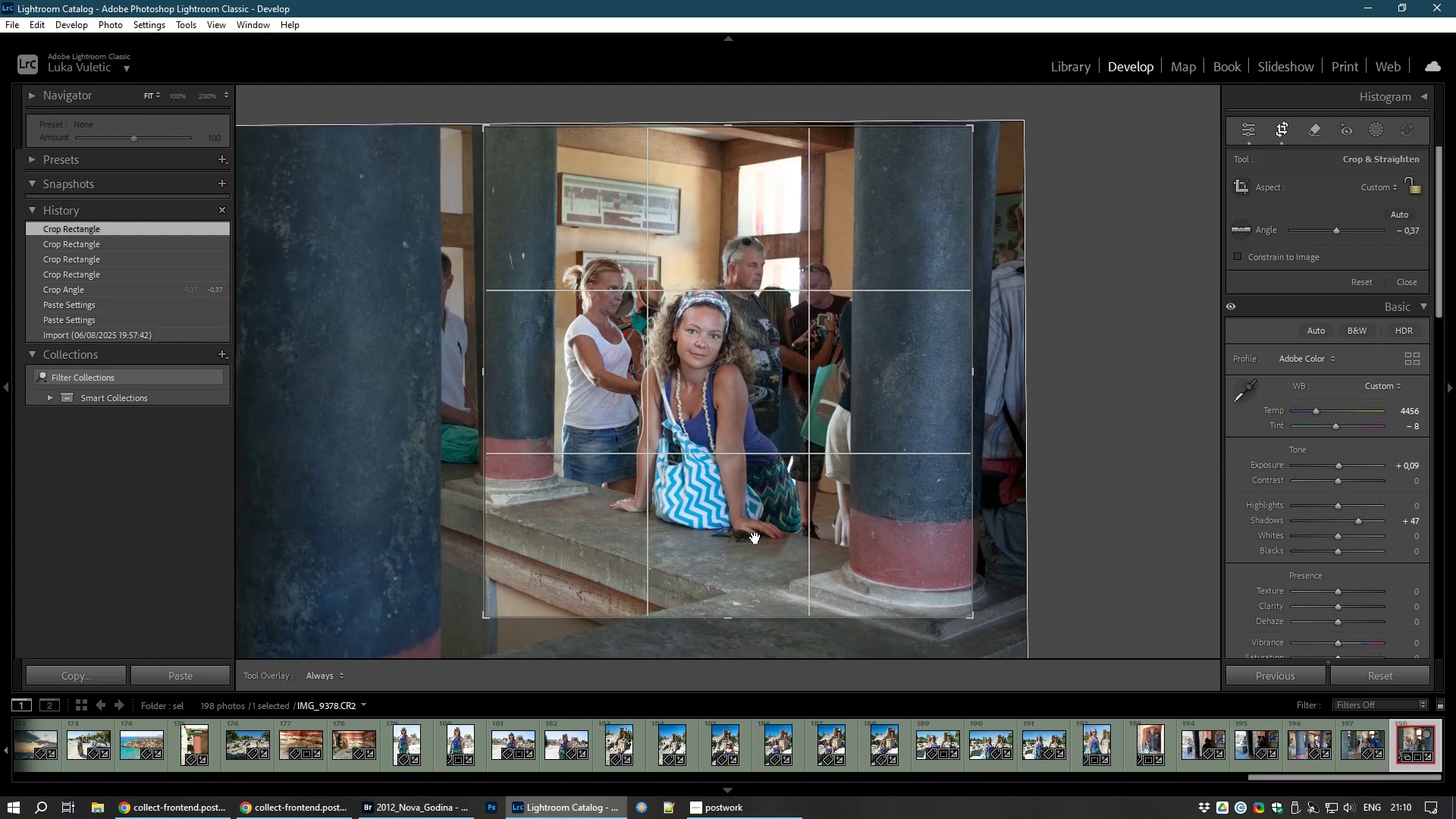 
double_click([755, 538])
 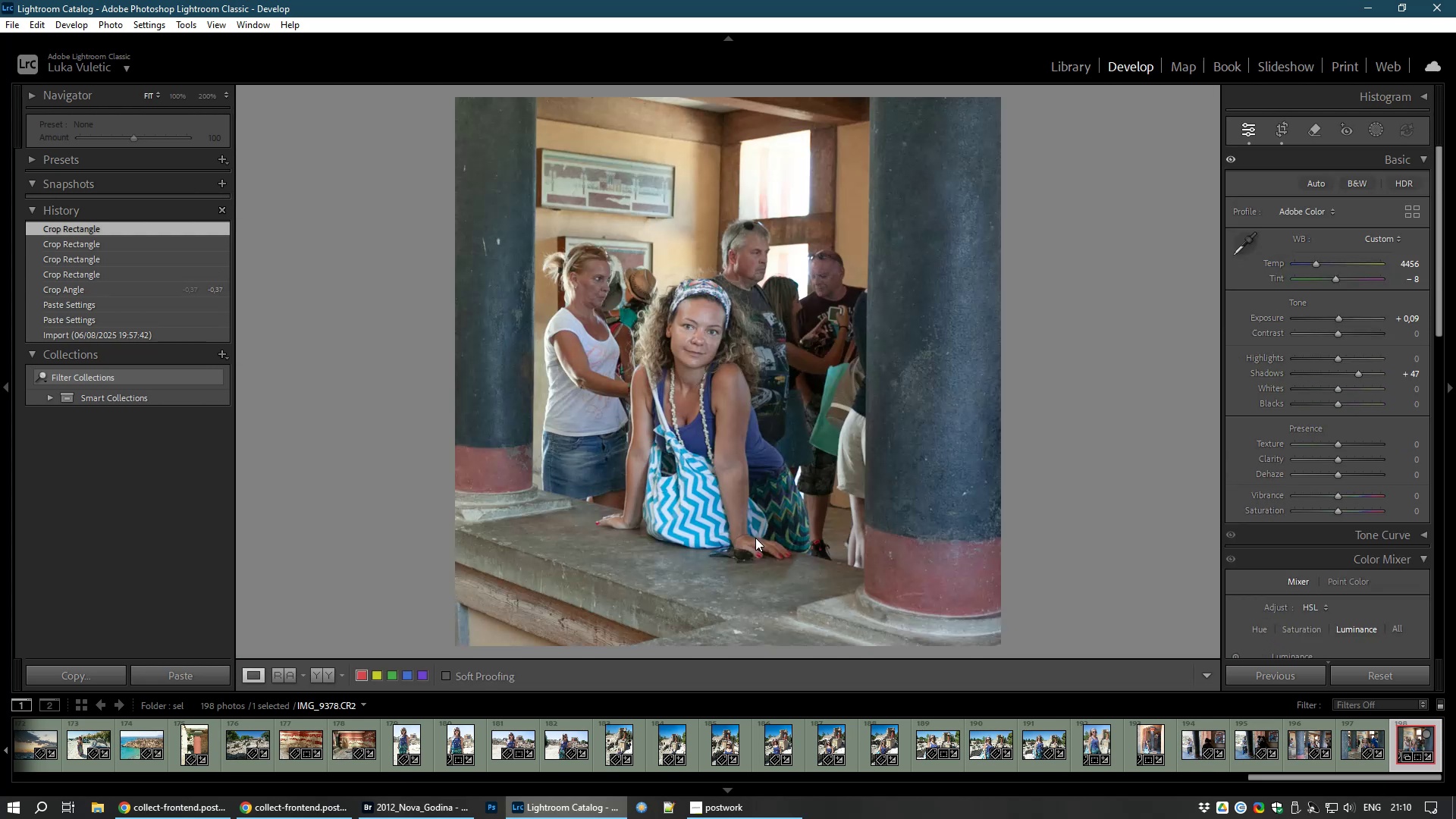 
wait(5.63)
 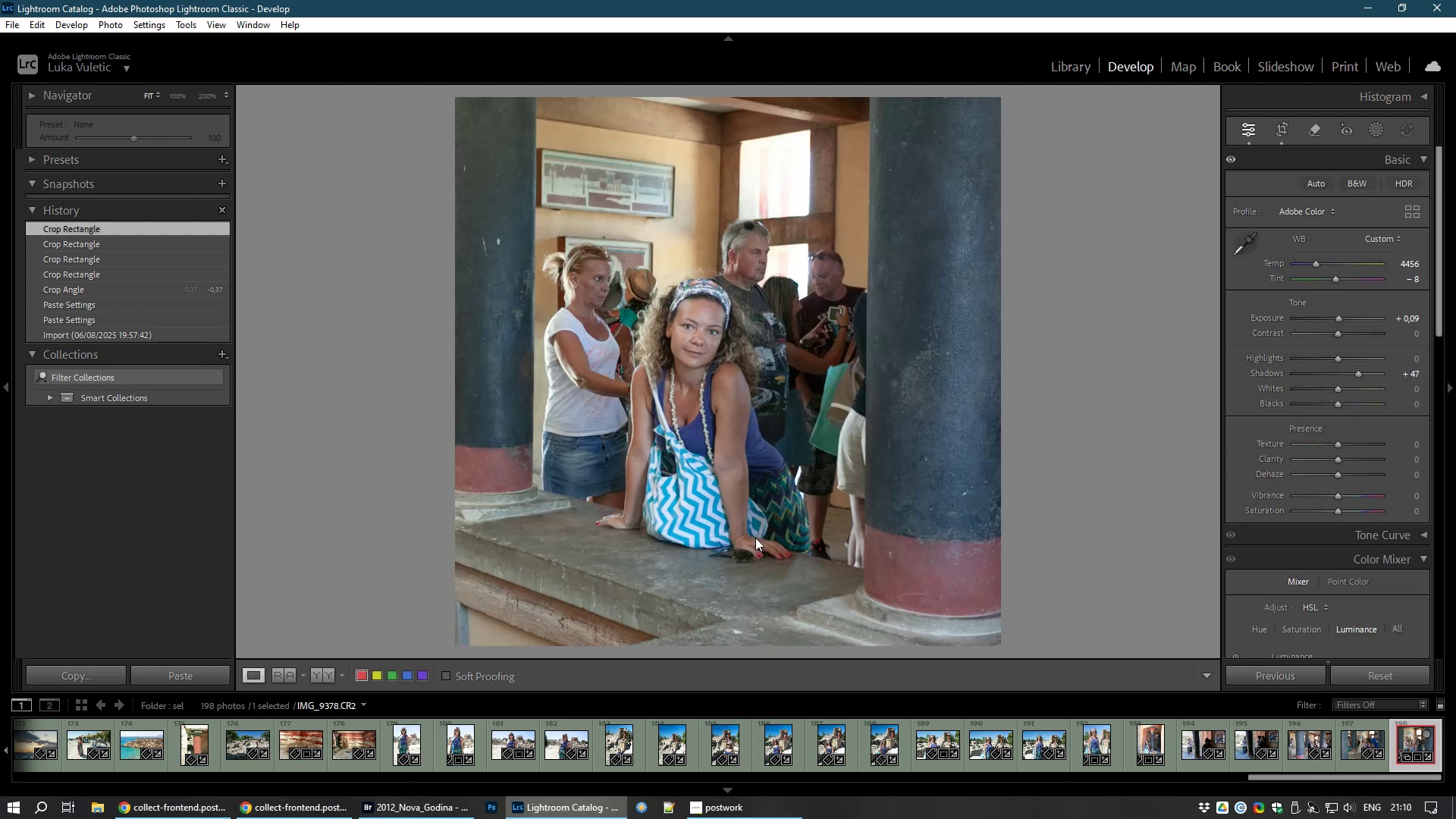 
key(8)
 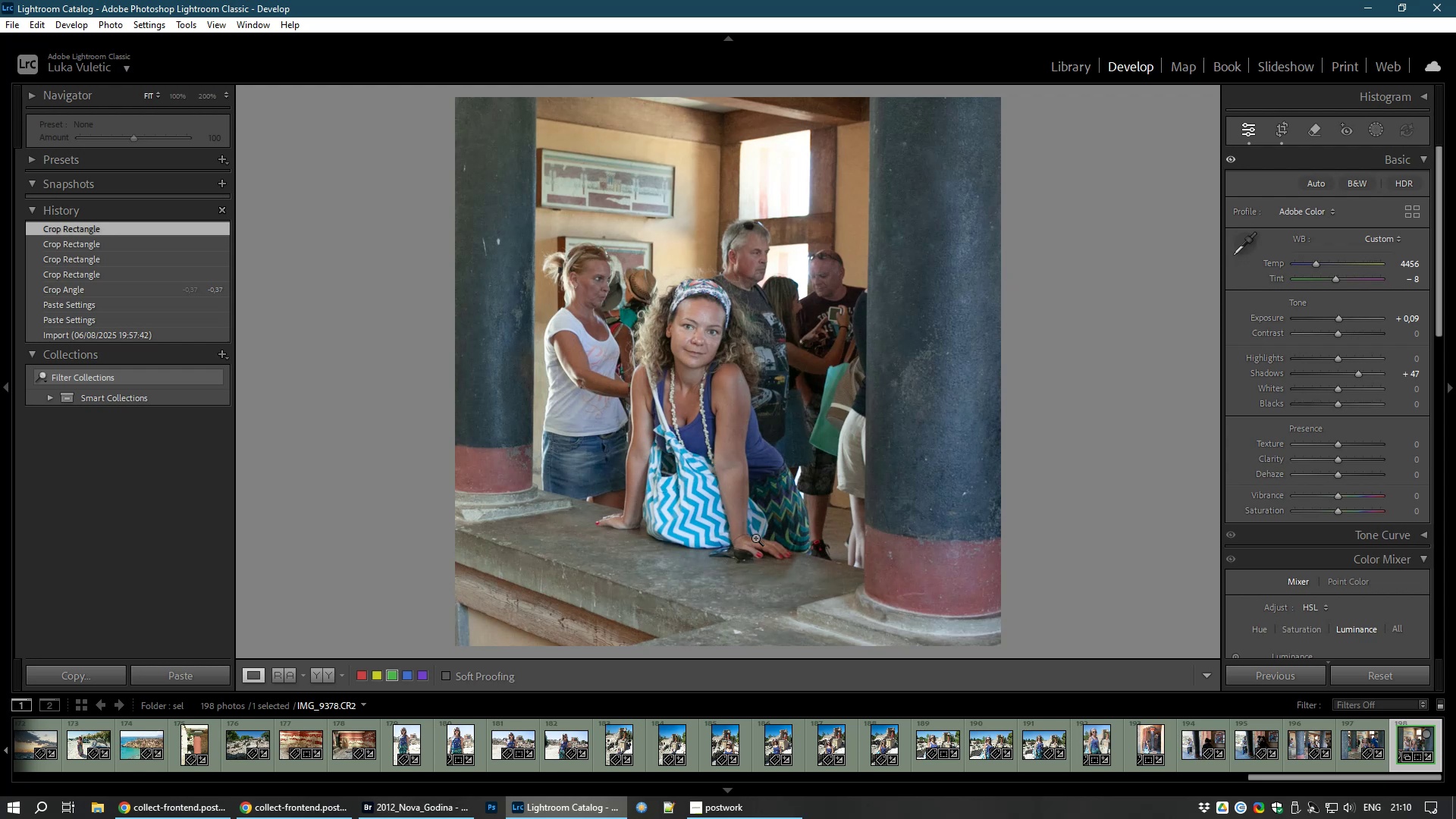 
wait(8.91)
 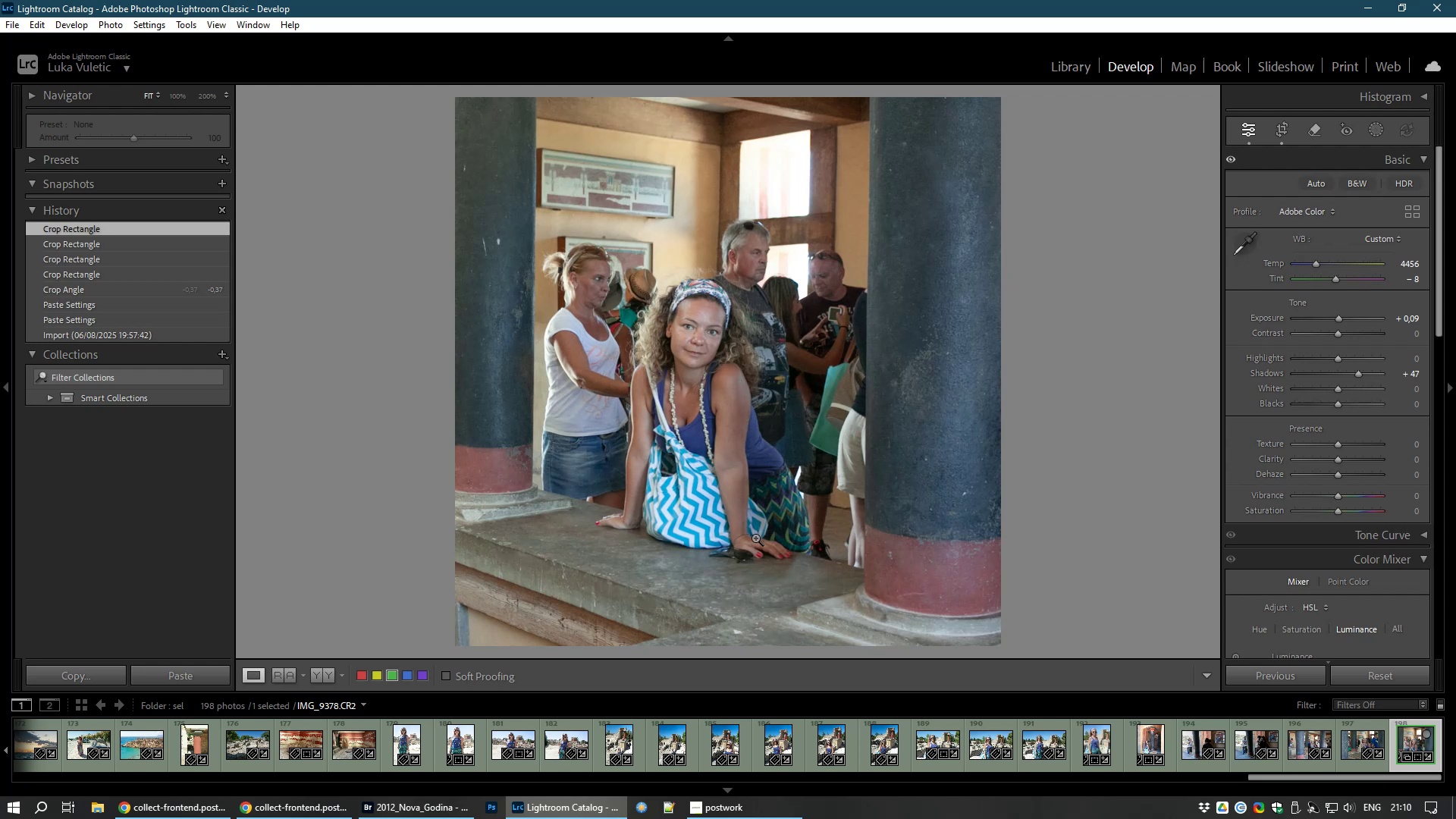 
left_click([1432, 0])
 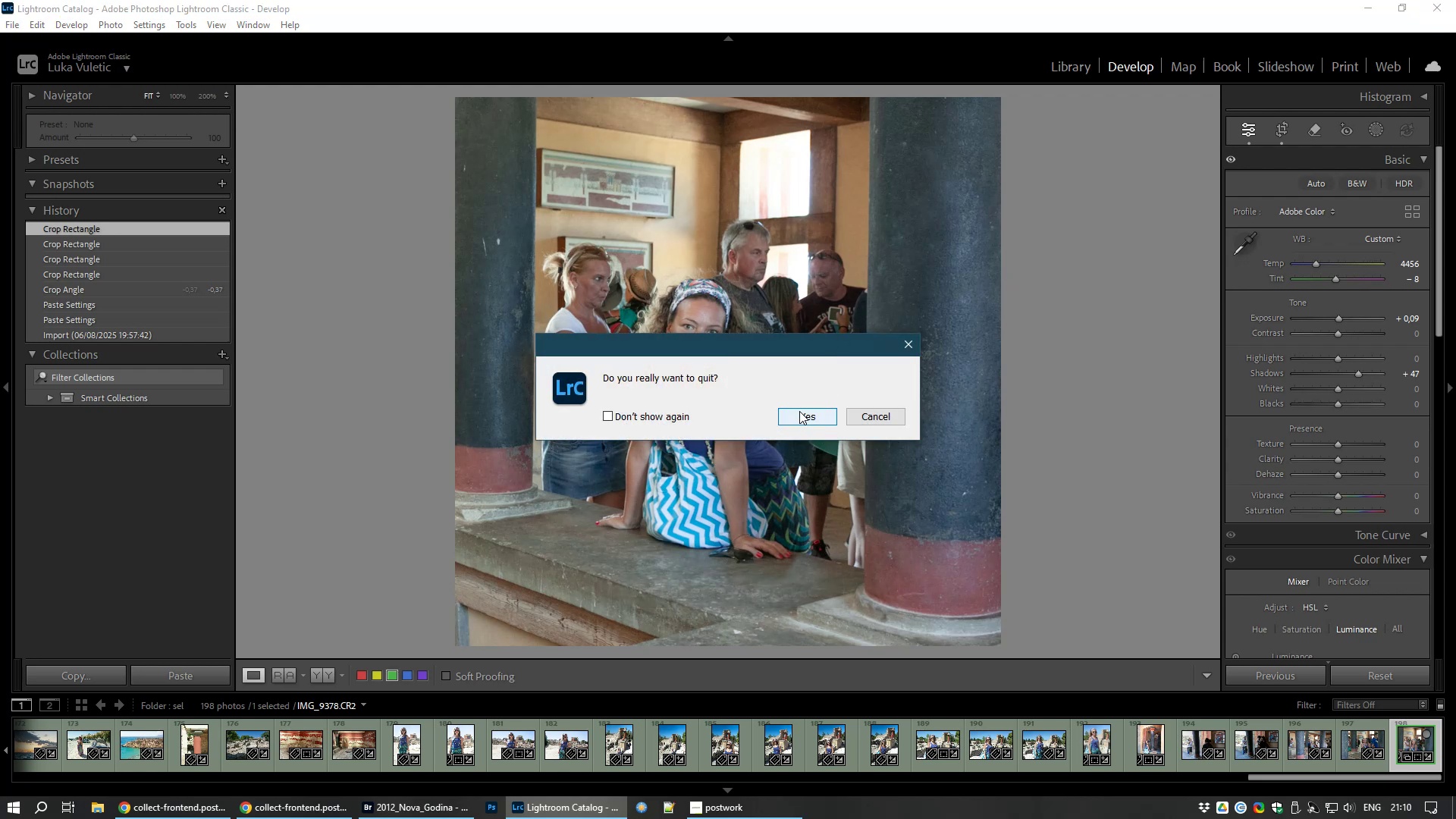 
left_click([799, 411])
 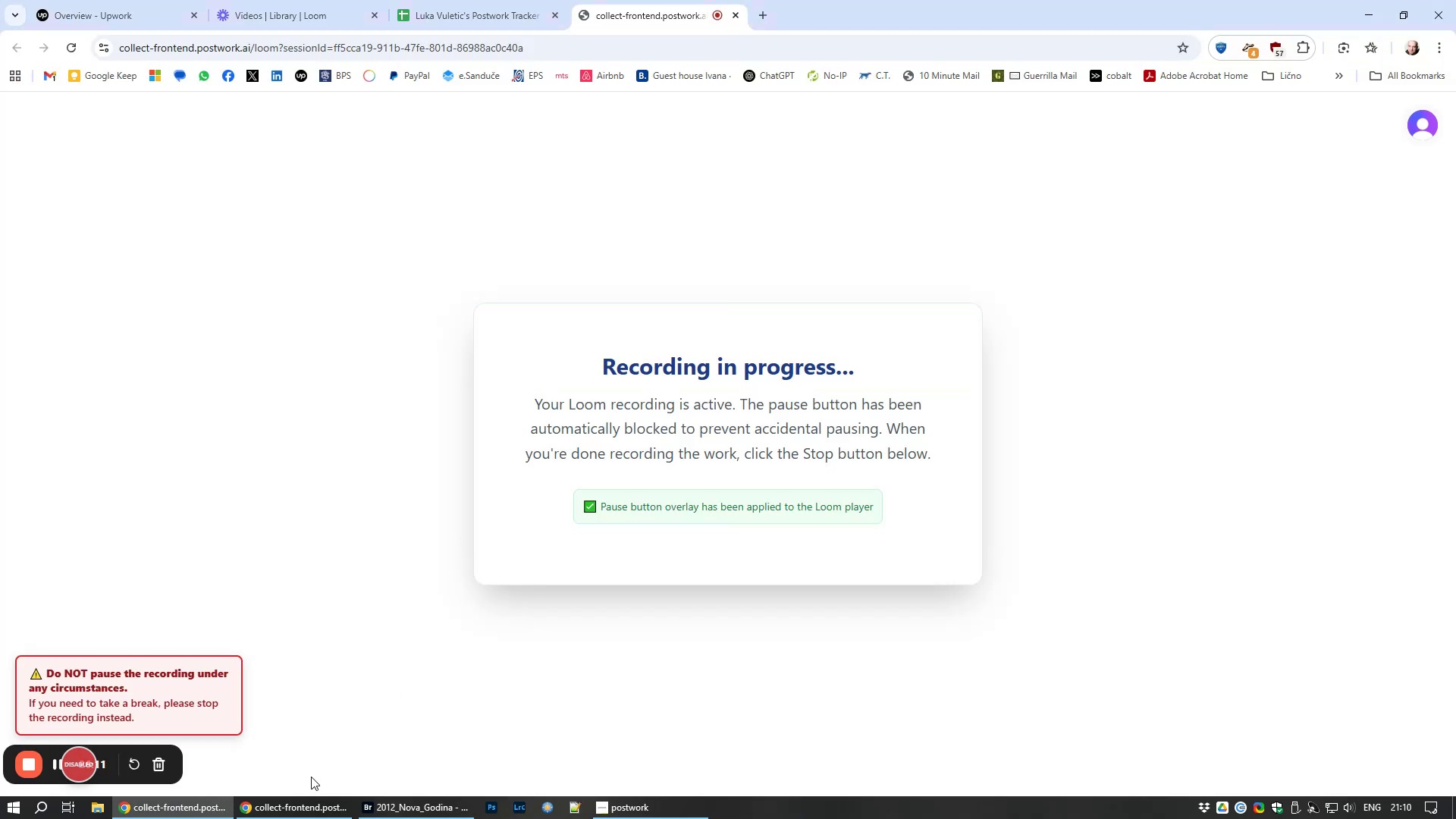 
left_click([398, 818])
 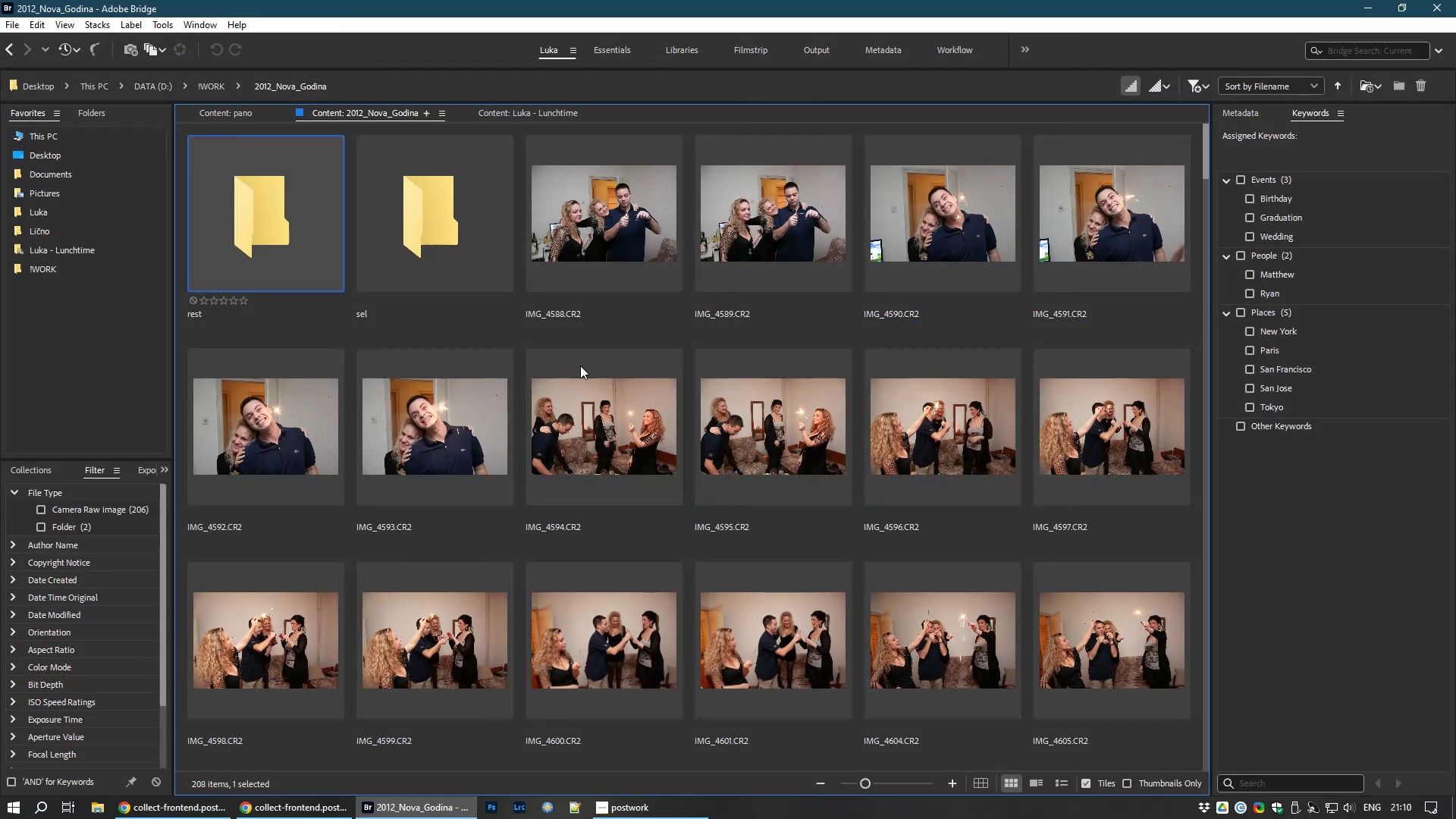 
left_click([601, 206])
 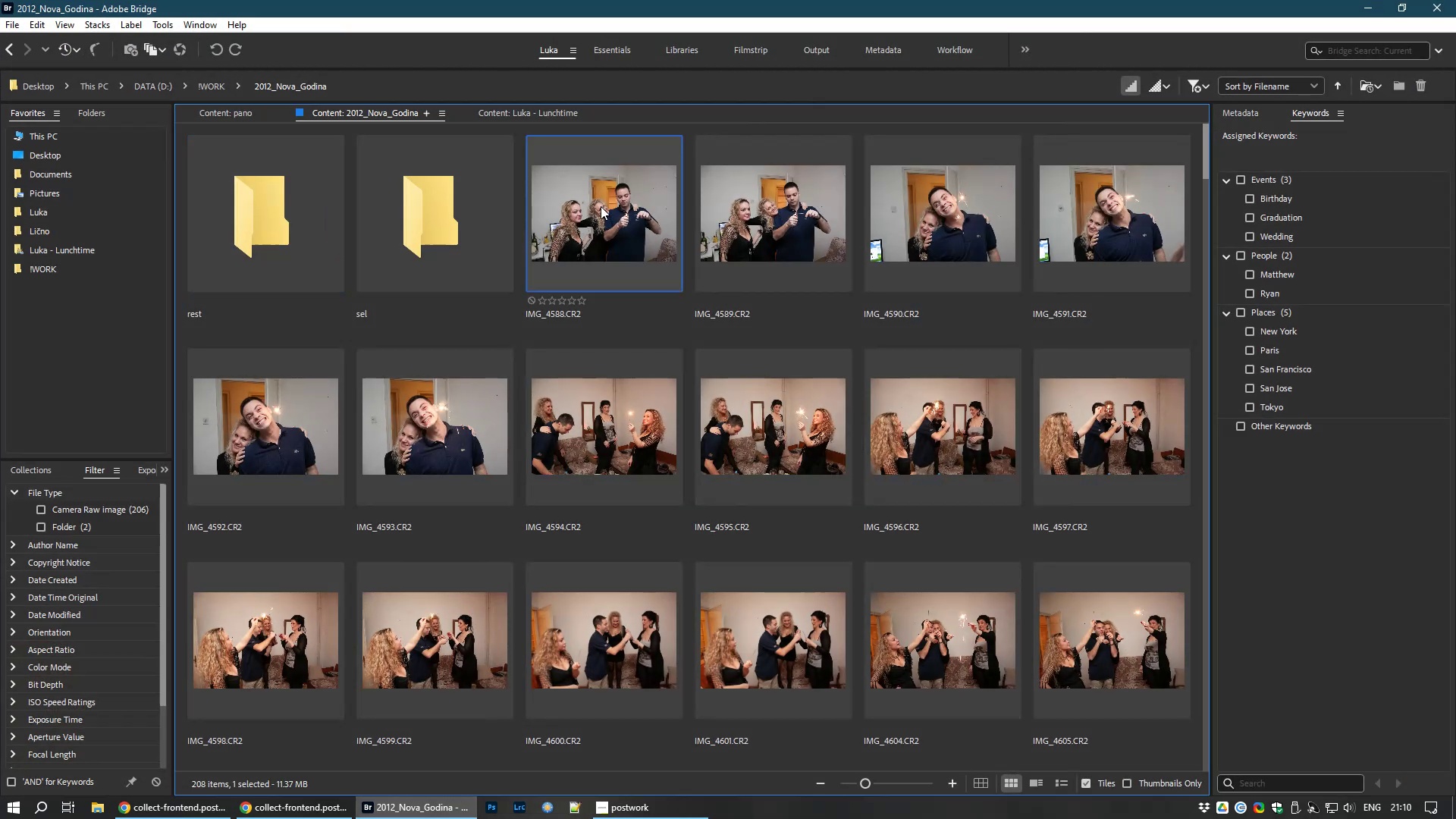 
key(Space)
 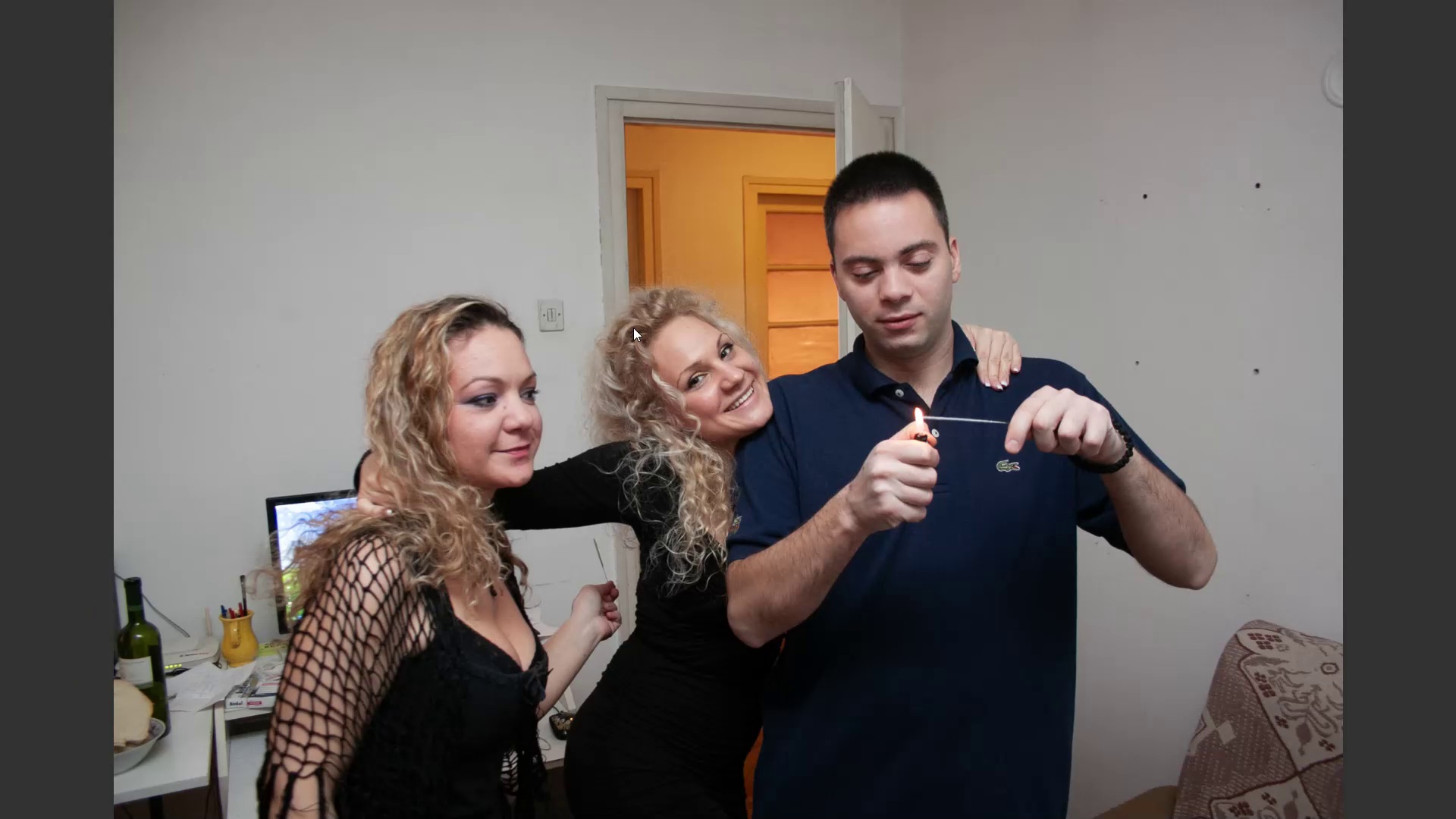 
key(6)
 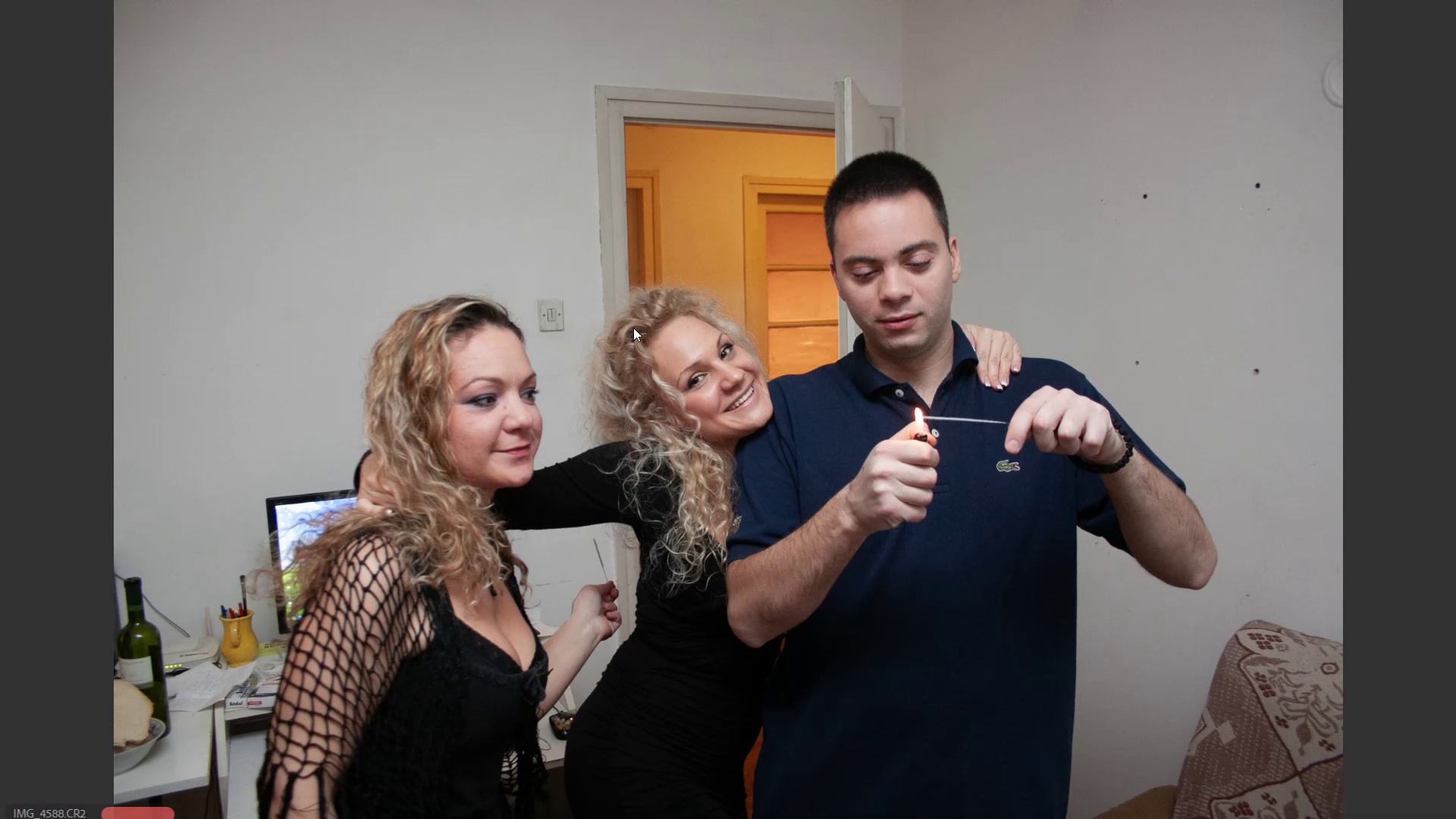 
key(ArrowRight)
 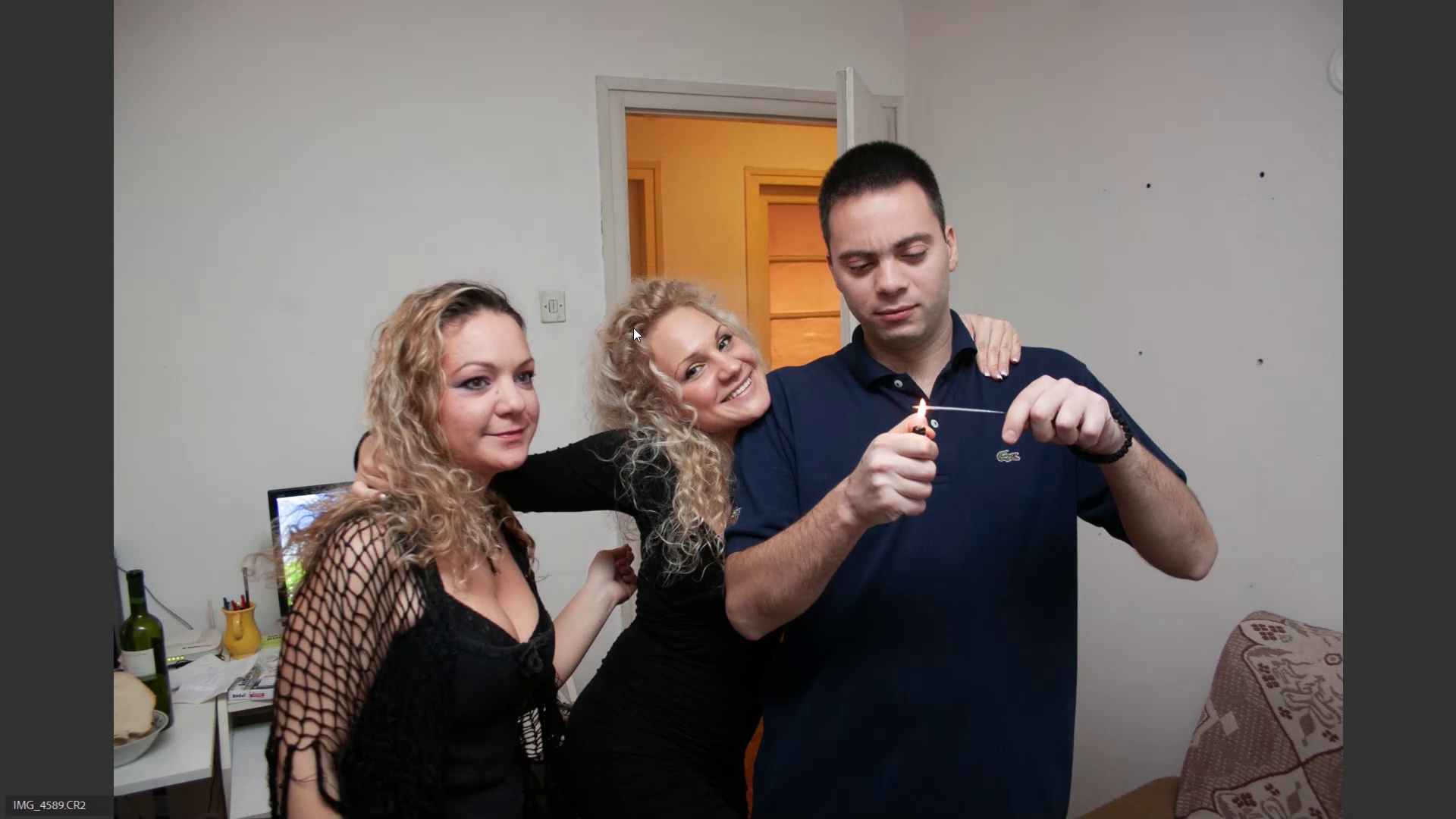 
key(ArrowLeft)
 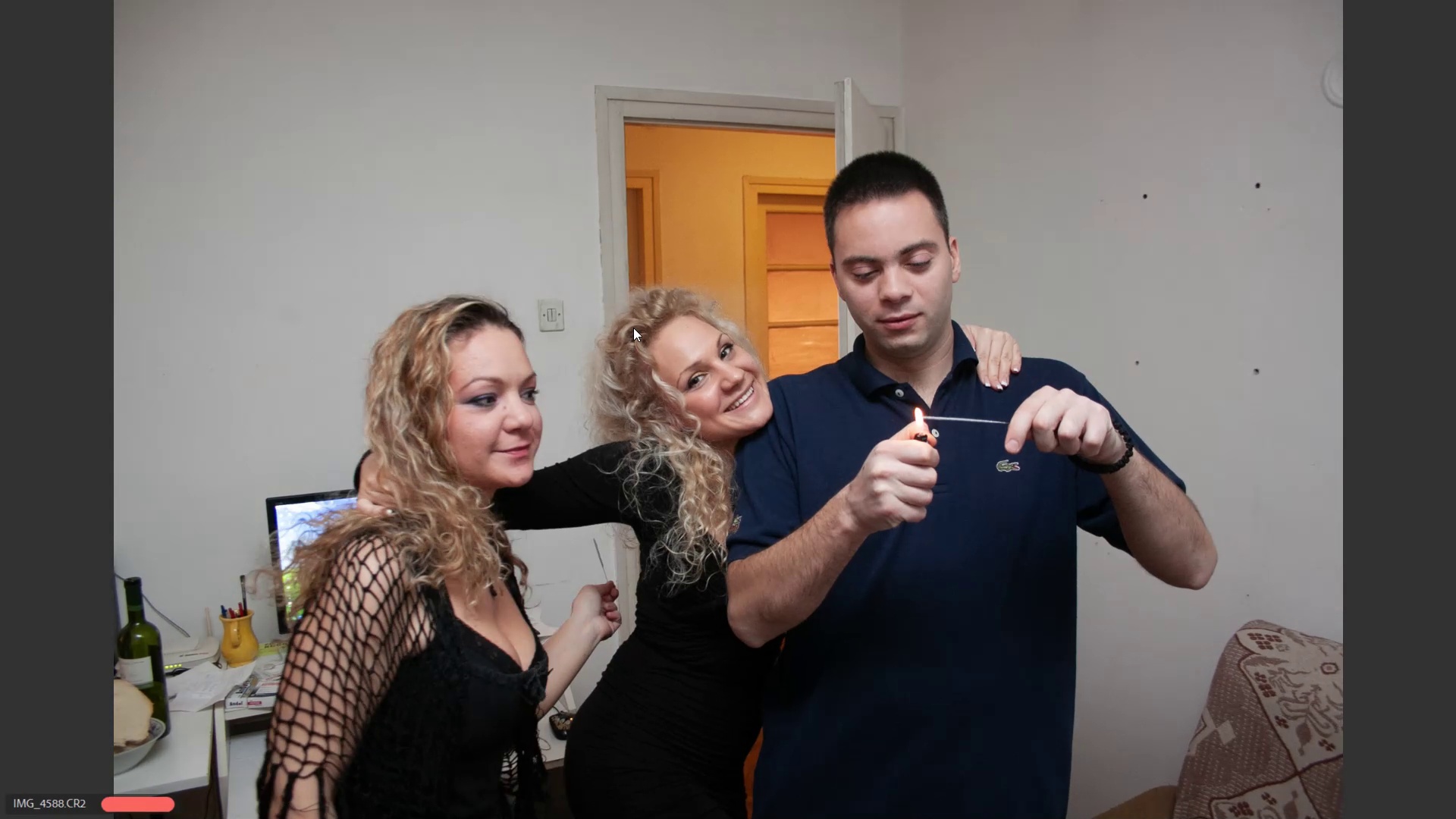 
key(ArrowRight)
 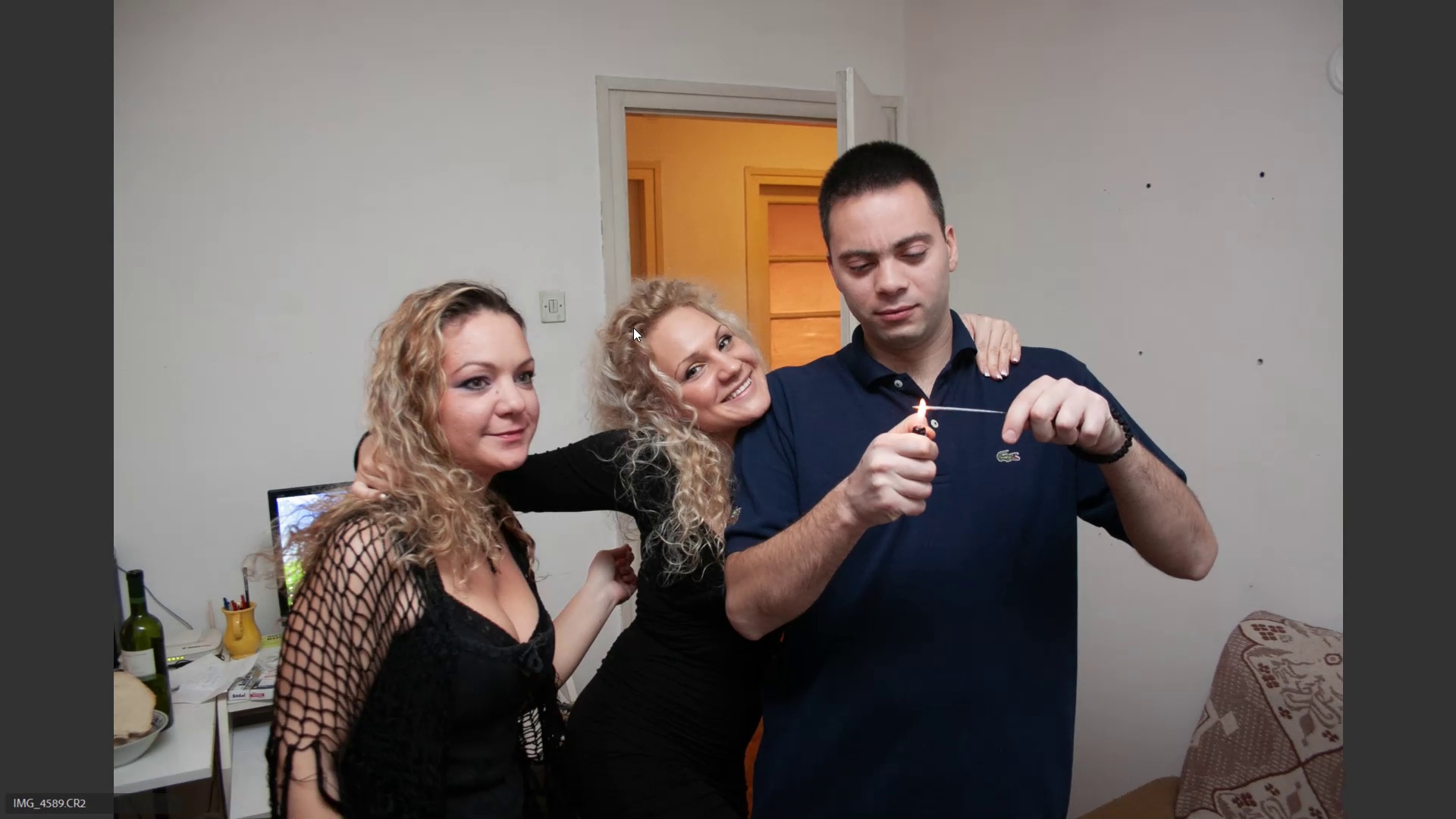 
key(6)
 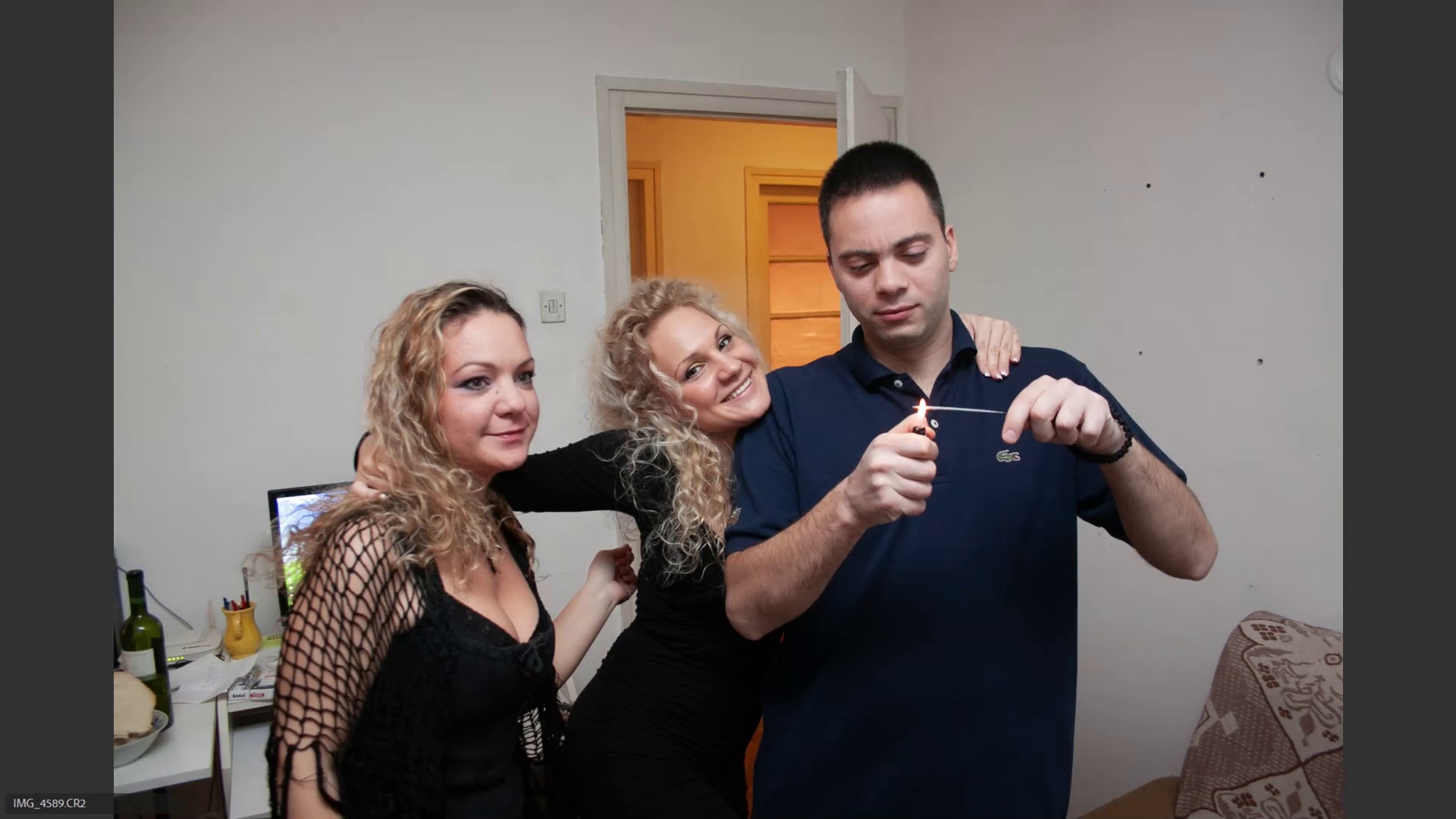 
key(ArrowRight)
 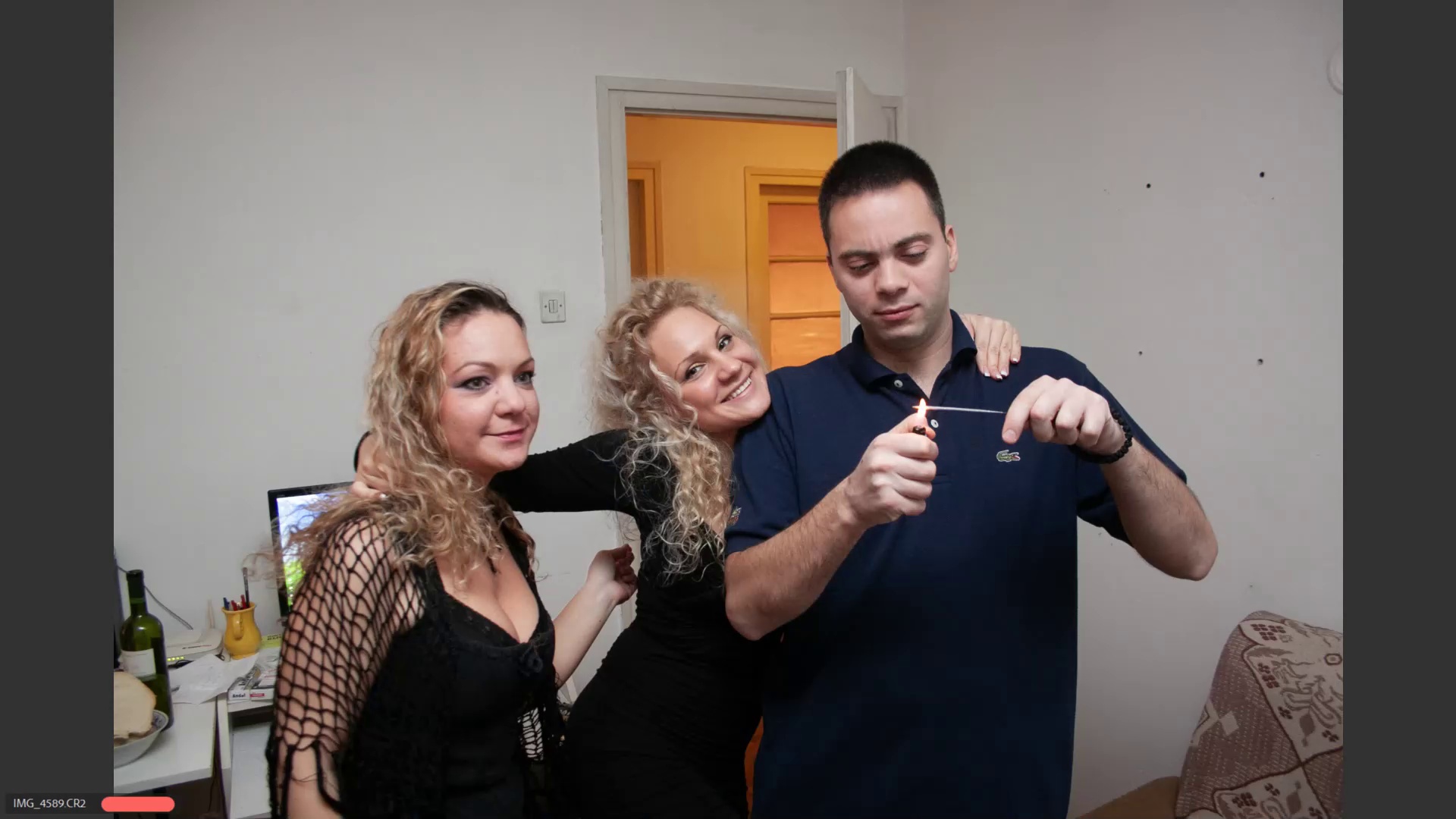 
key(ArrowRight)
 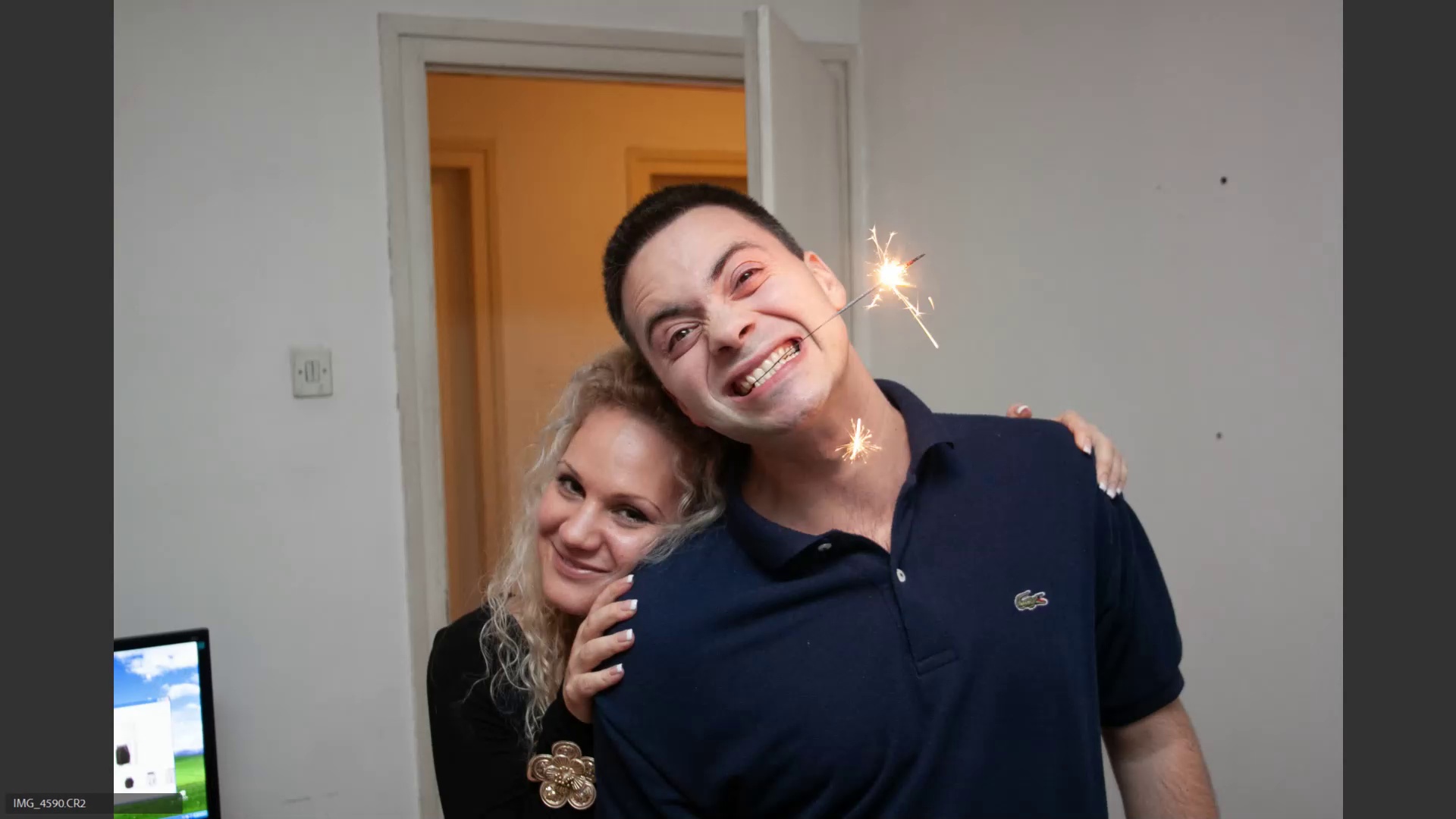 
key(ArrowRight)
 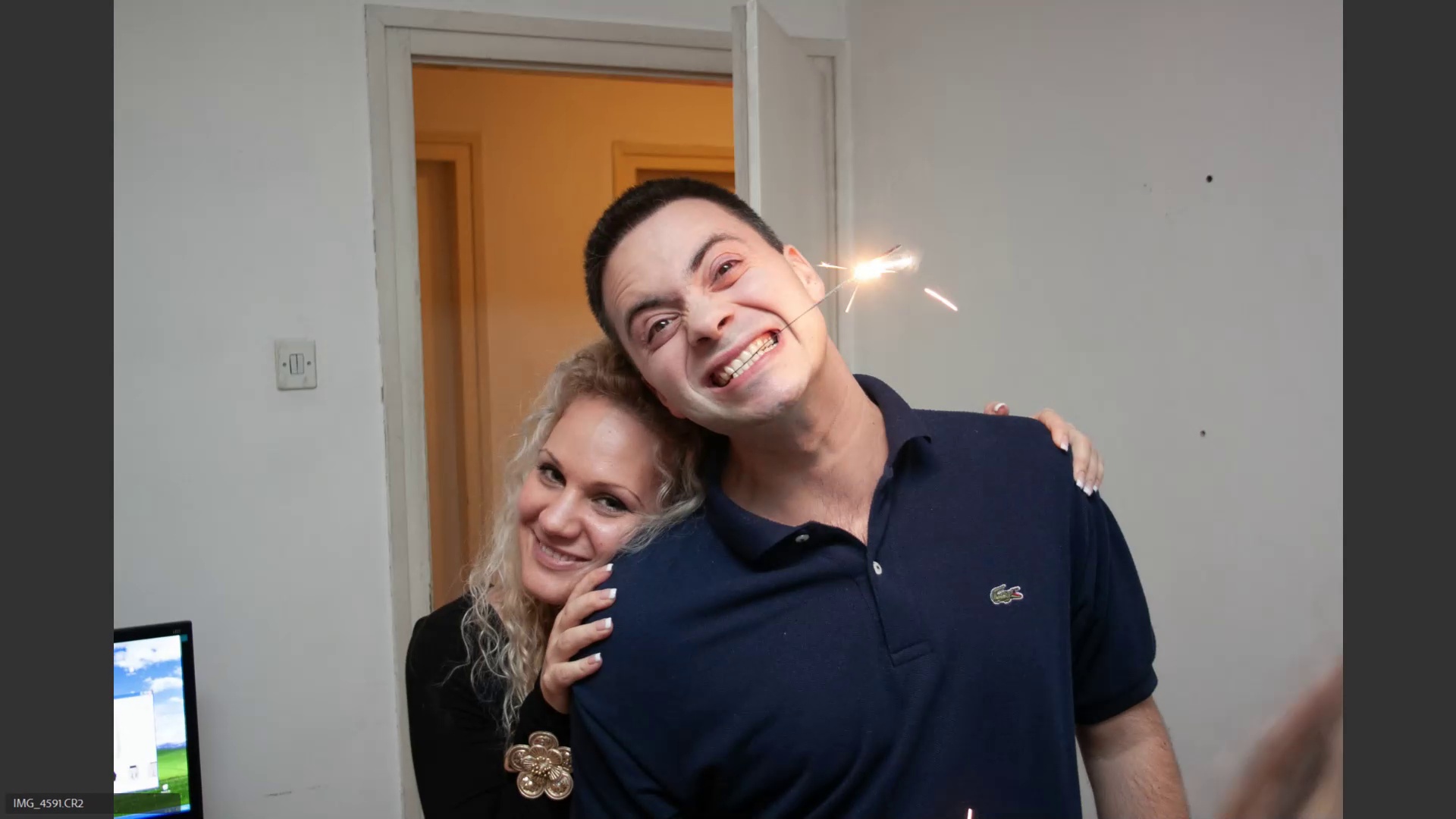 
key(ArrowLeft)
 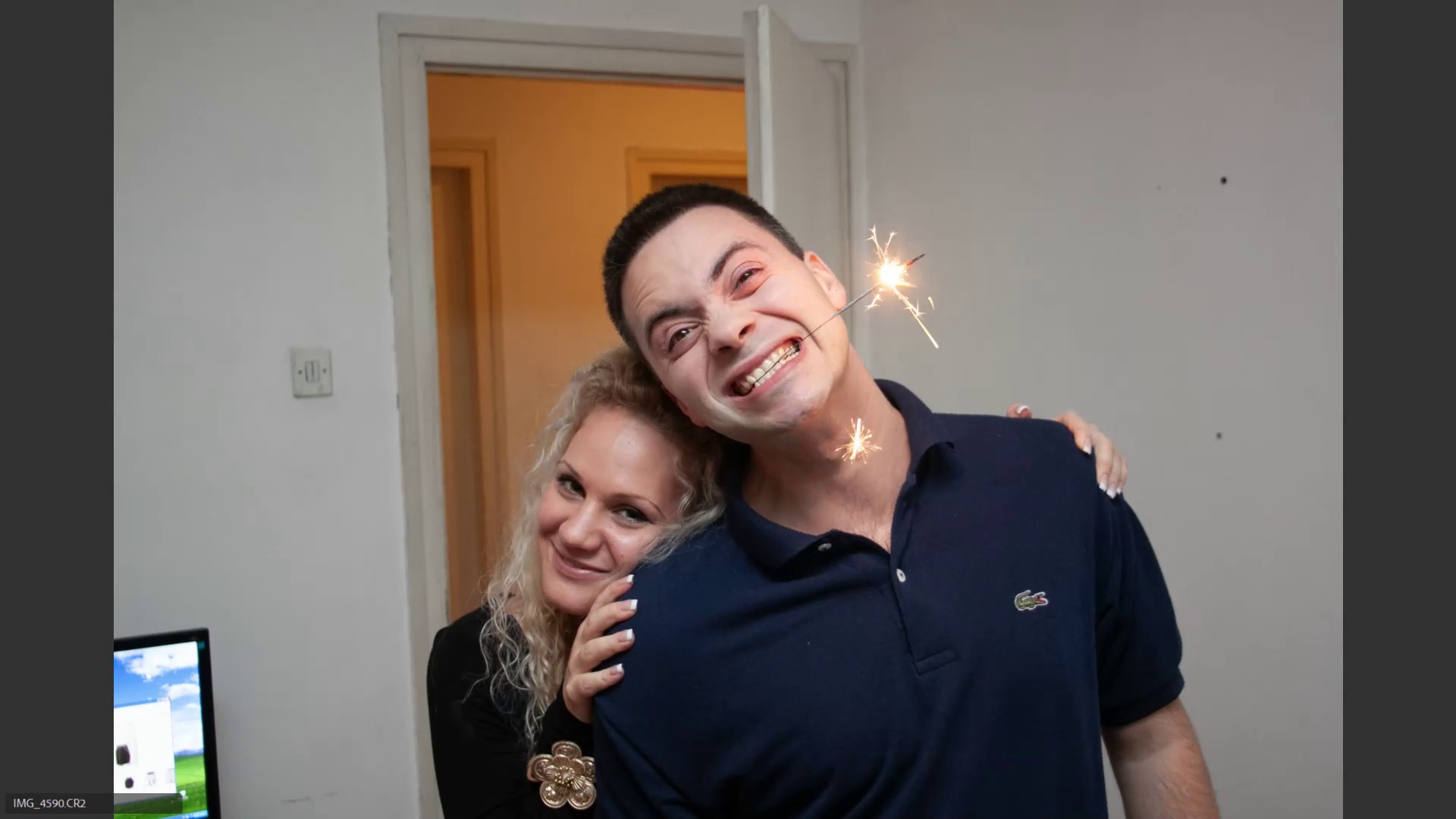 
key(ArrowRight)
 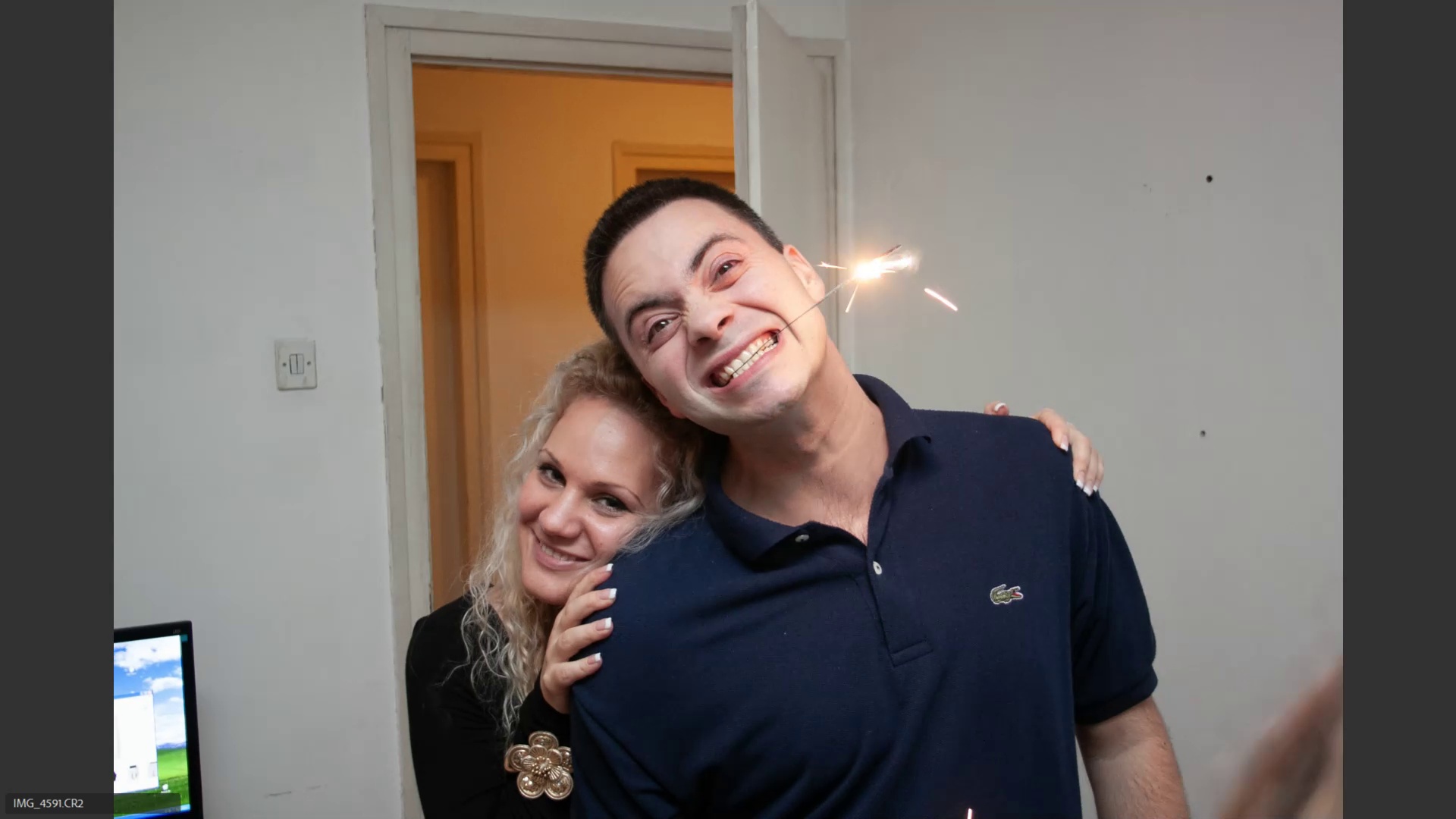 
key(6)
 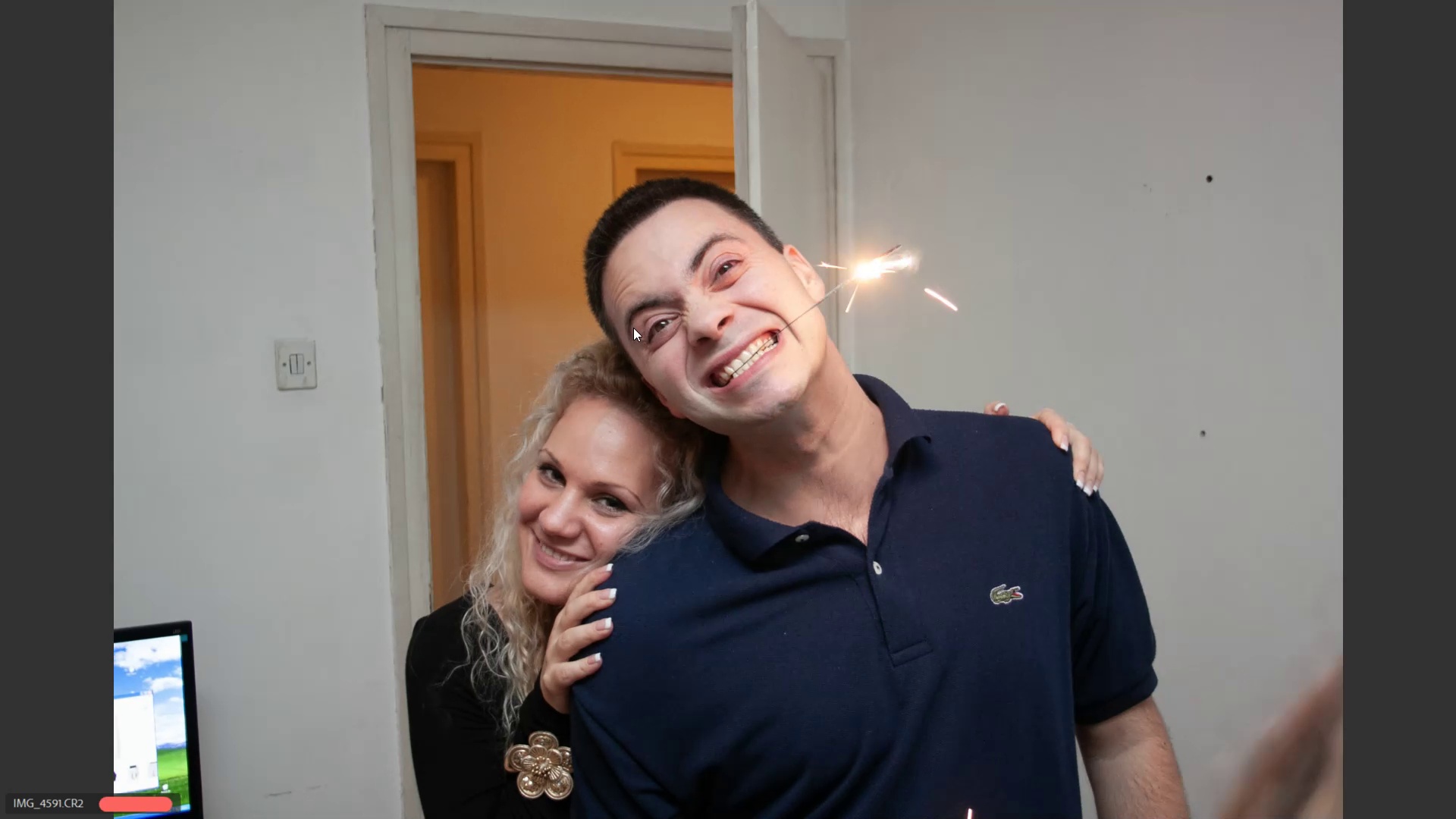 
key(ArrowRight)
 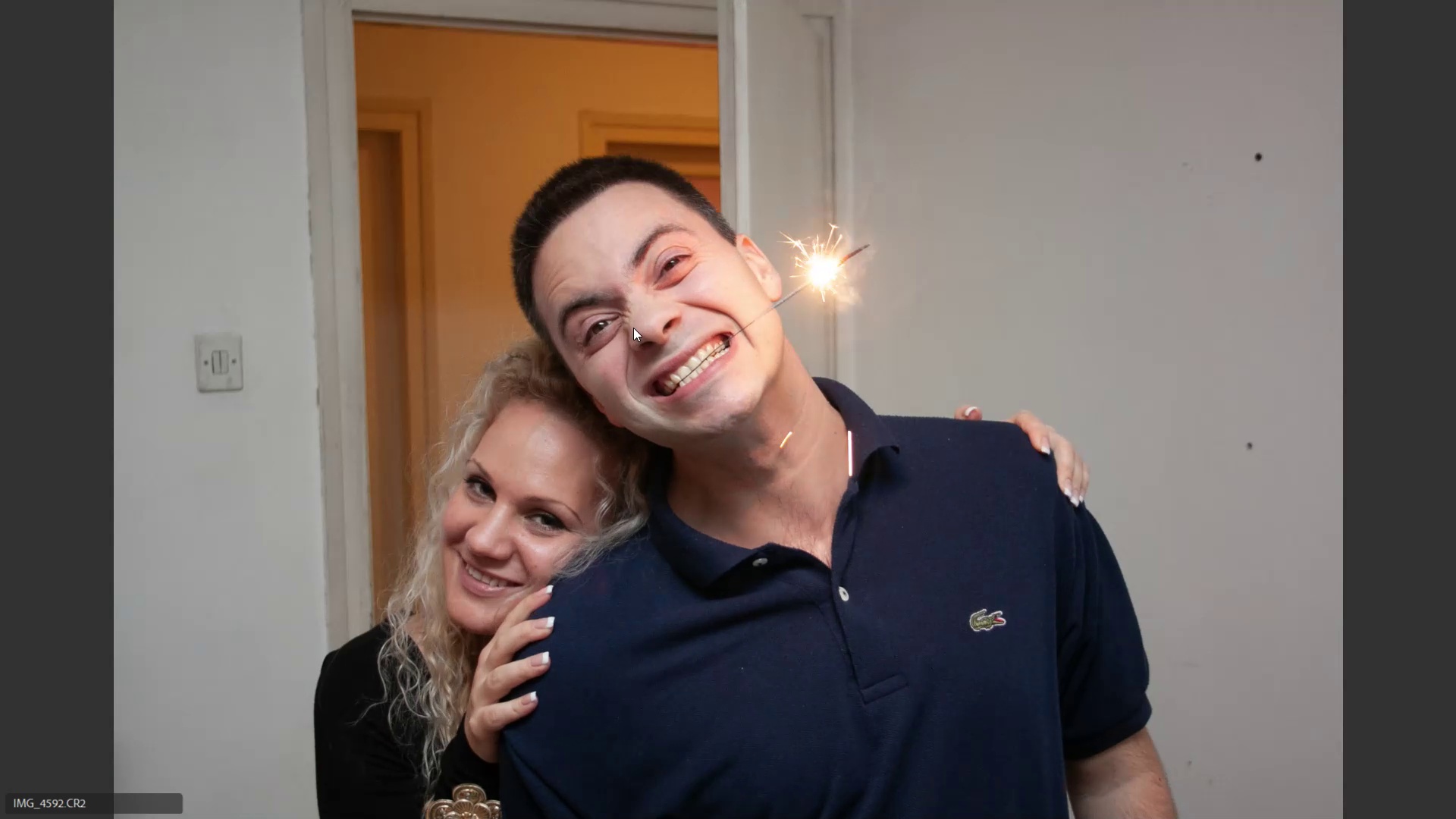 
key(ArrowRight)
 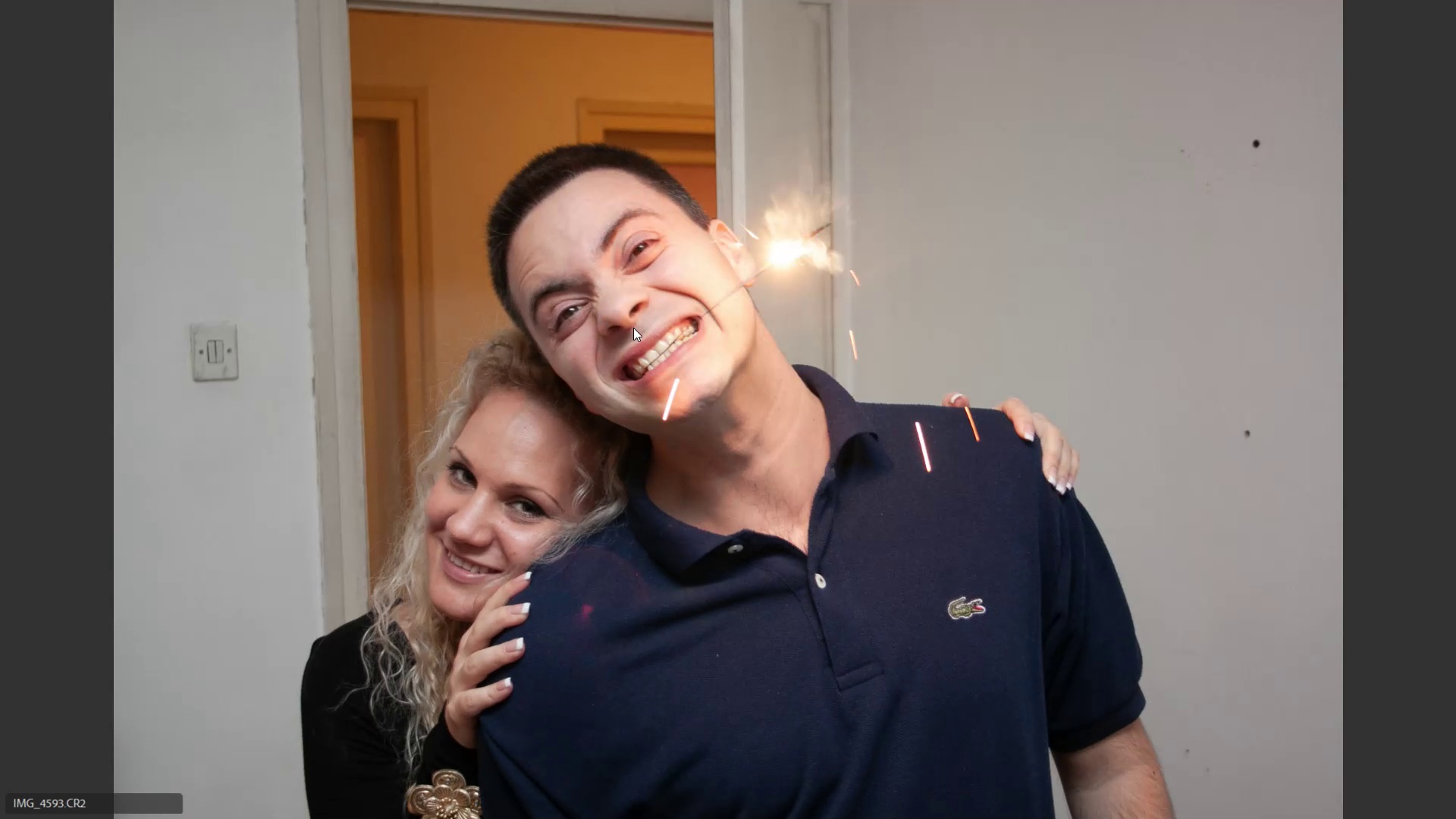 
key(ArrowLeft)
 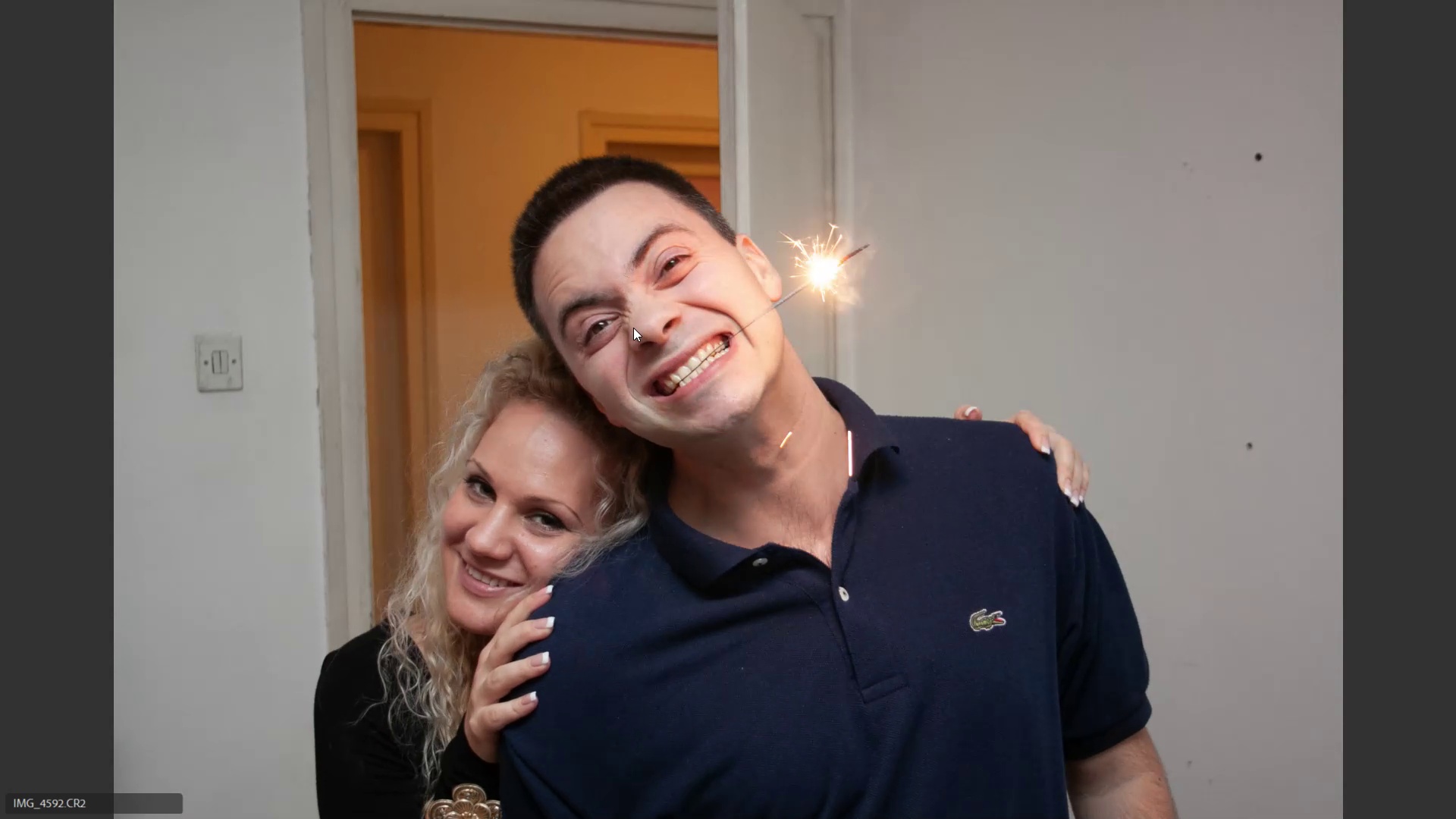 
key(ArrowRight)
 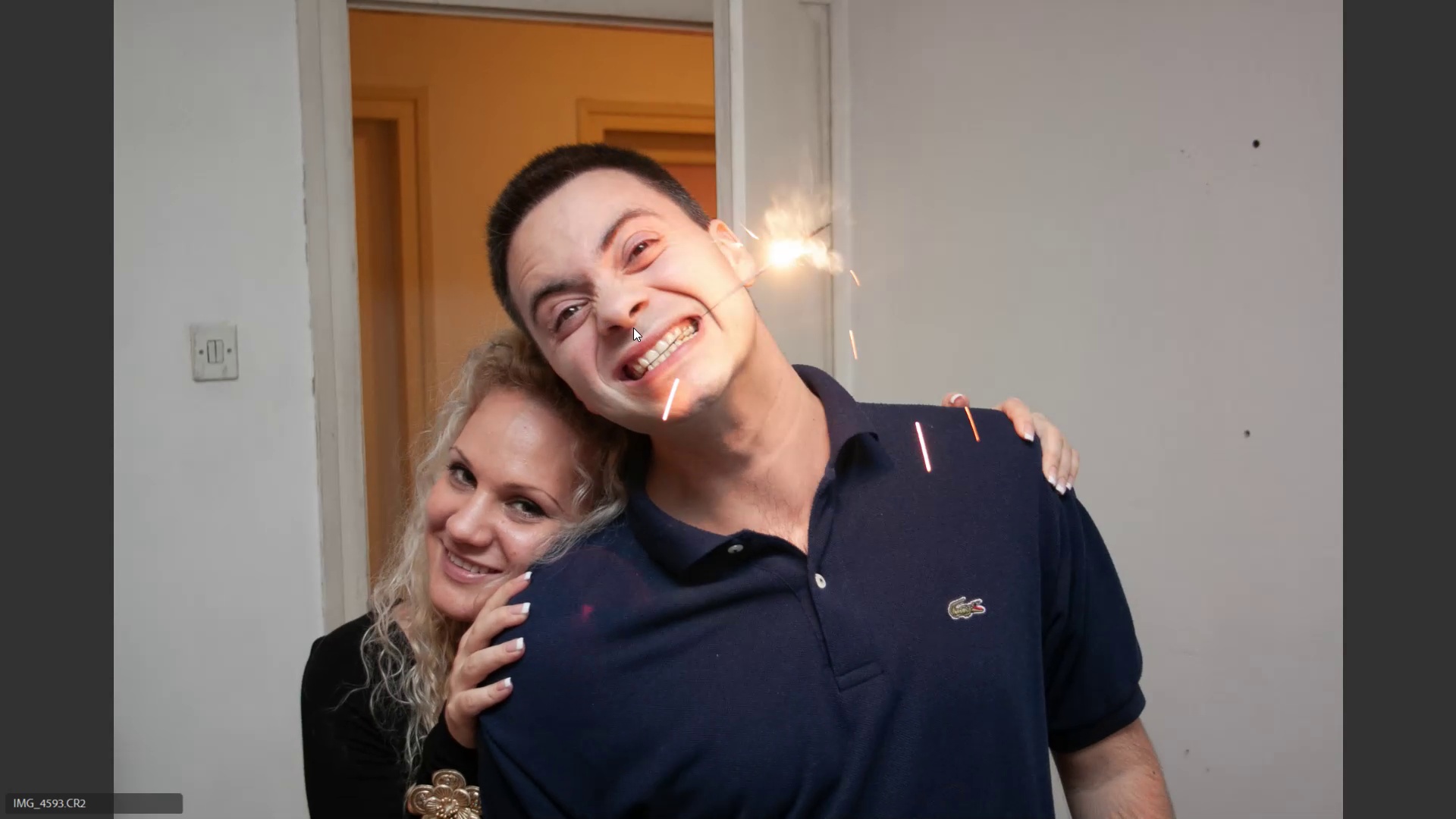 
key(ArrowRight)
 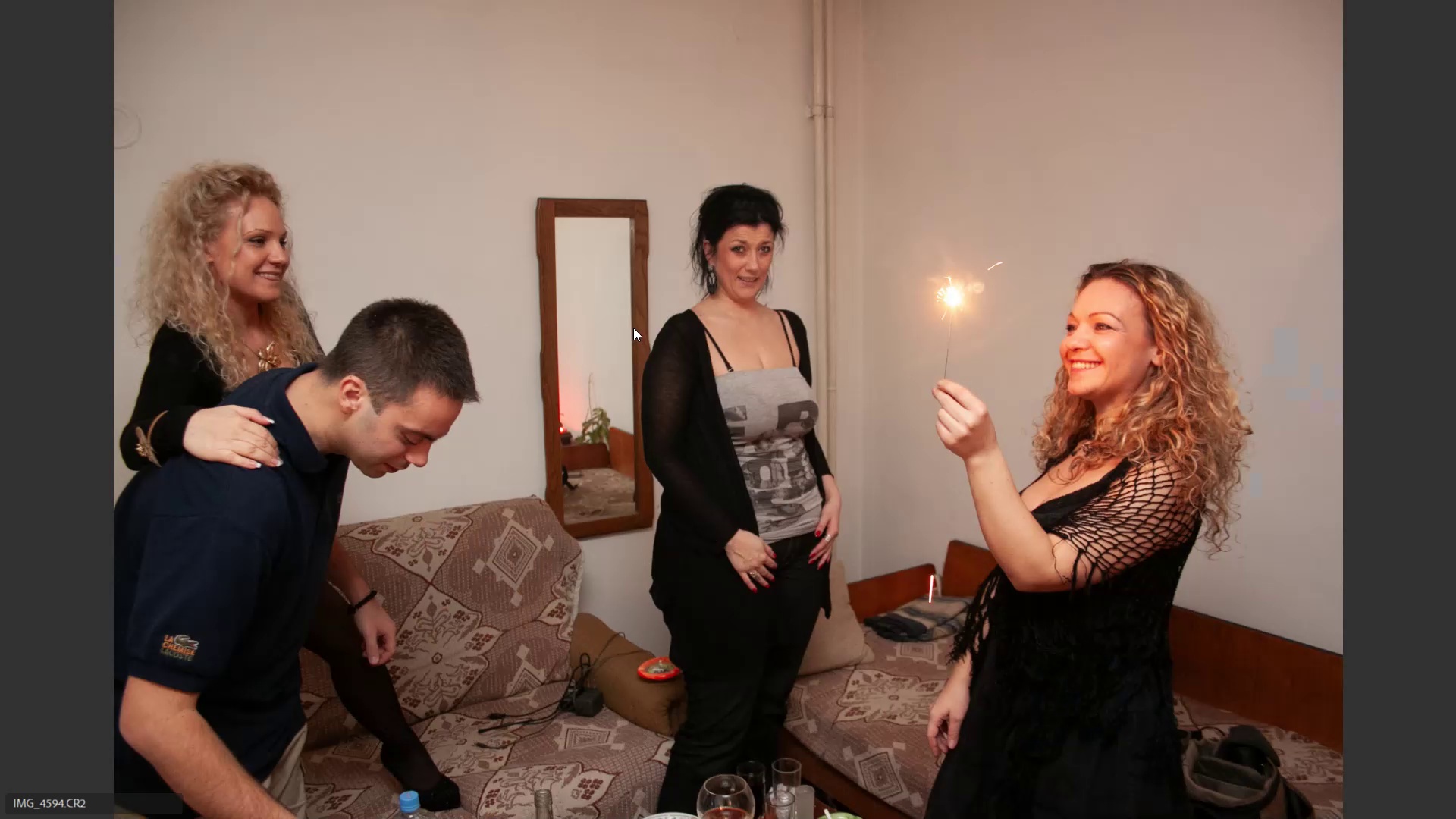 
key(ArrowLeft)
 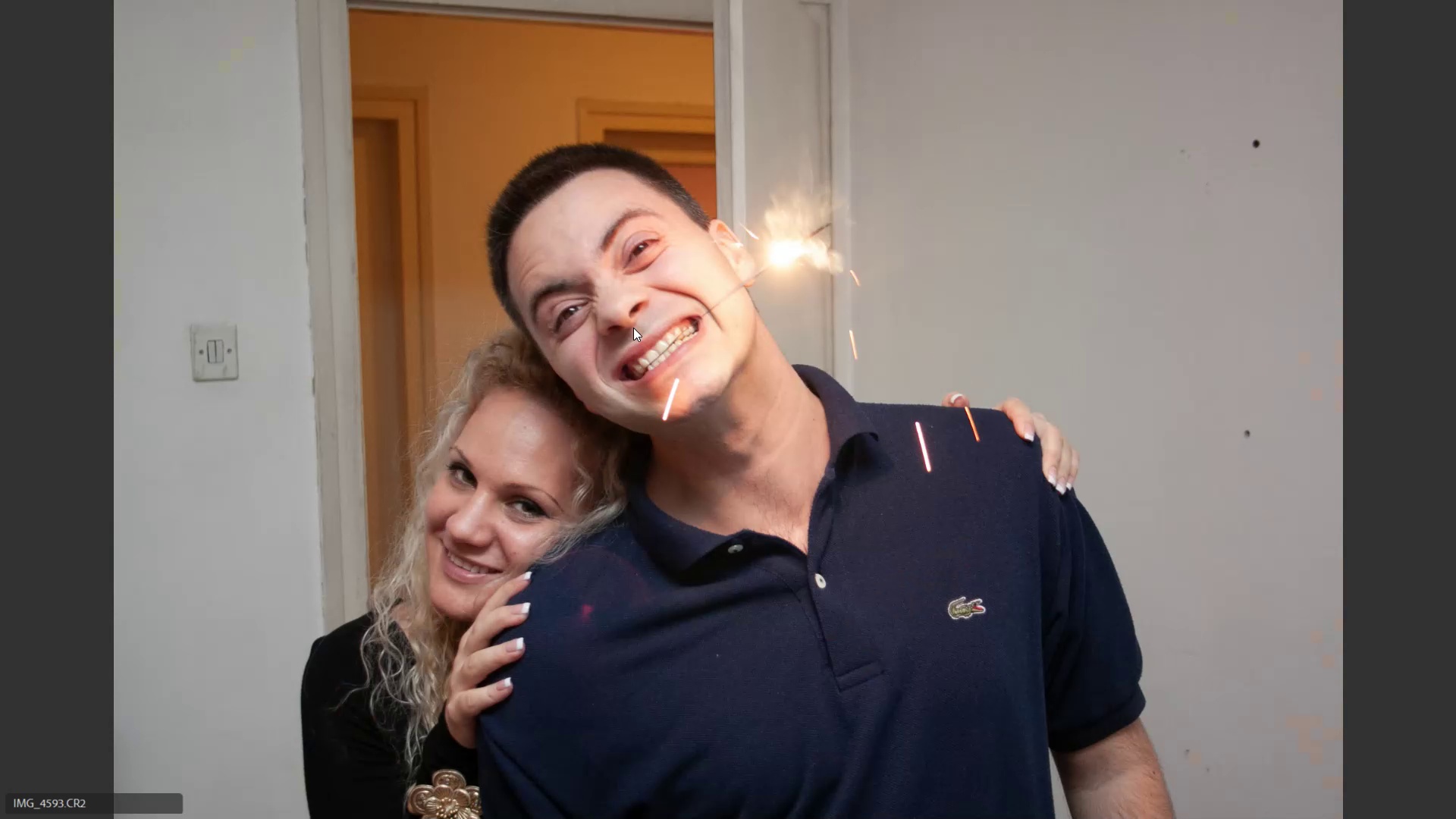 
key(ArrowLeft)
 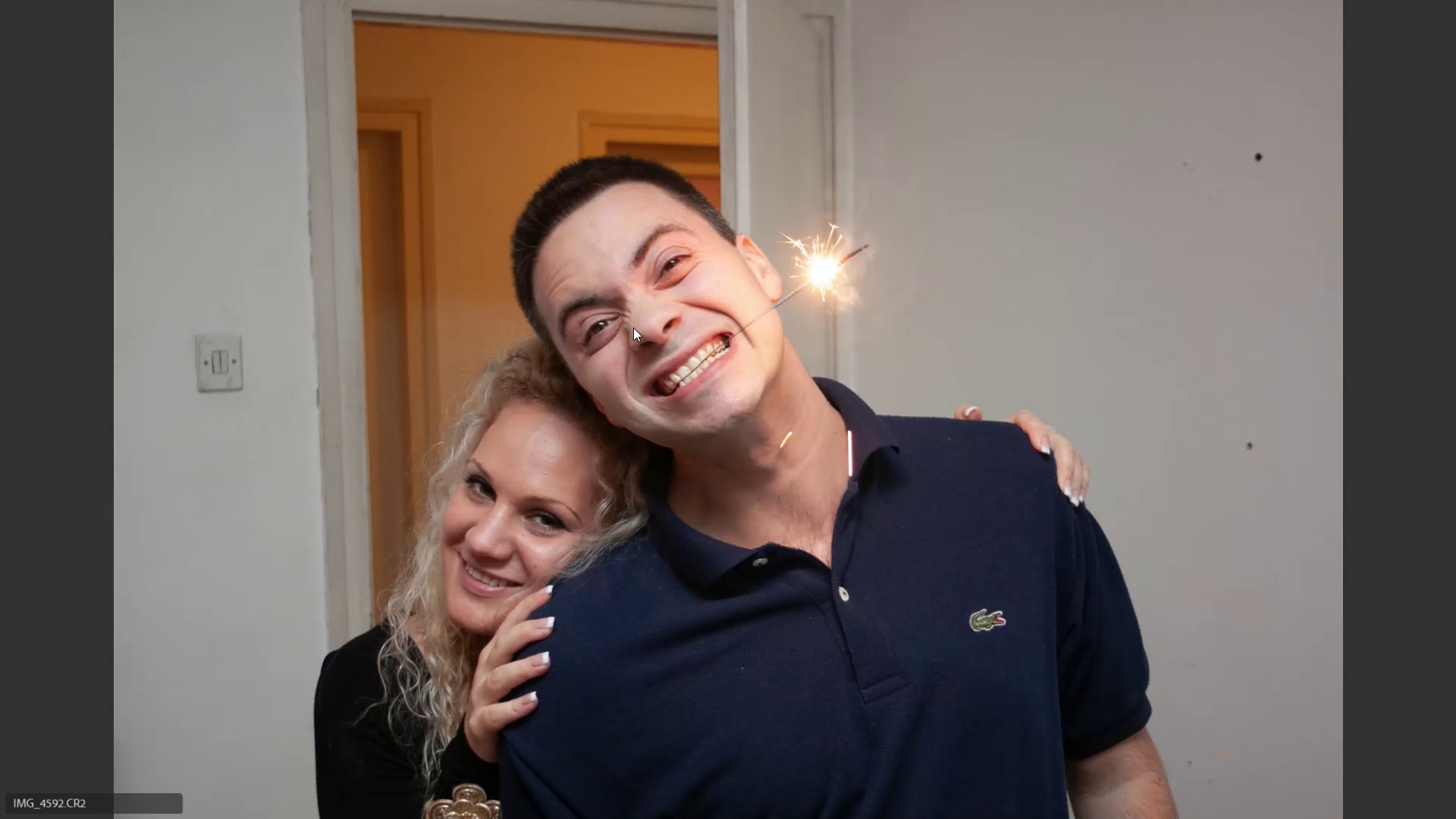 
key(ArrowLeft)
 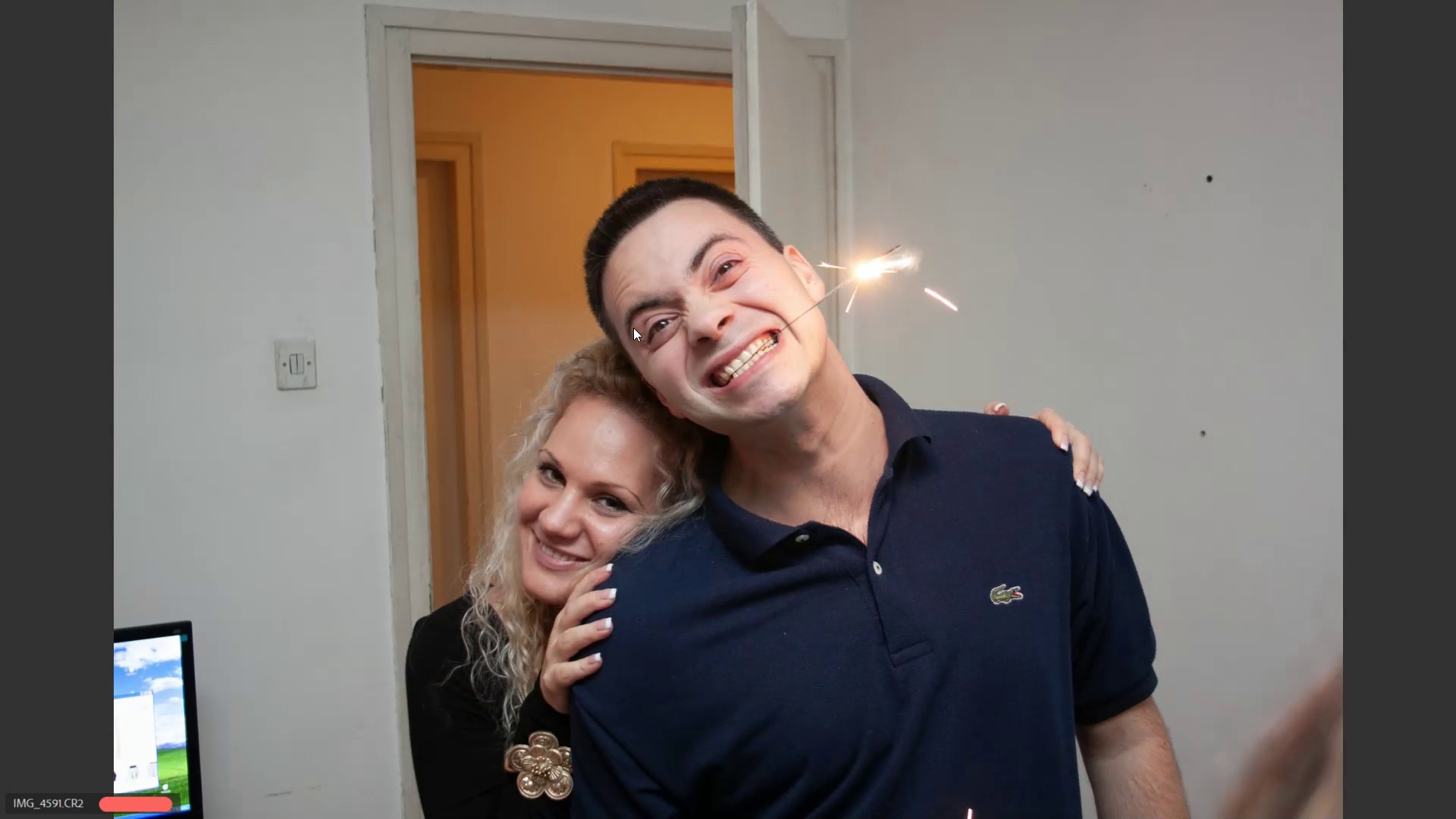 
key(ArrowRight)
 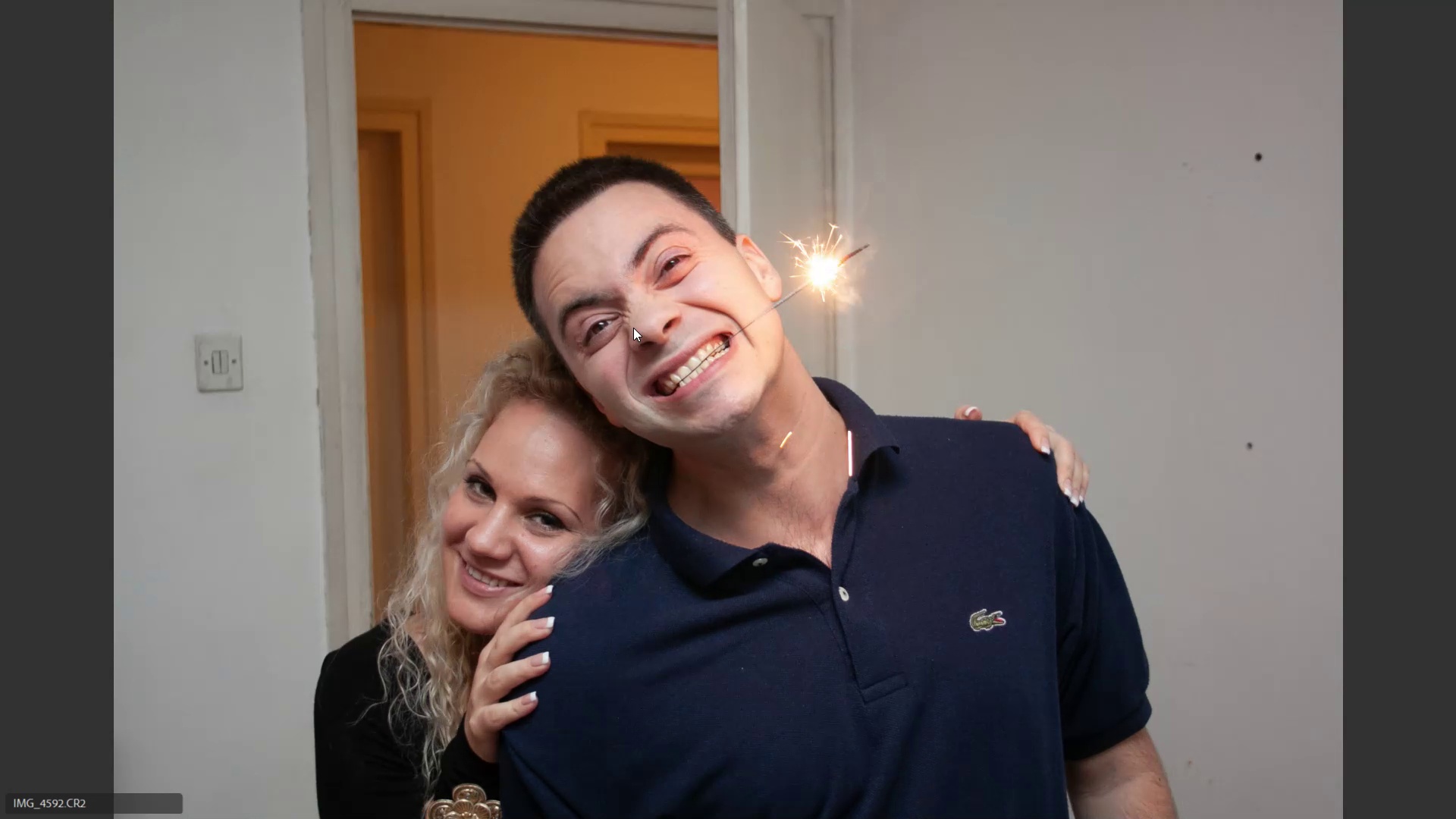 
key(ArrowRight)
 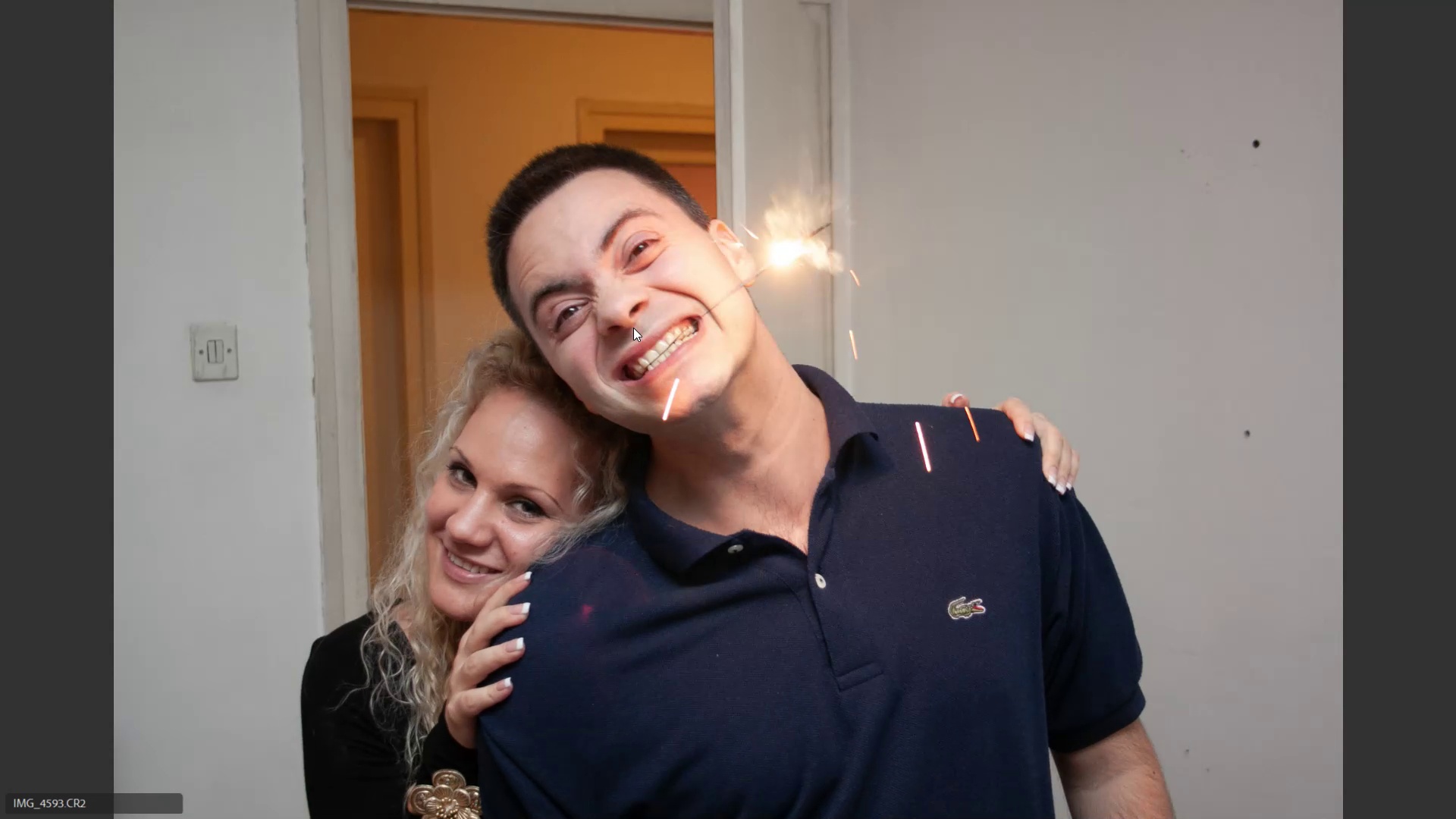 
key(6)
 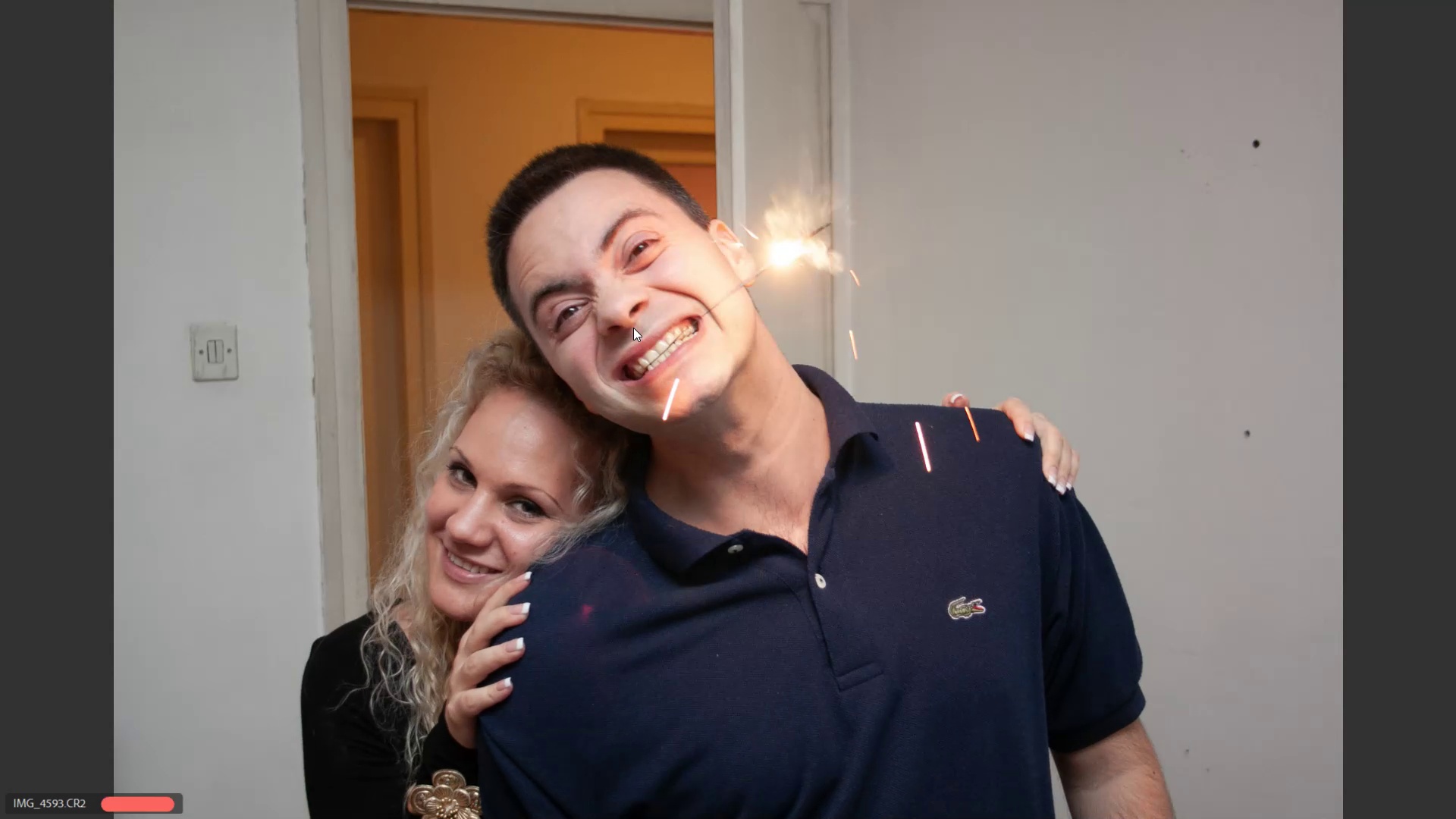 
key(ArrowRight)
 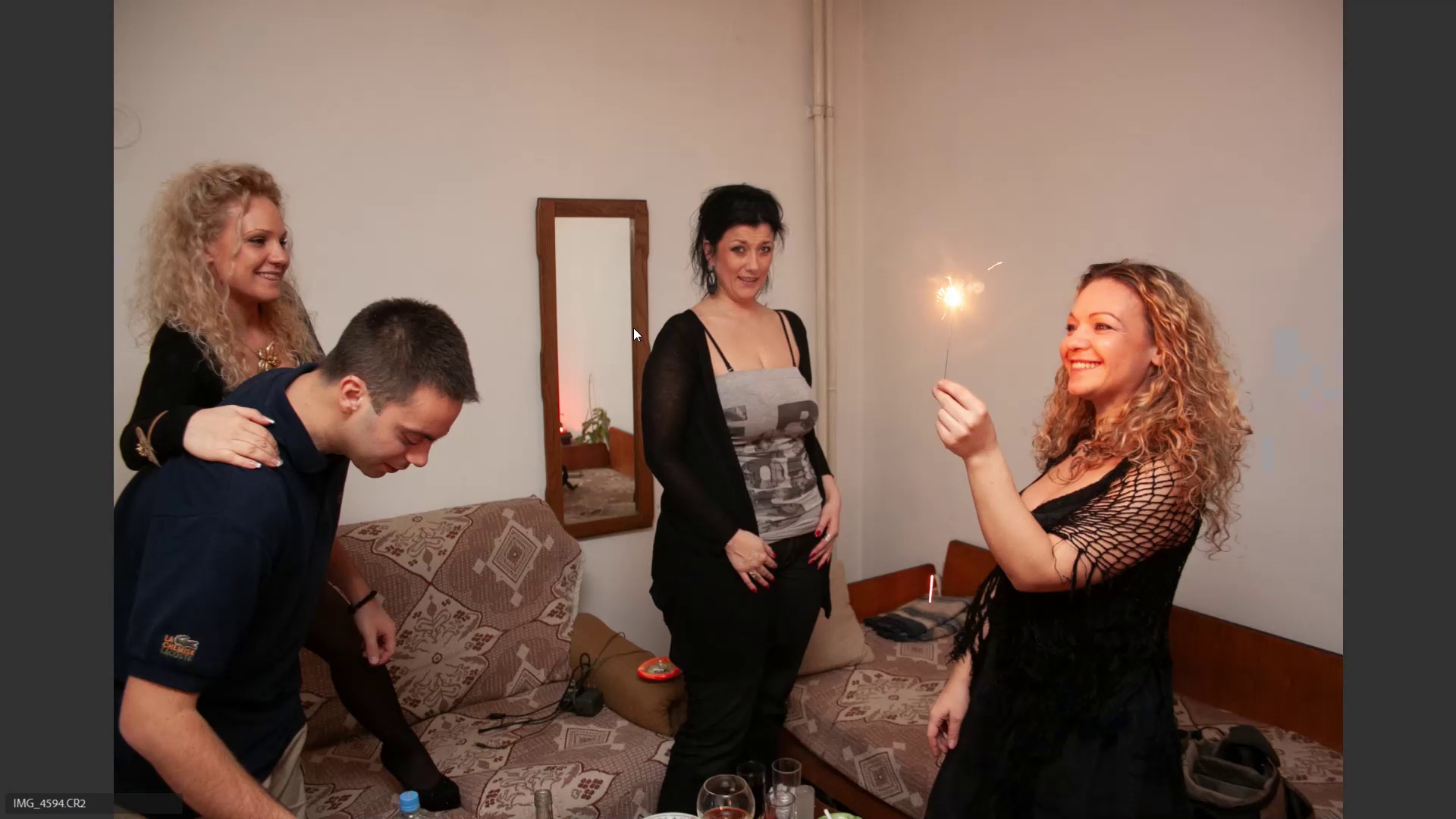 
key(ArrowRight)
 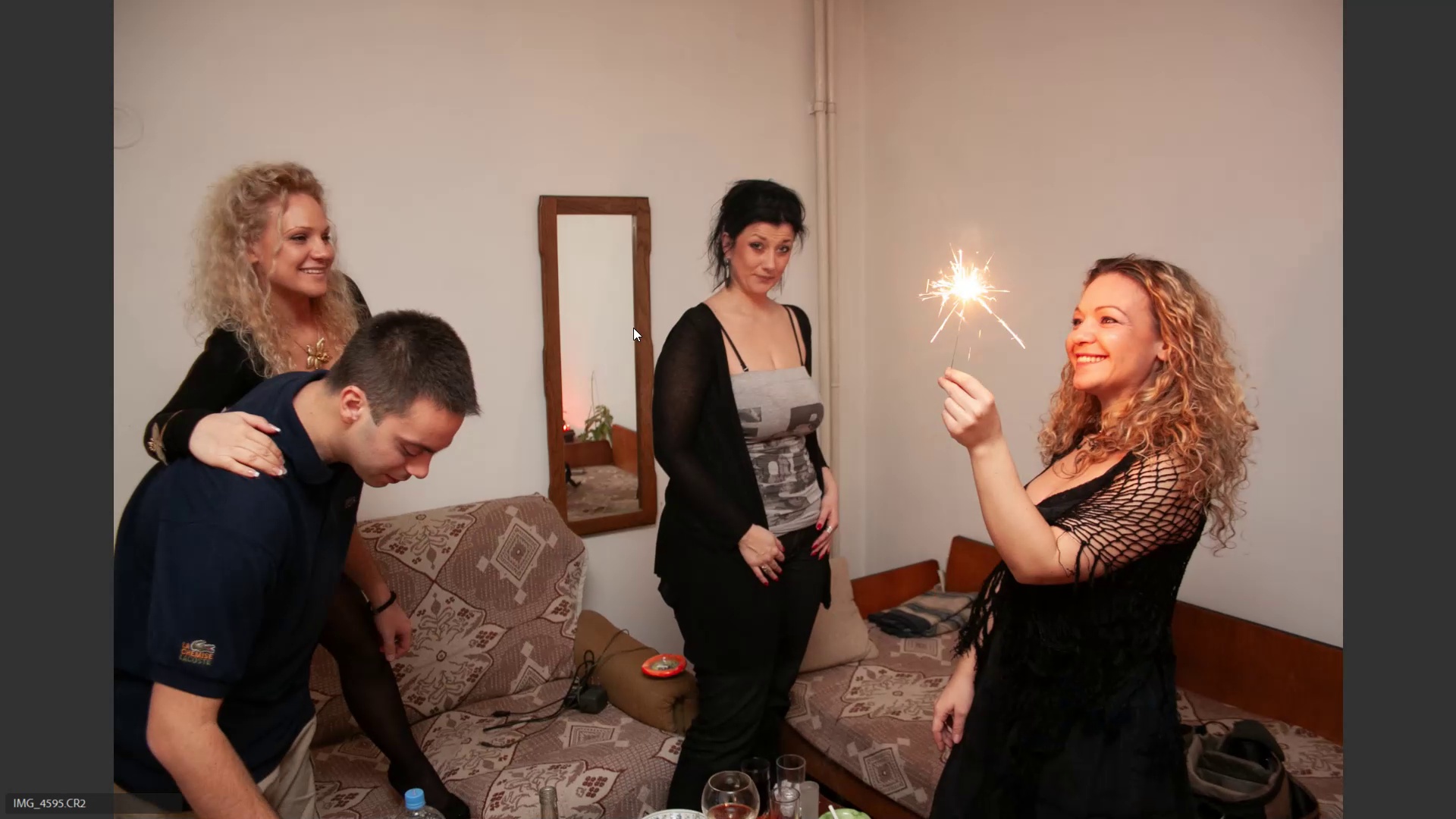 
key(ArrowRight)
 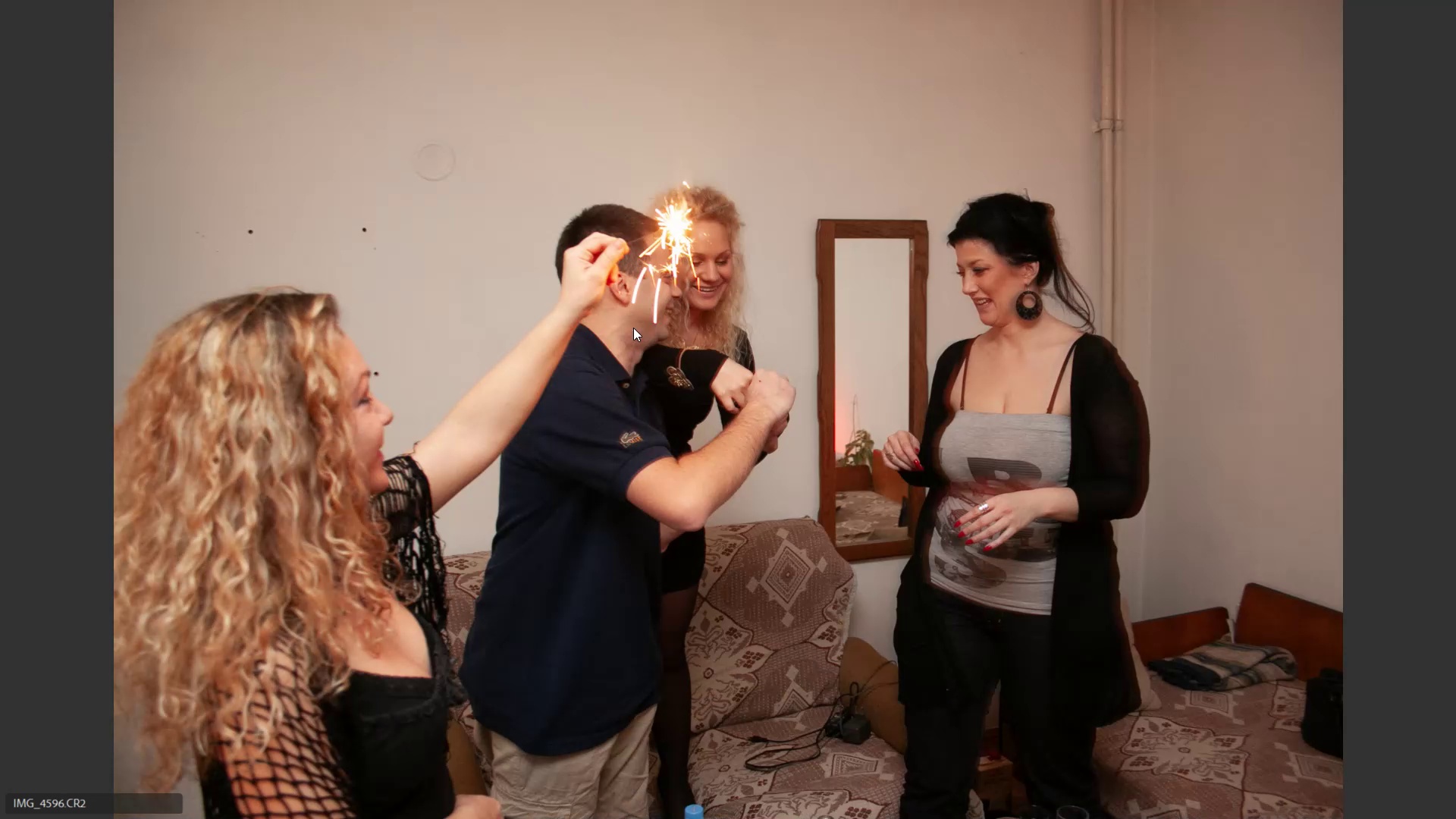 
key(ArrowLeft)
 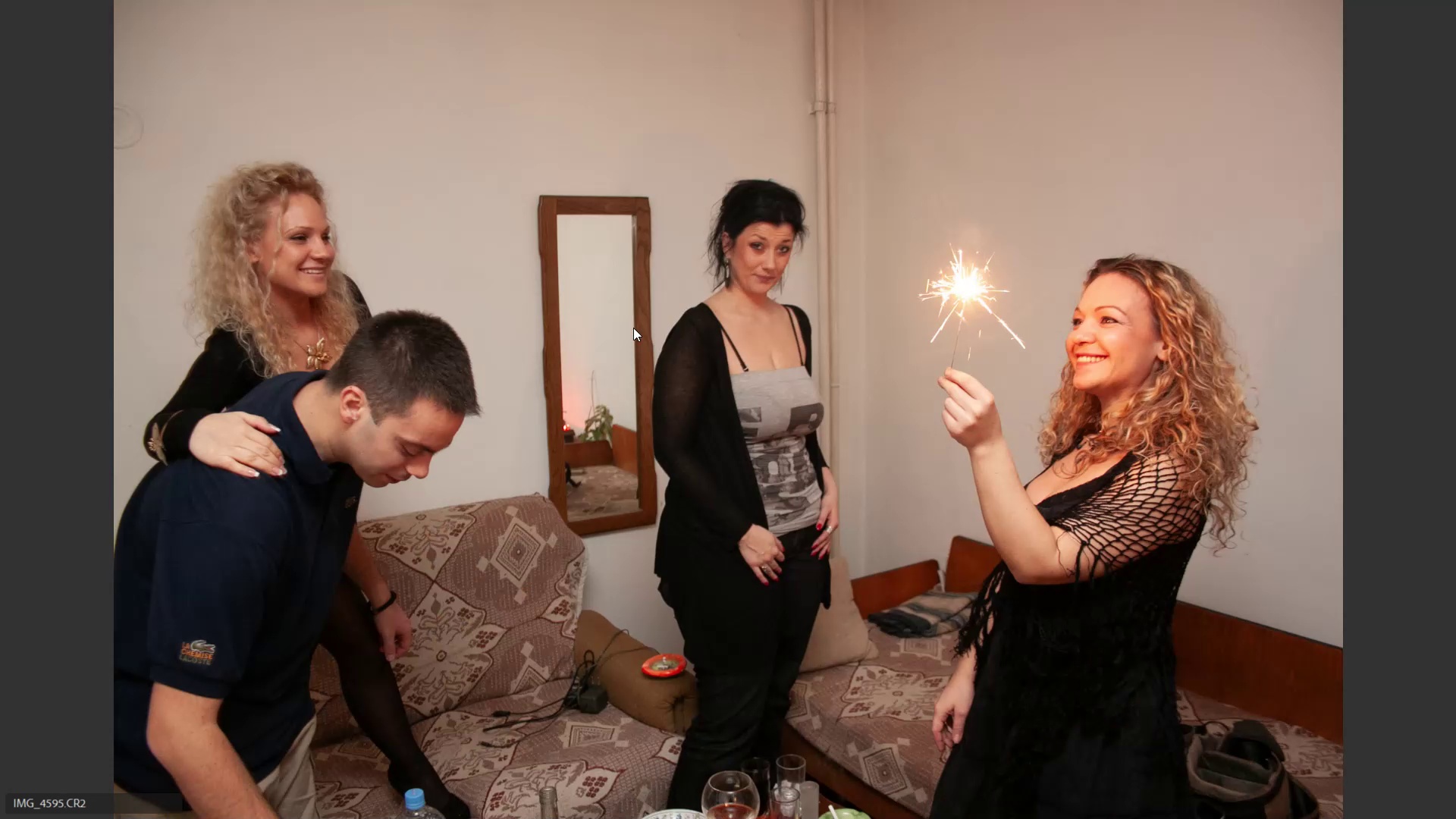 
key(ArrowLeft)
 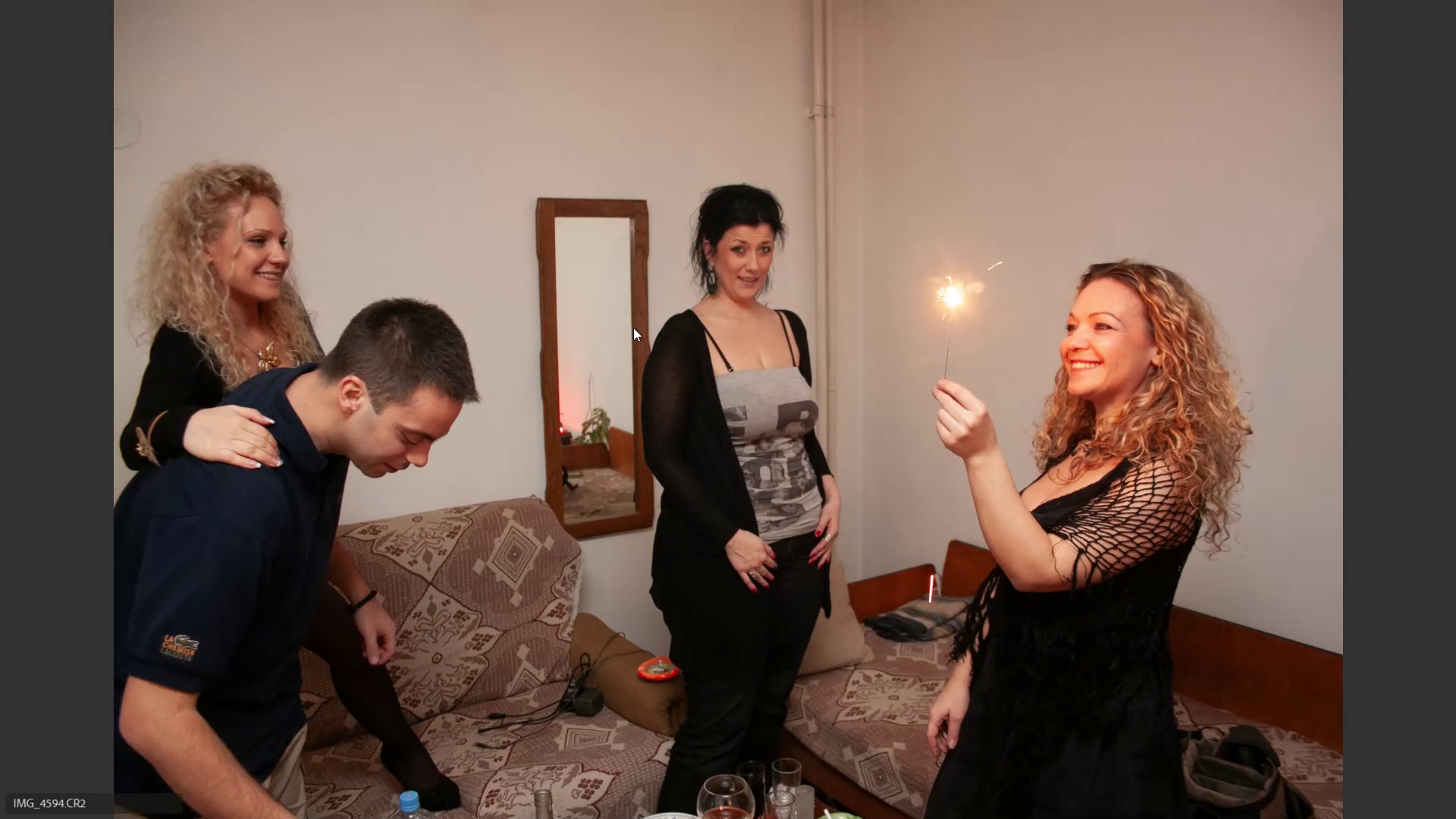 
key(ArrowRight)
 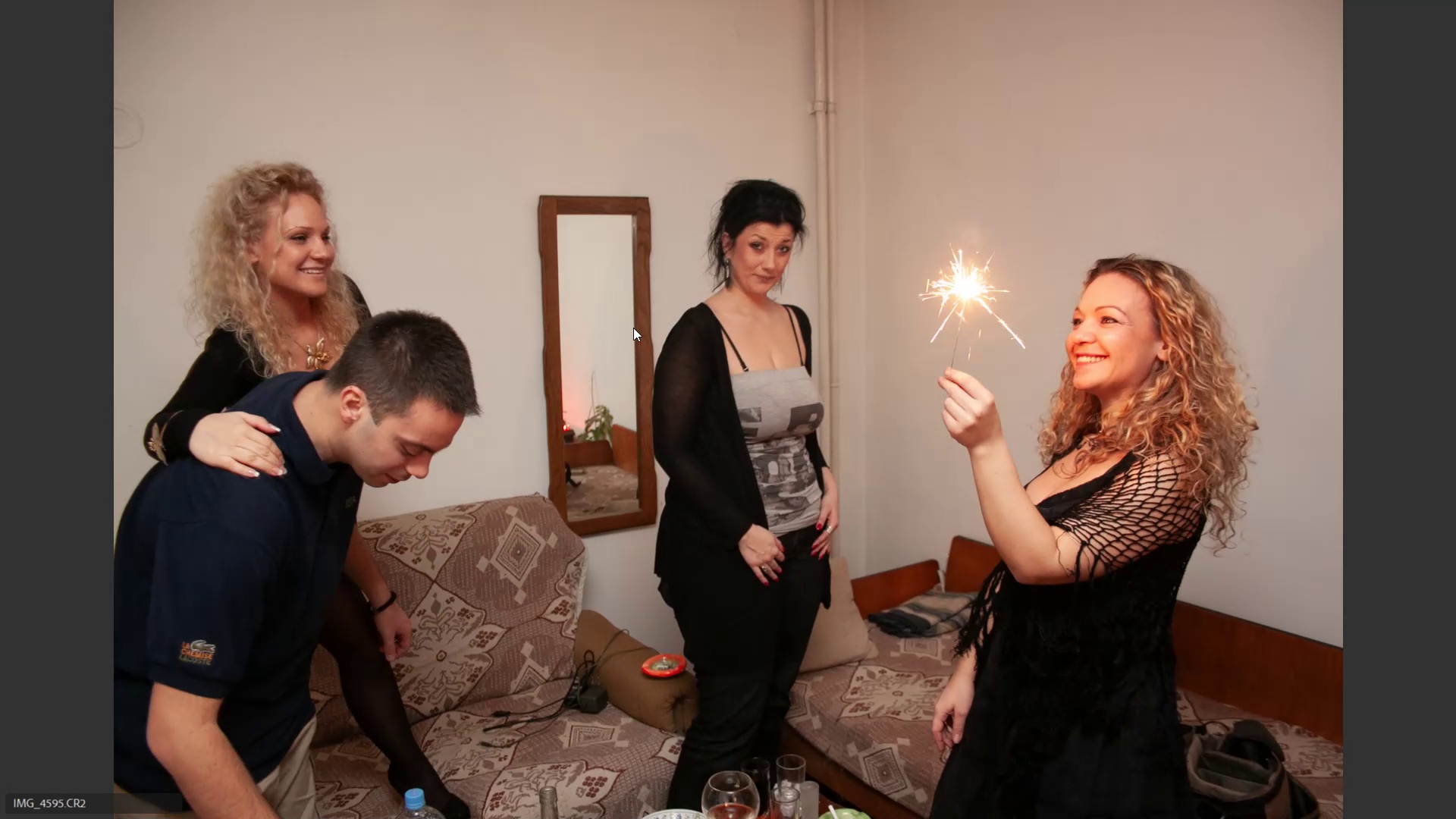 
key(6)
 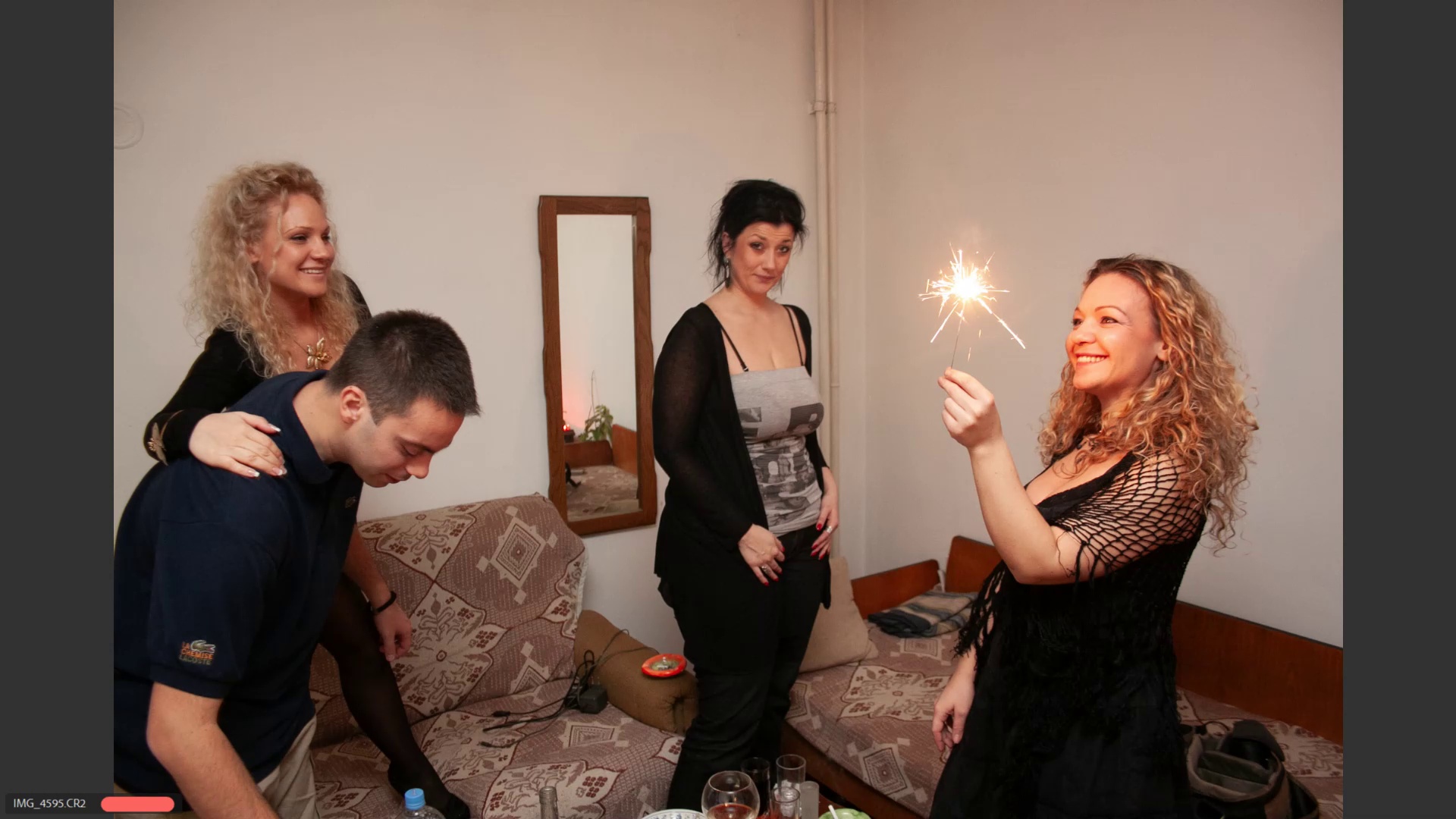 
key(ArrowLeft)
 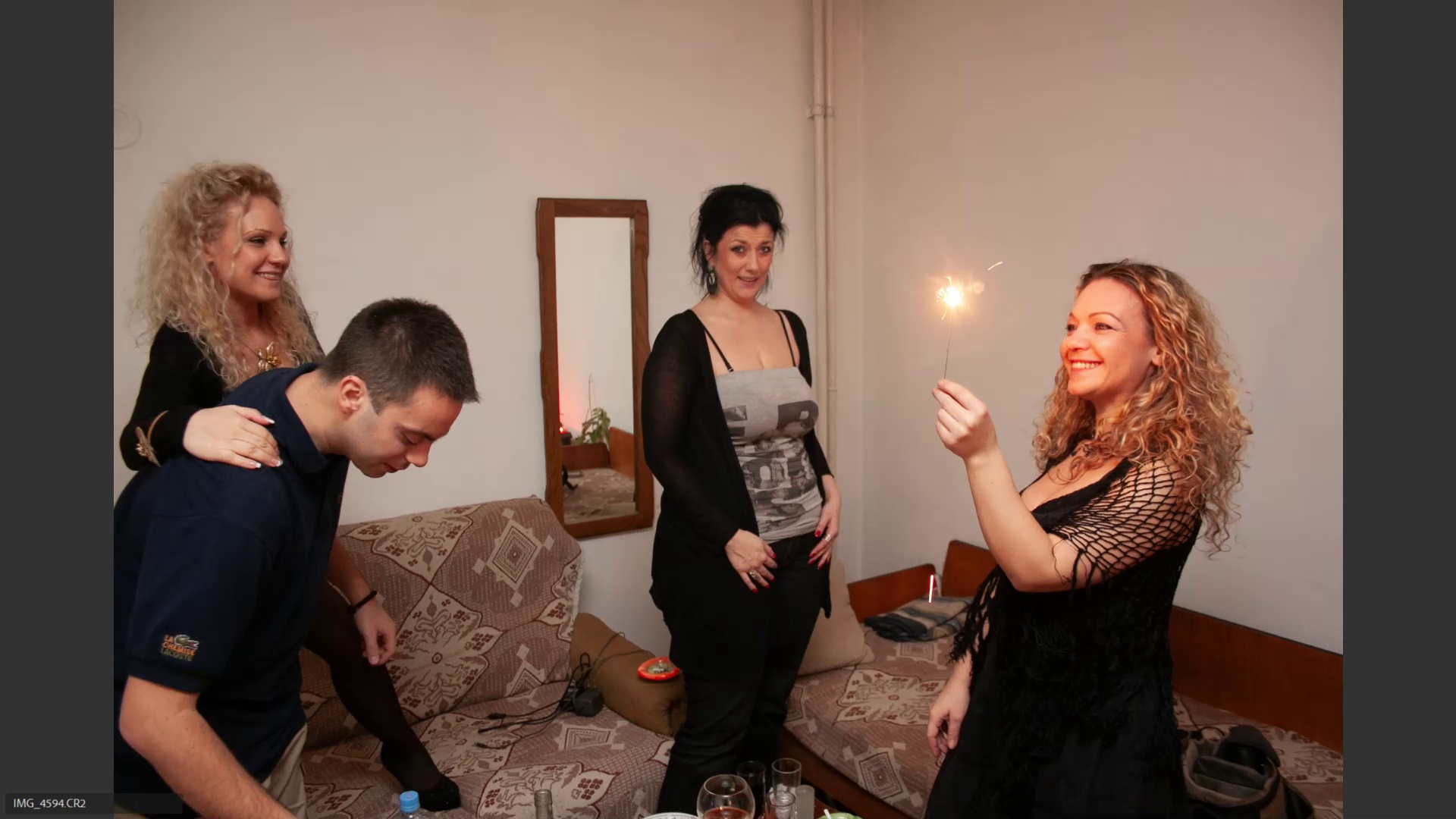 
key(ArrowRight)
 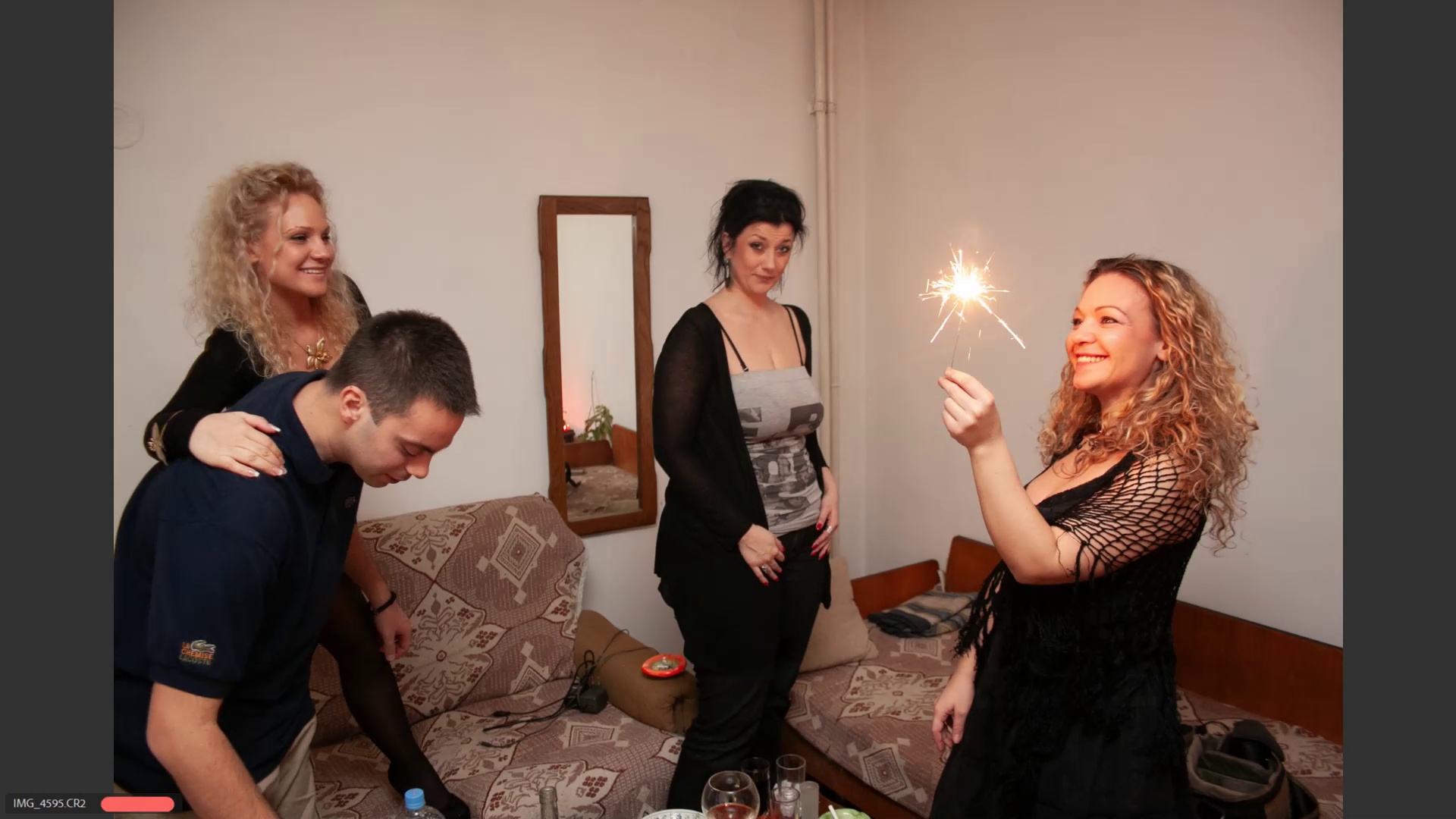 
key(ArrowRight)
 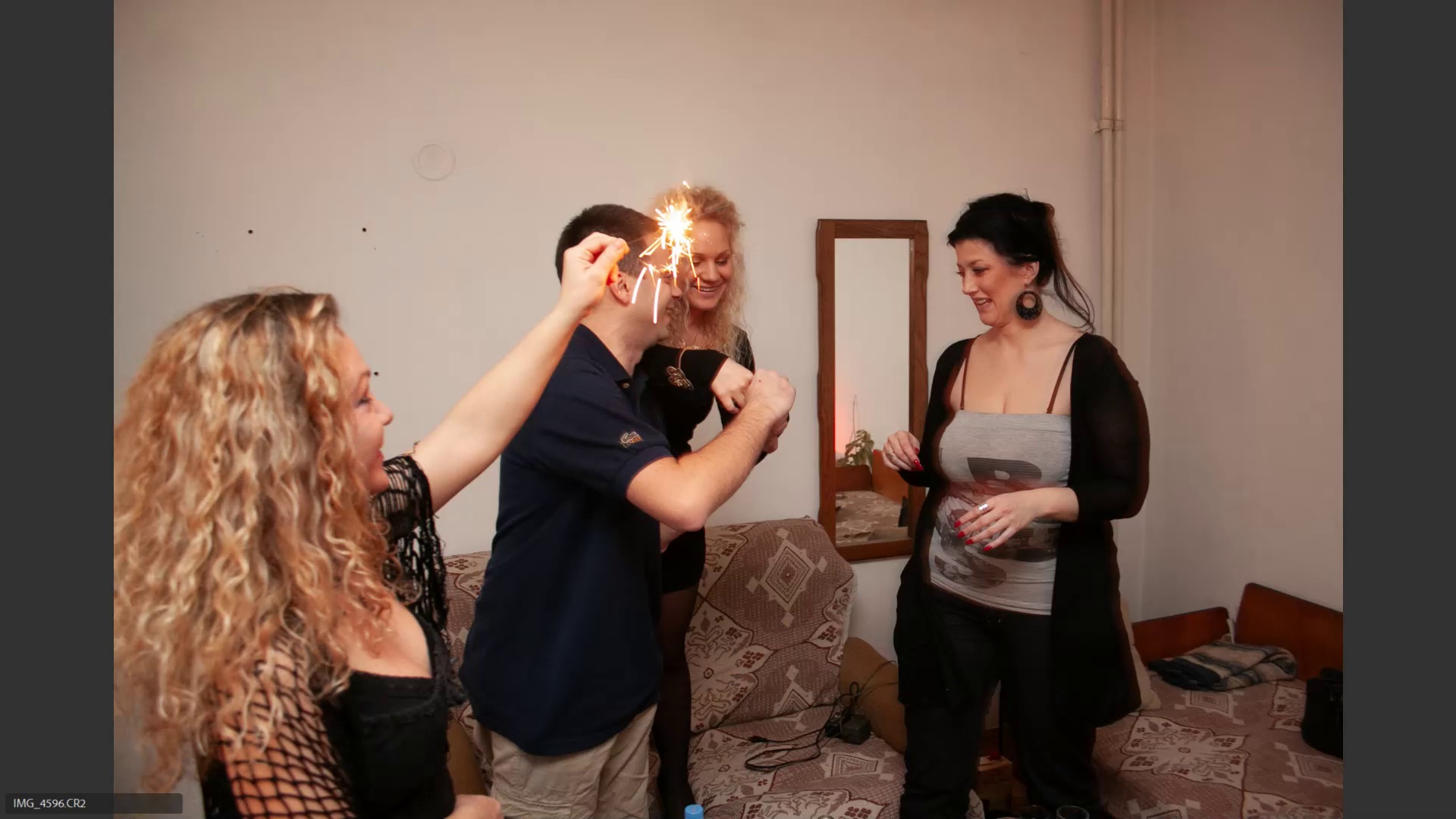 
key(ArrowRight)
 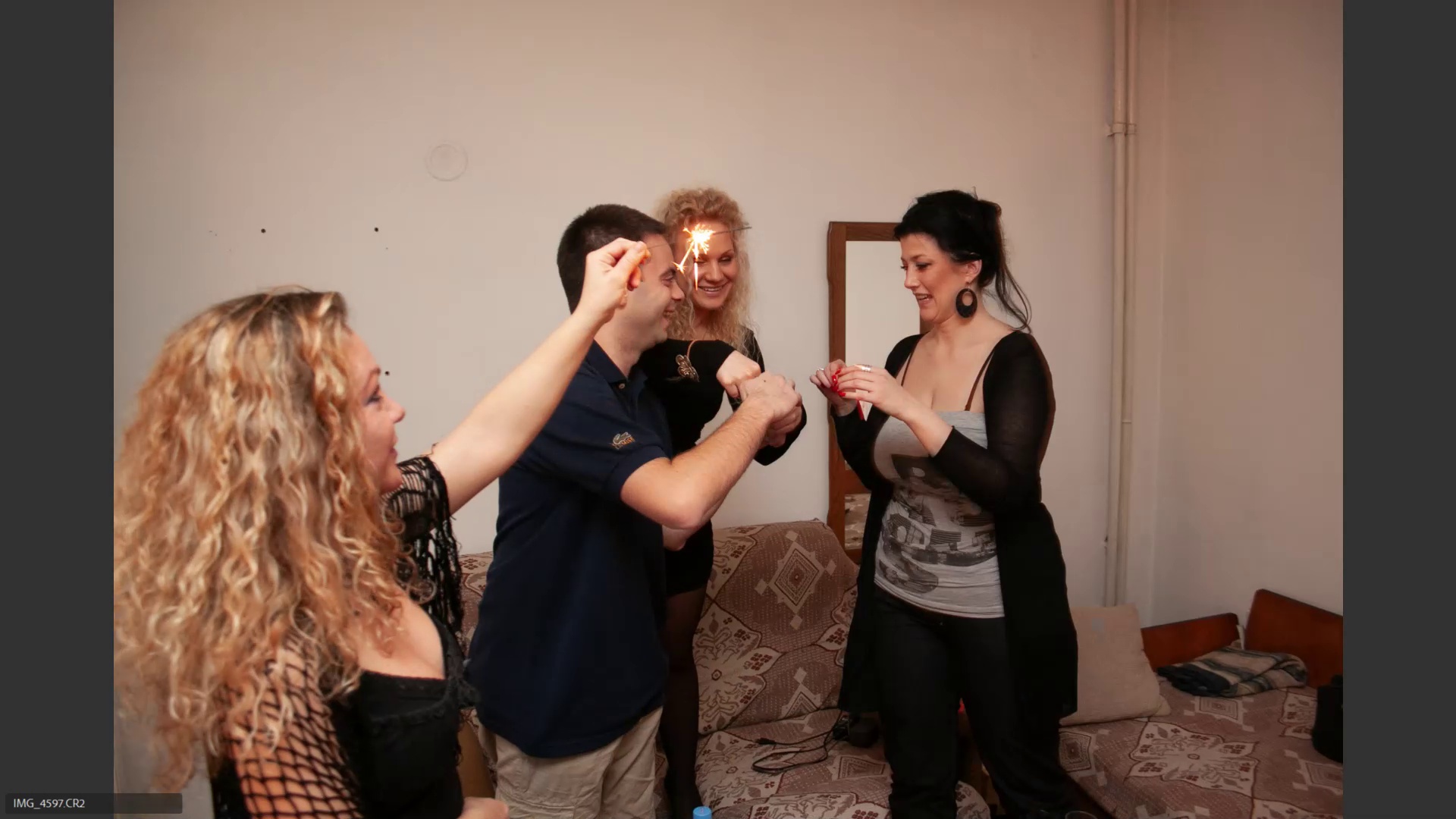 
key(ArrowLeft)
 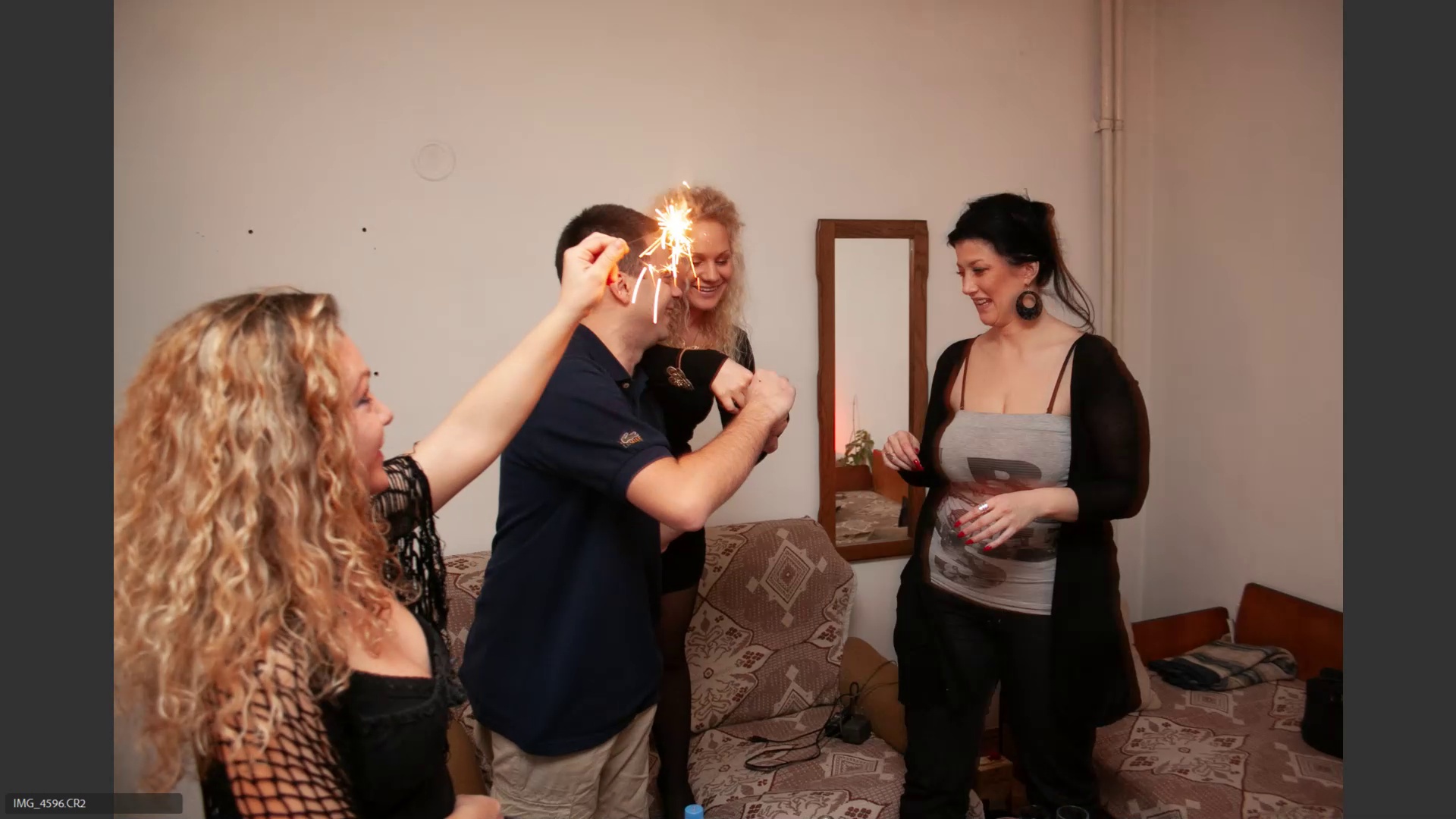 
key(ArrowLeft)
 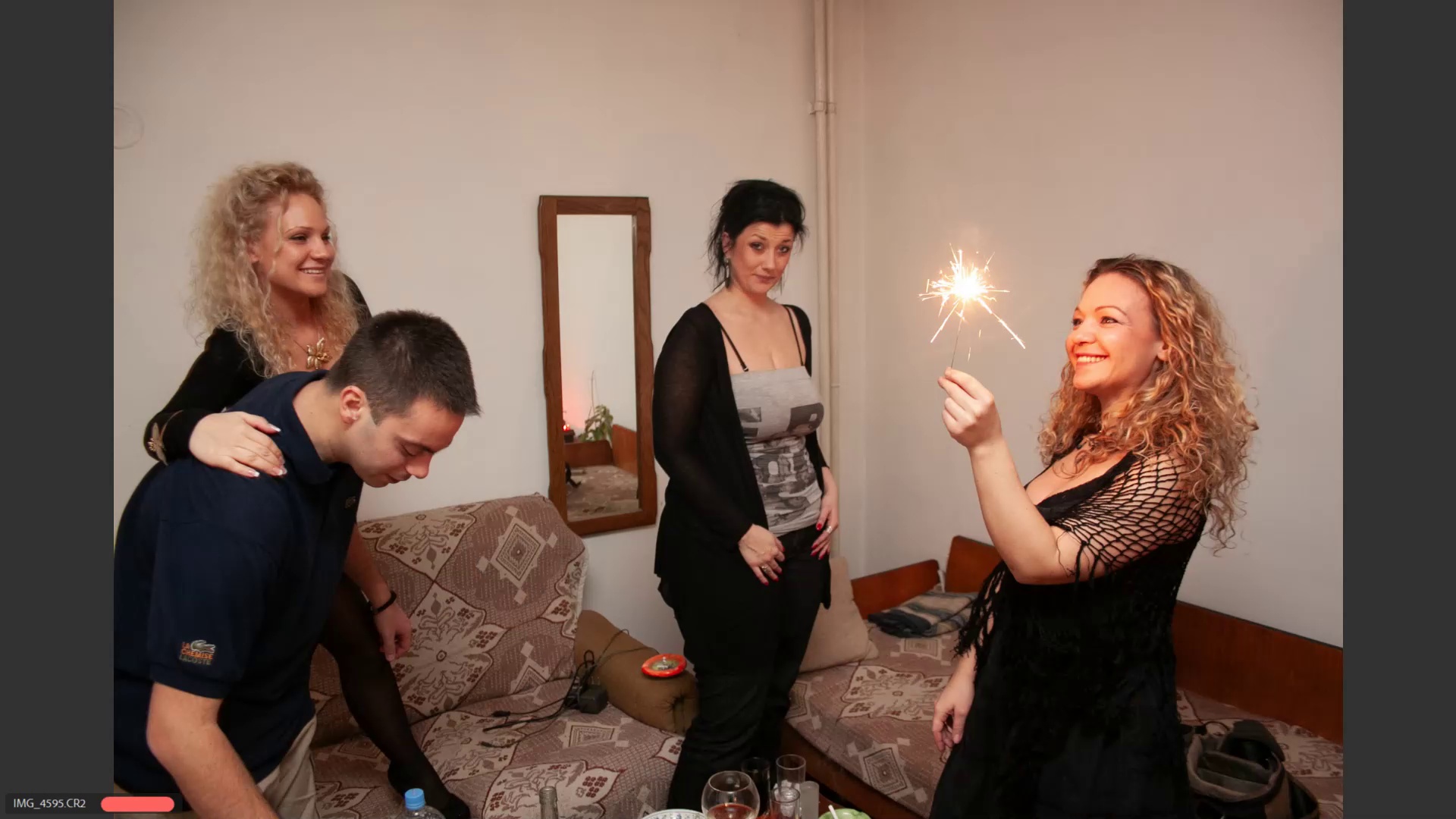 
key(ArrowRight)
 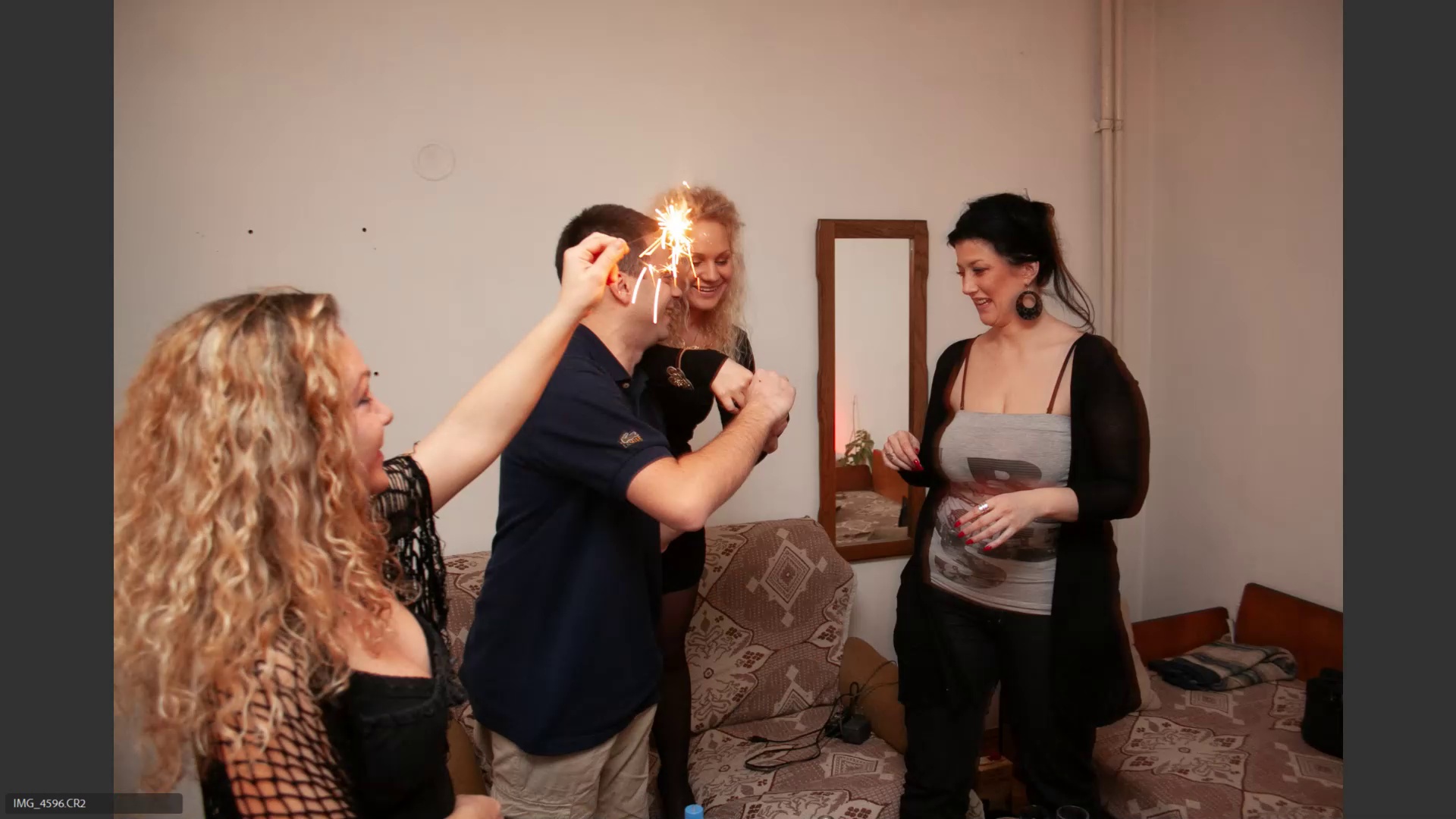 
key(6)
 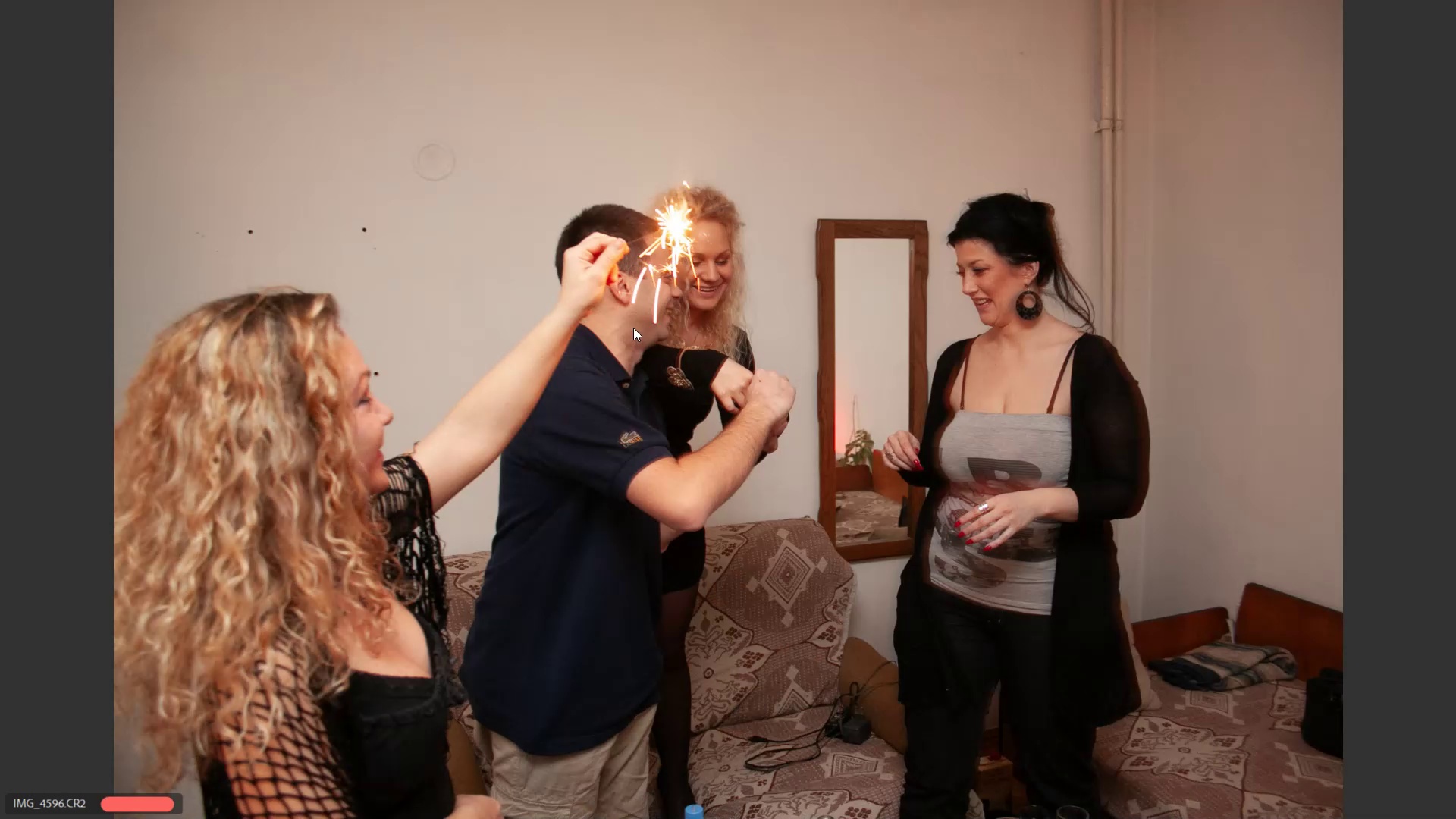 
key(ArrowRight)
 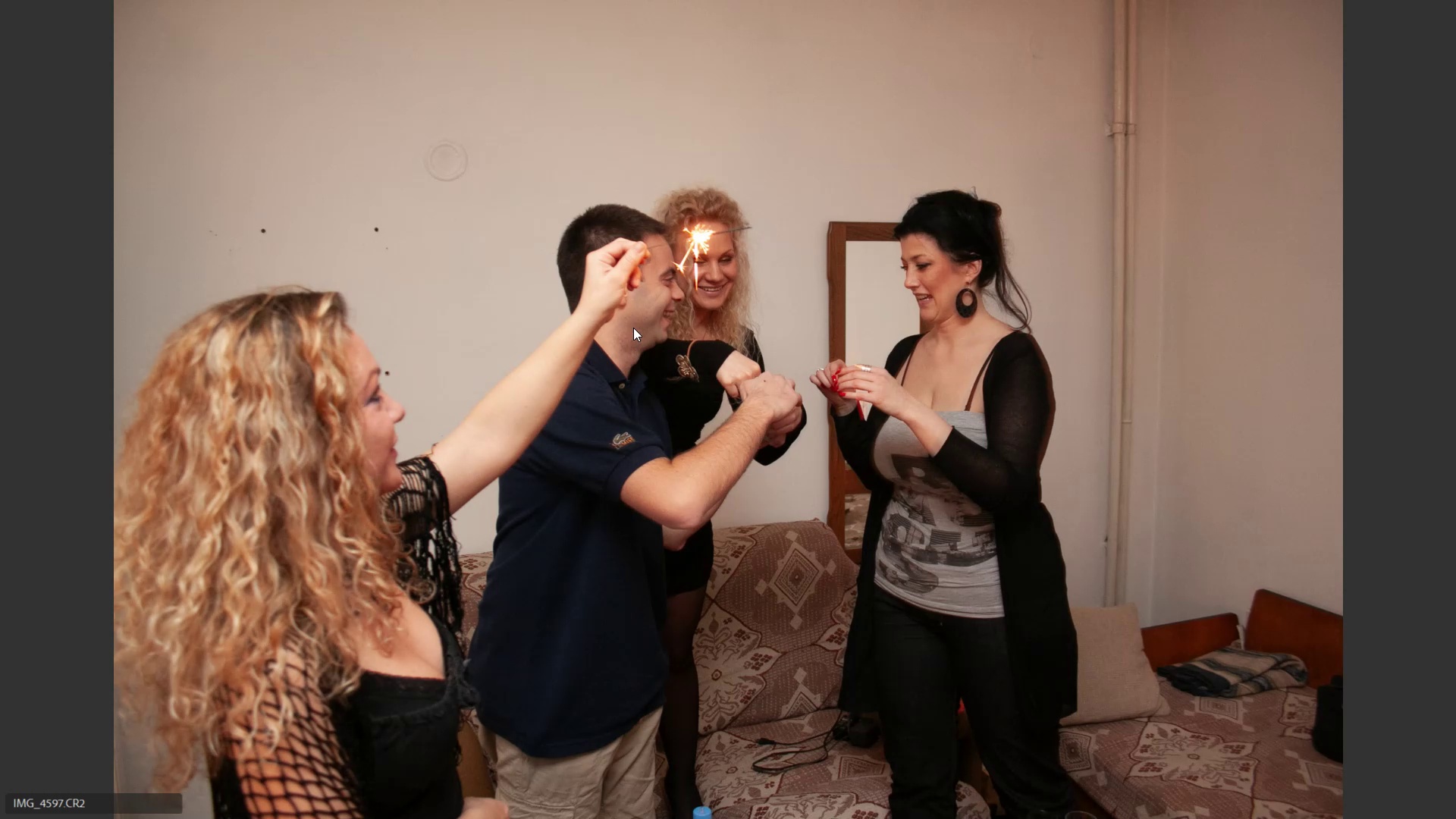 
key(ArrowRight)
 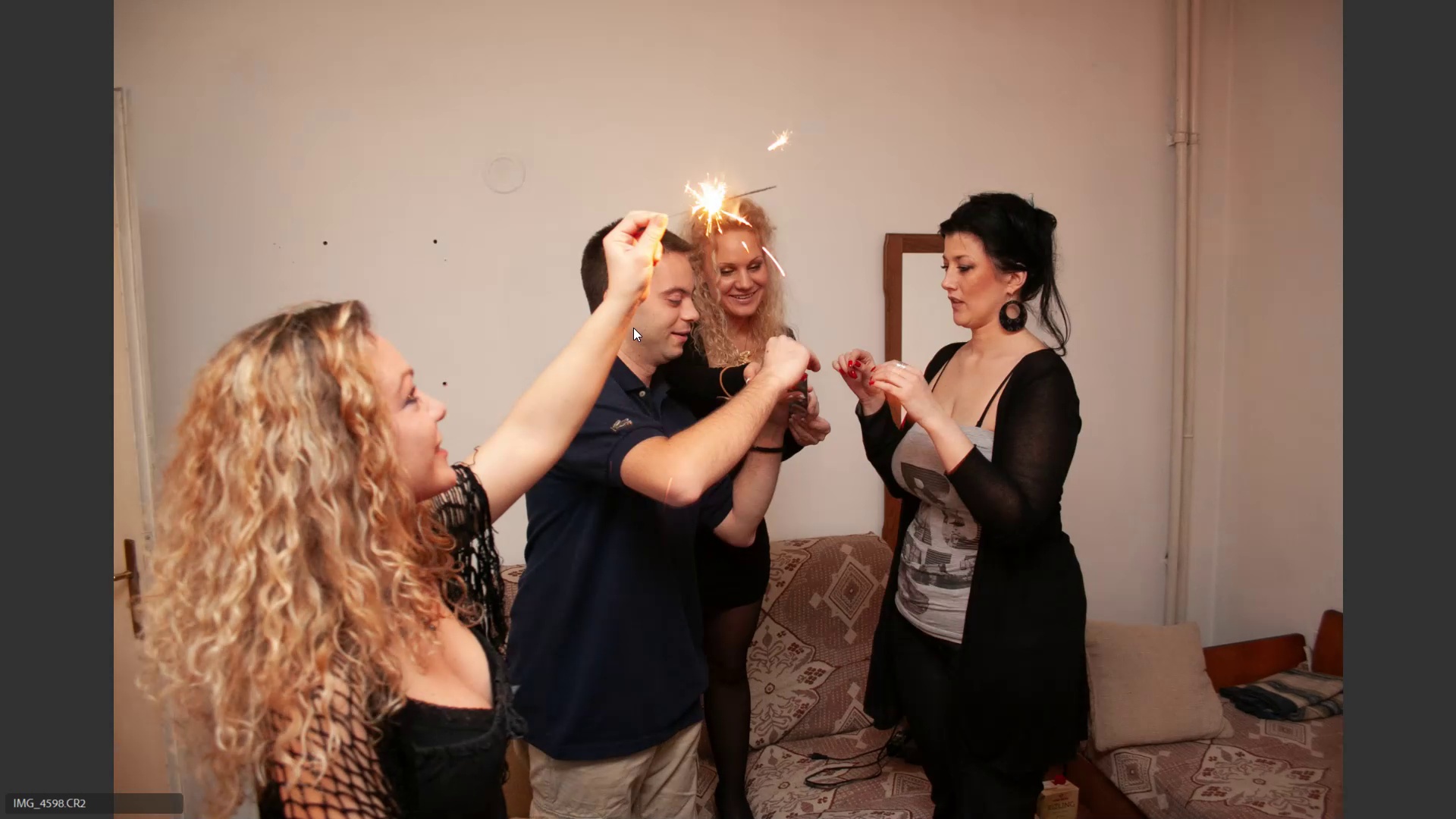 
key(ArrowLeft)
 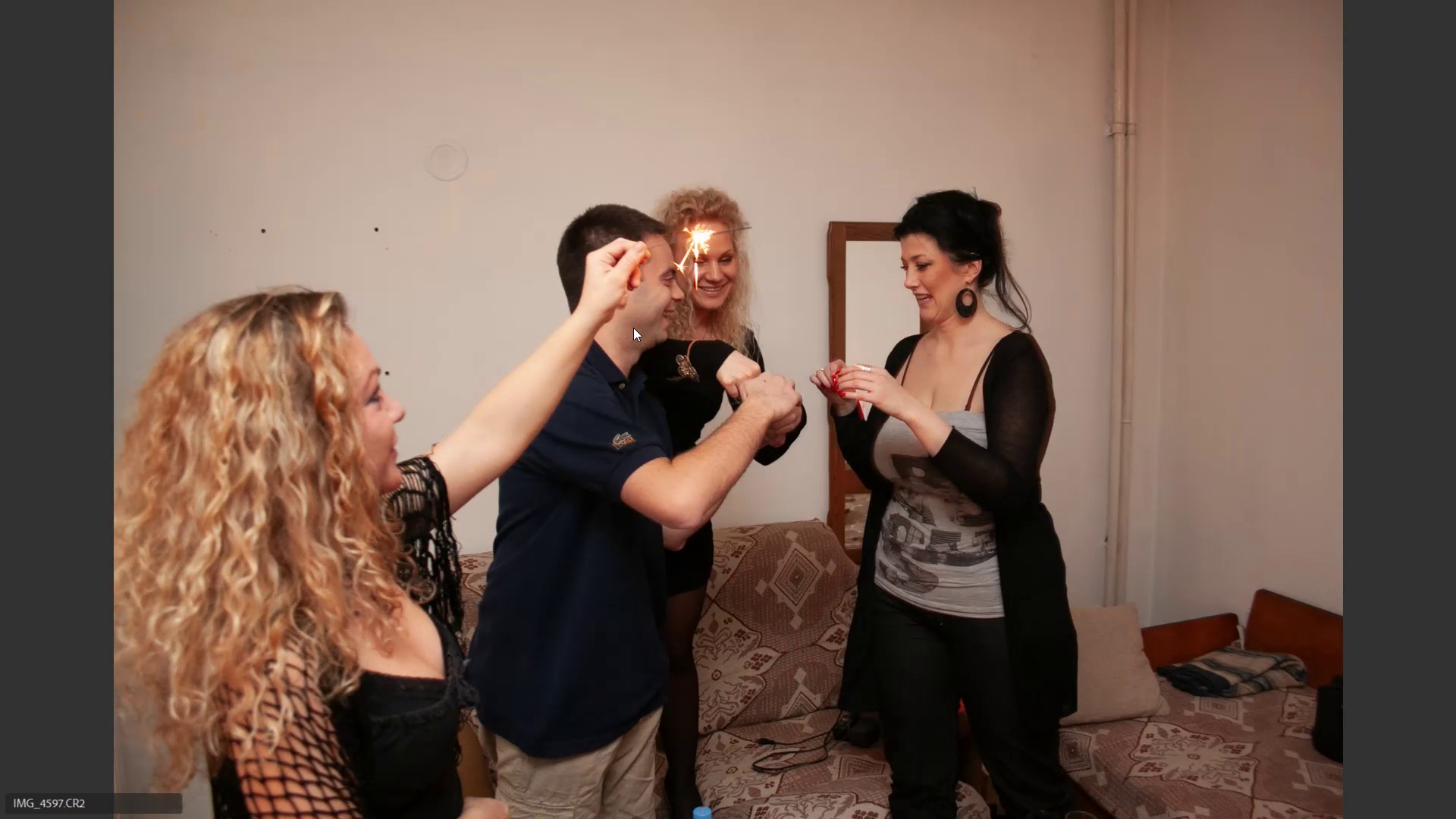 
key(ArrowRight)
 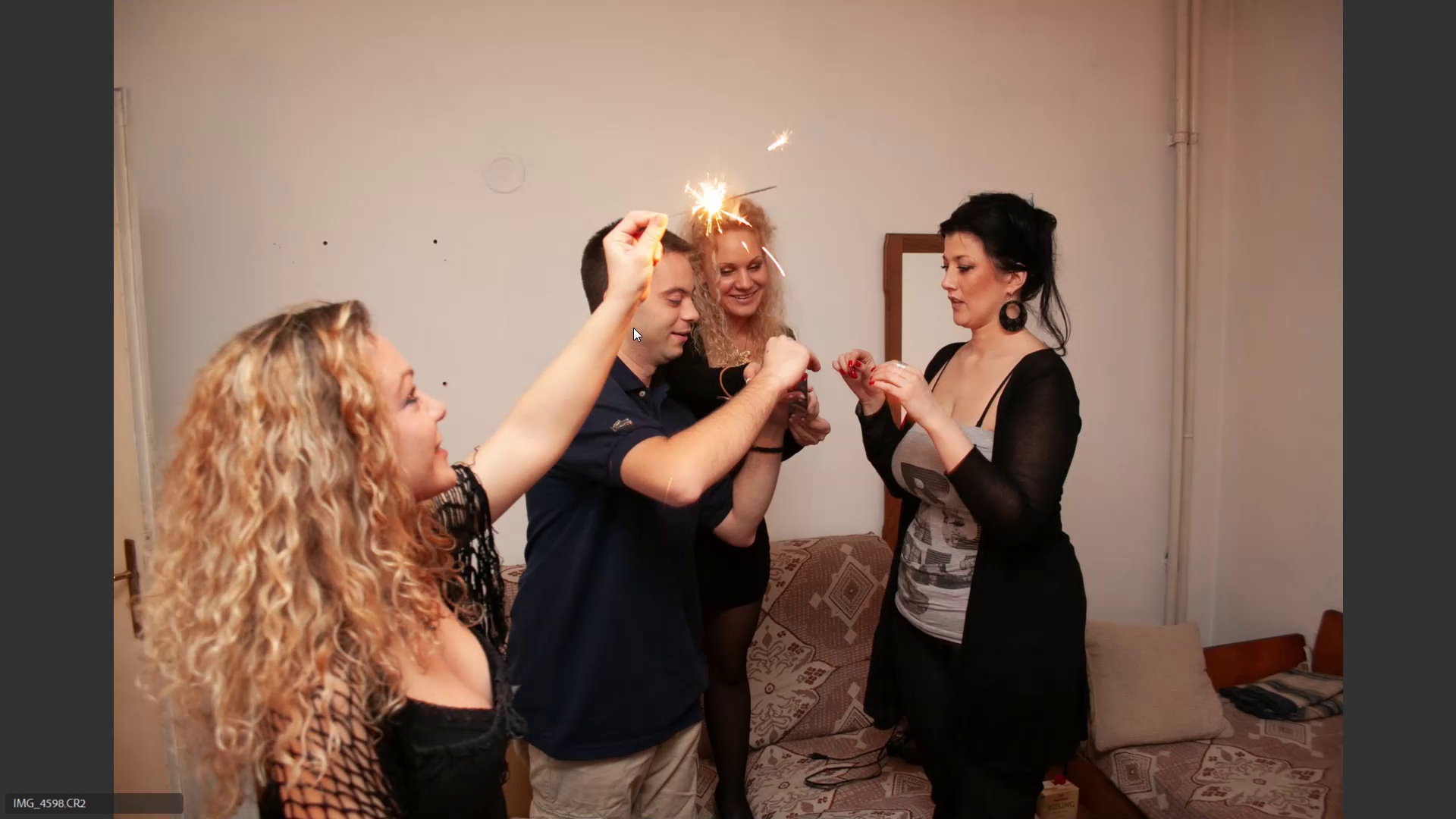 
key(6)
 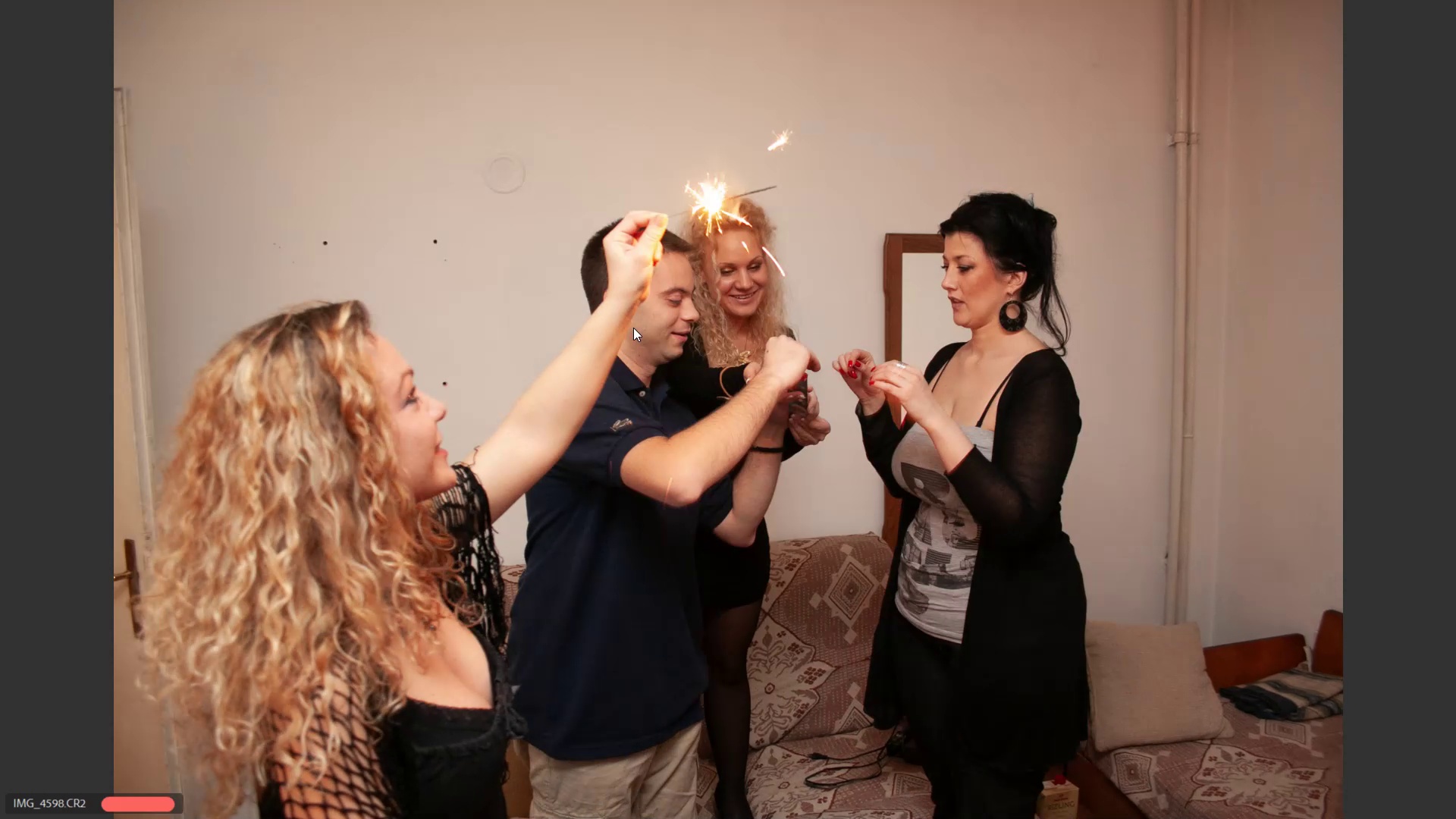 
key(ArrowRight)
 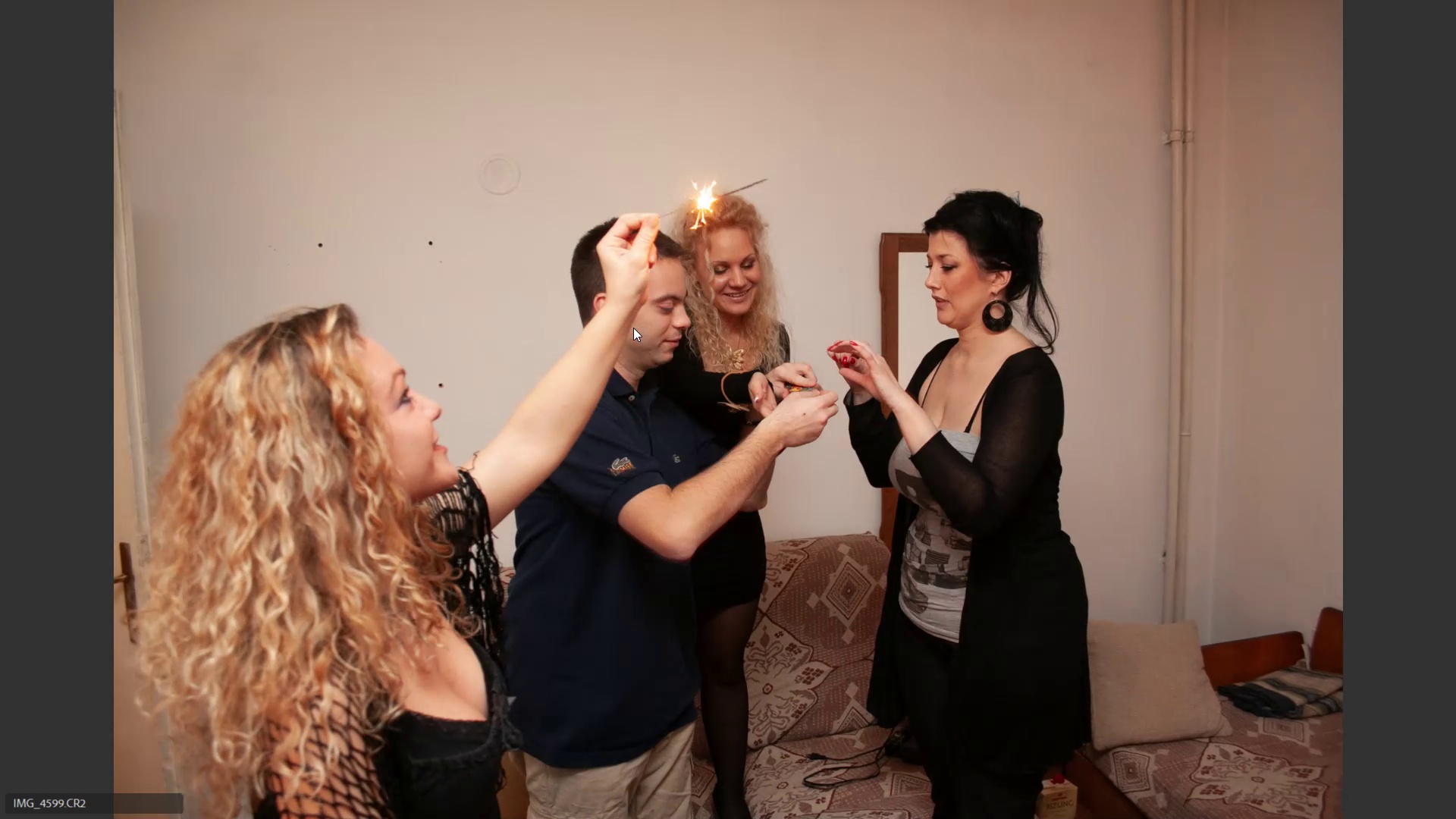 
key(ArrowRight)
 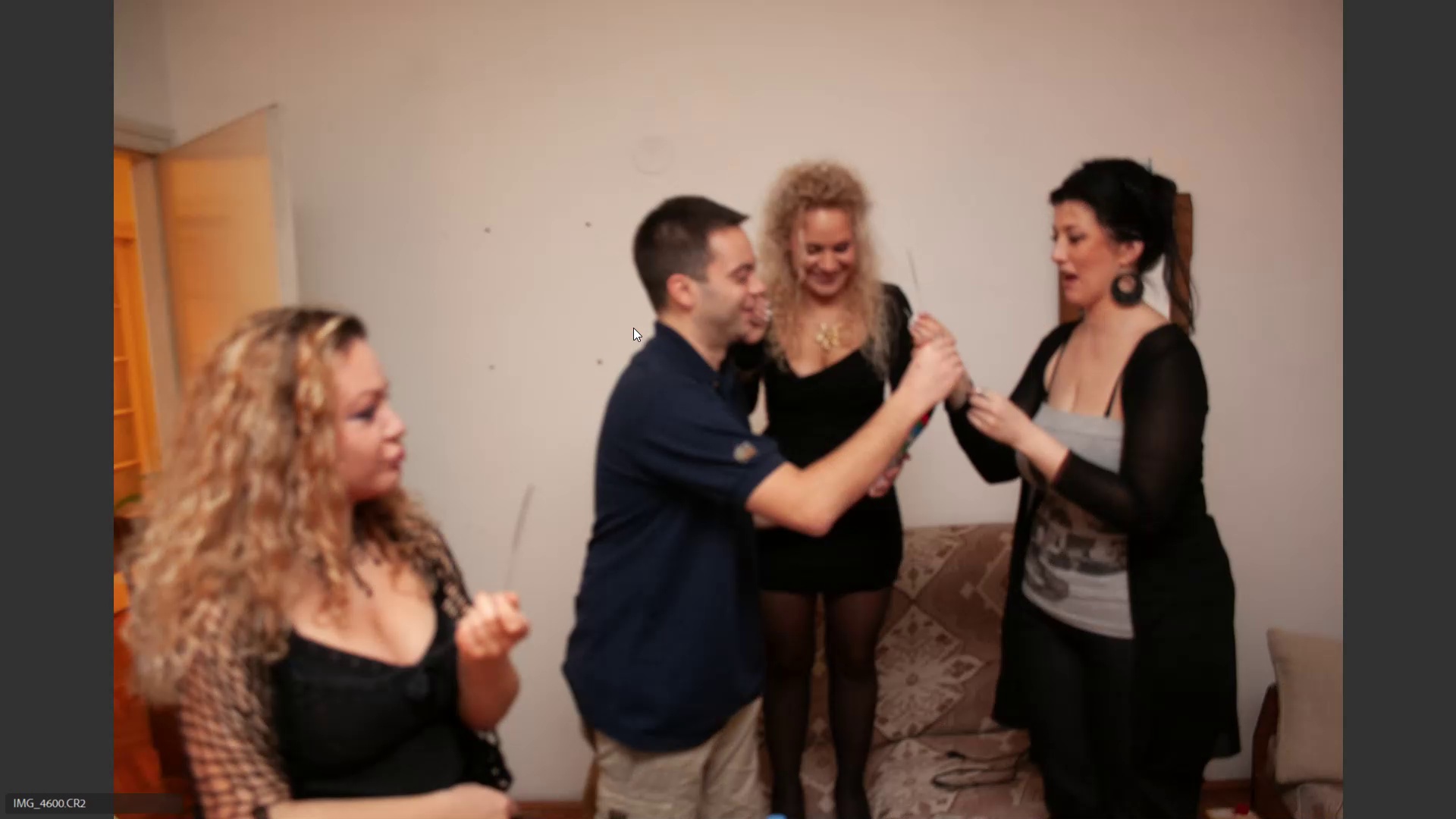 
key(ArrowRight)
 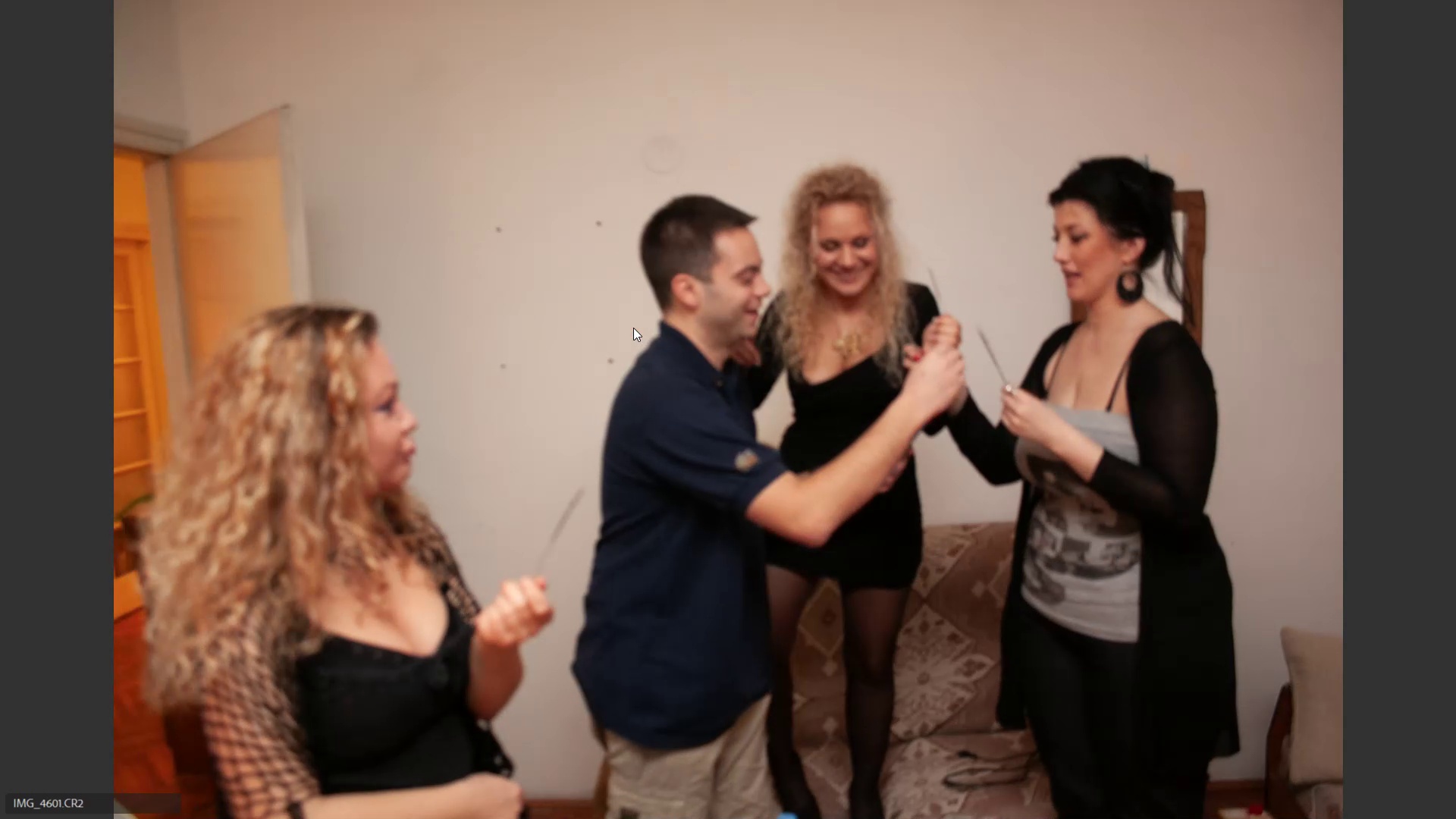 
key(ArrowRight)
 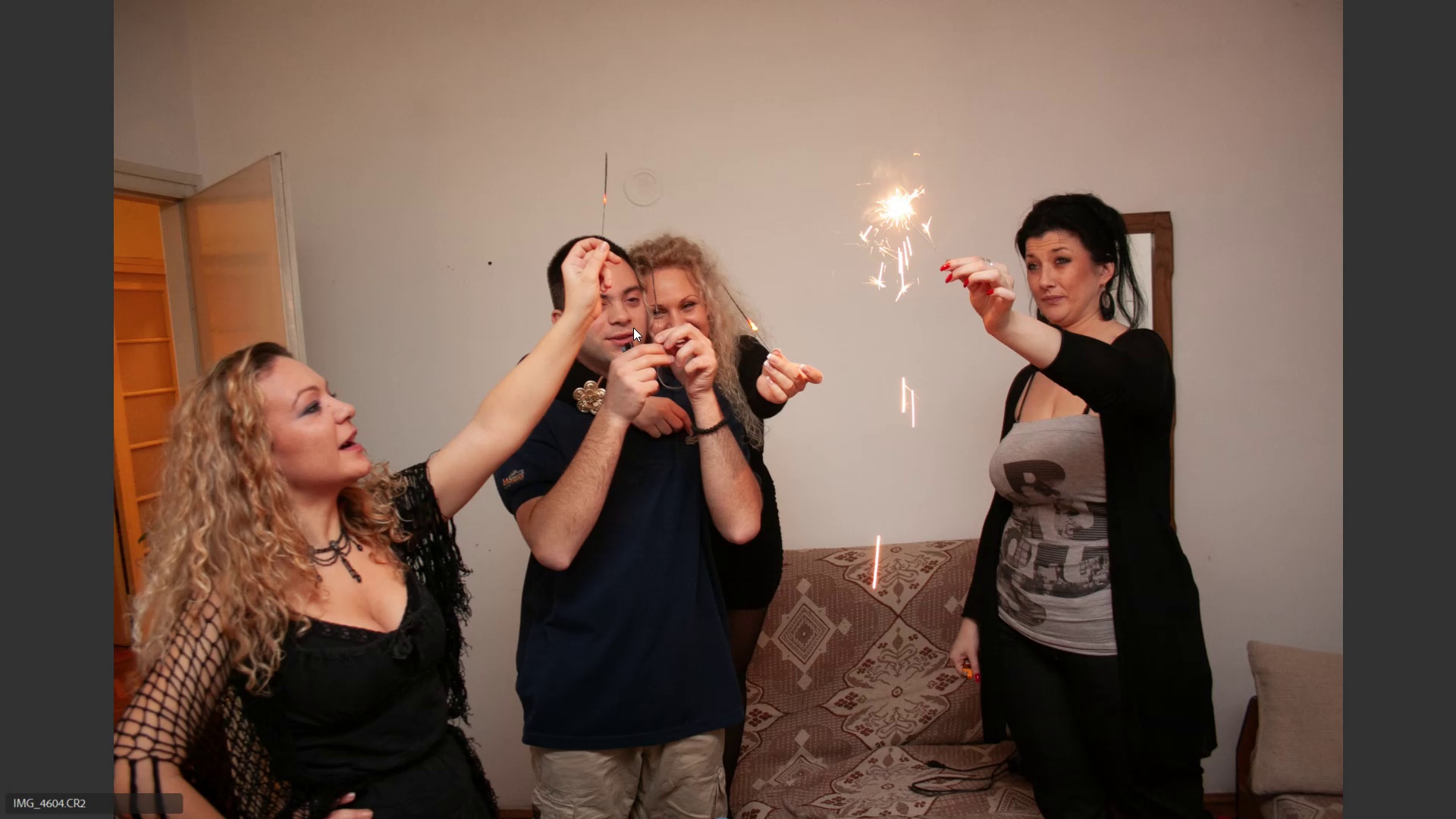 
key(ArrowRight)
 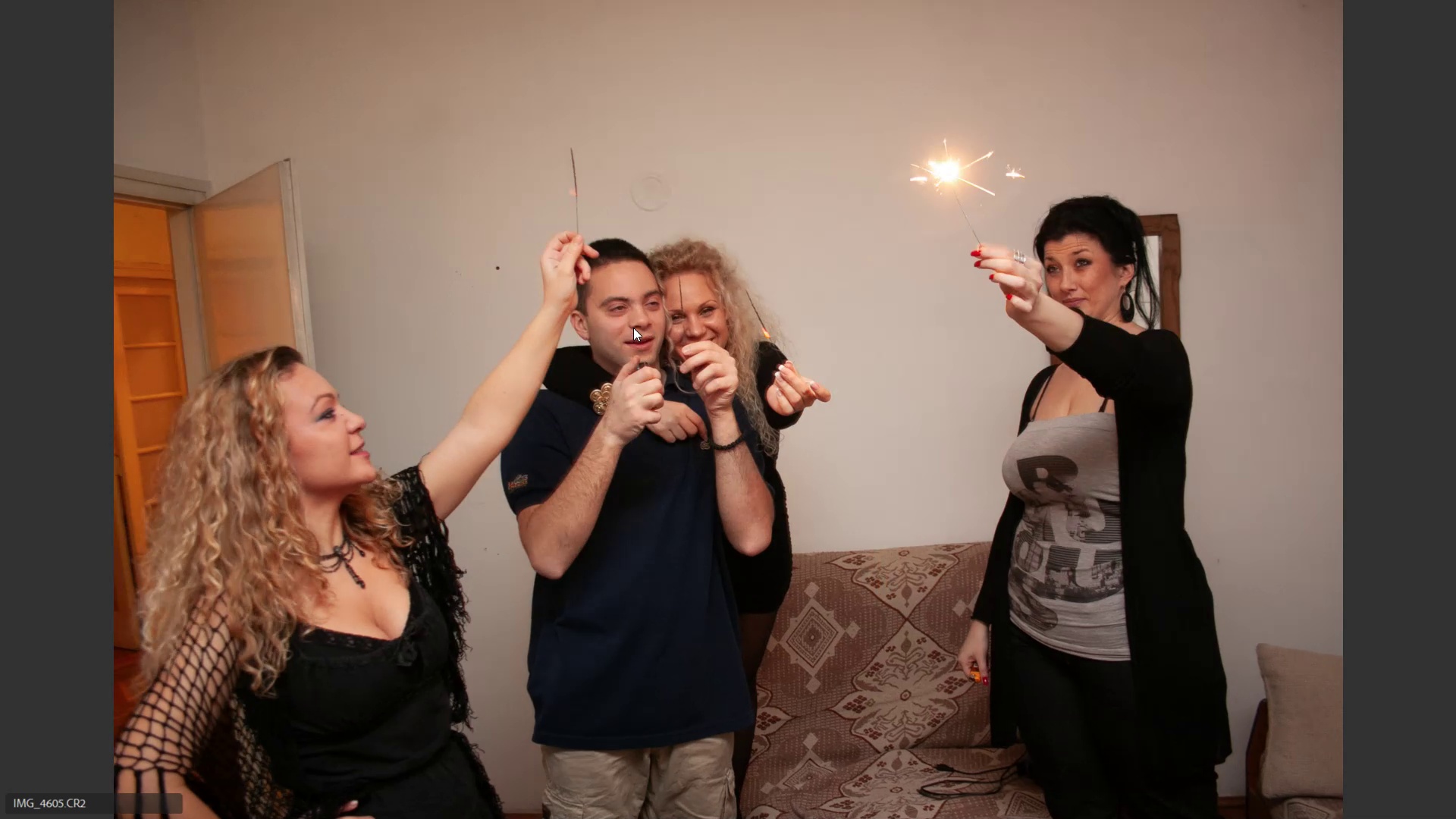 
key(ArrowLeft)
 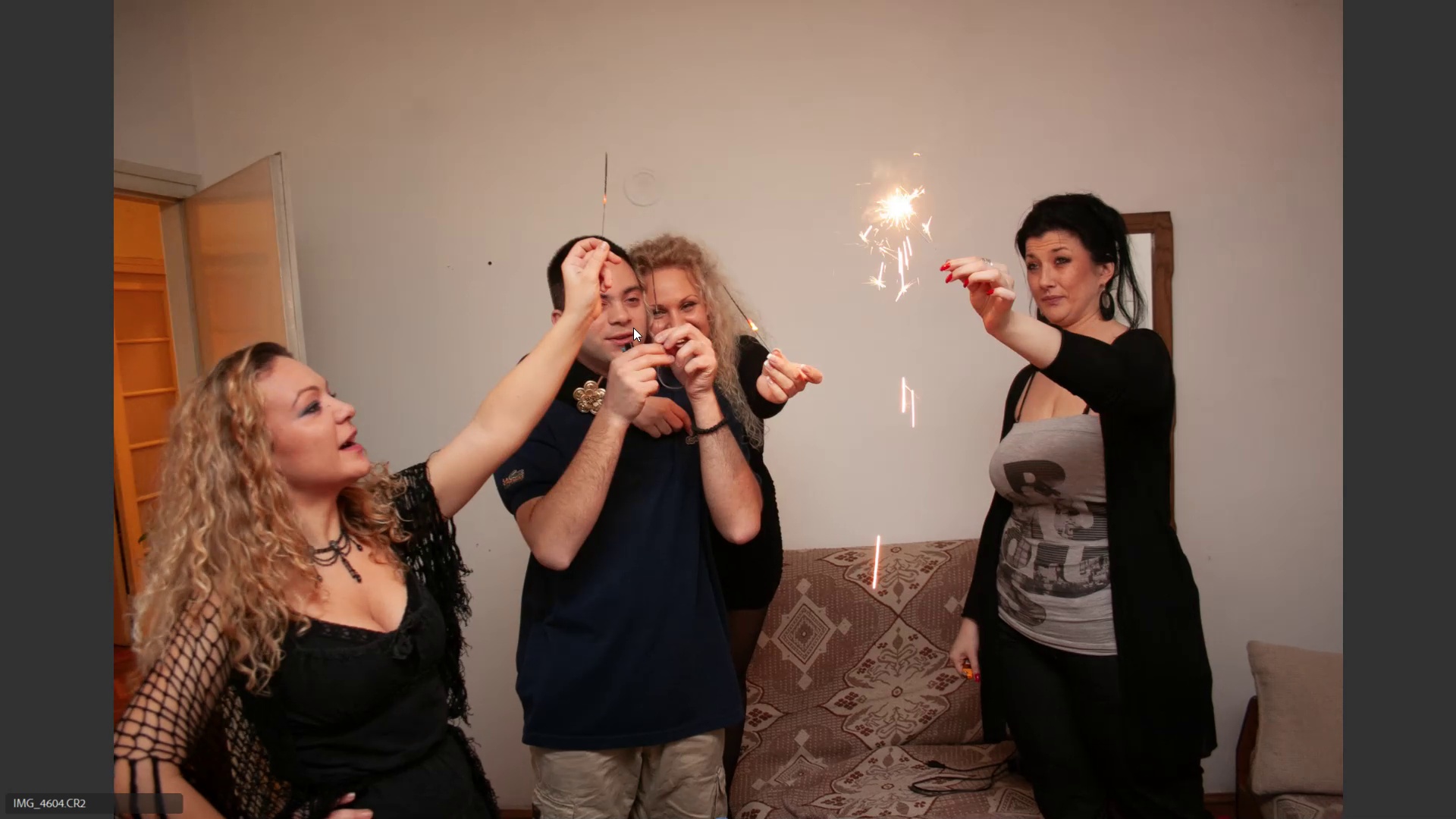 
key(6)
 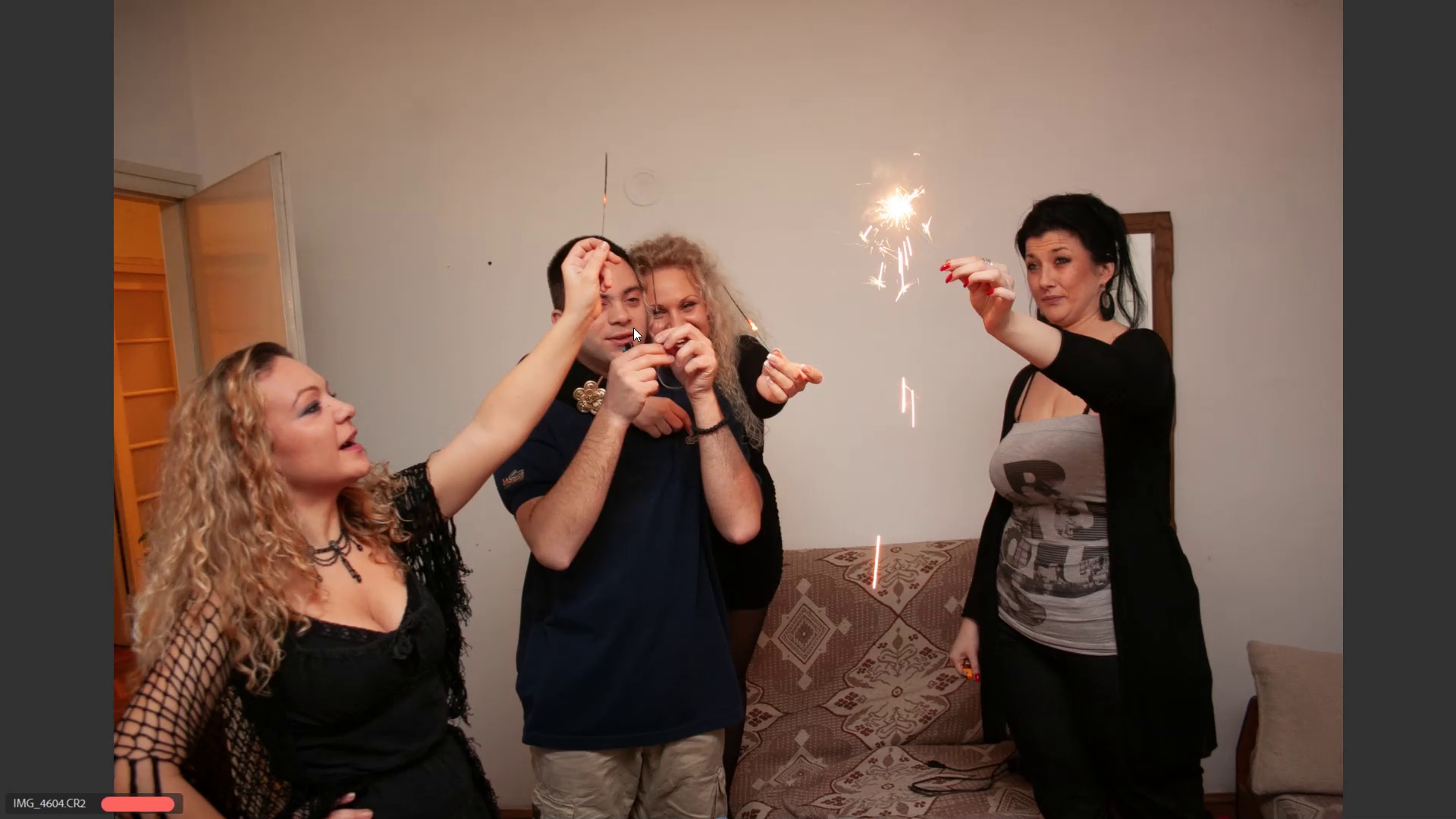 
key(ArrowRight)
 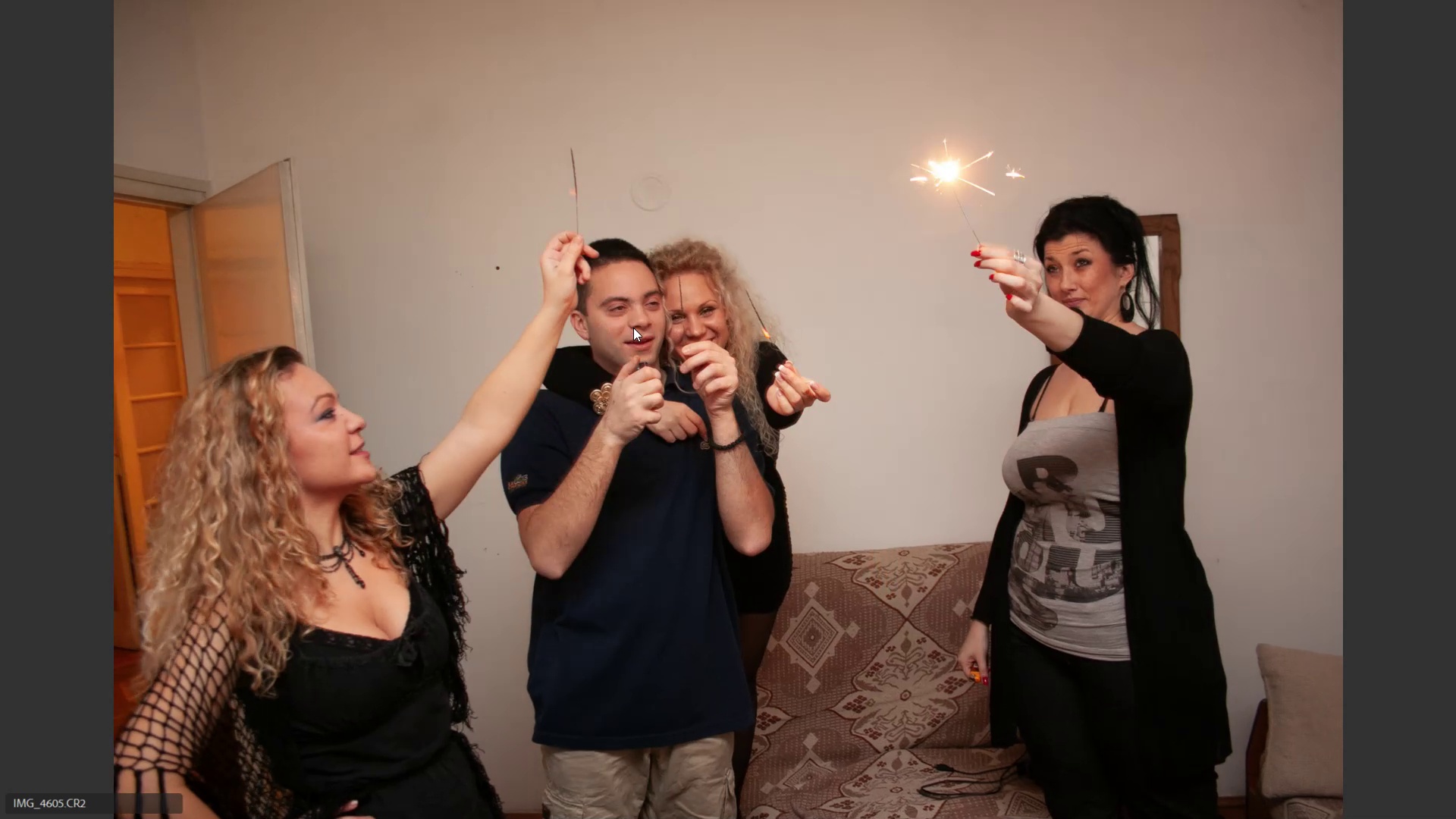 
key(ArrowRight)
 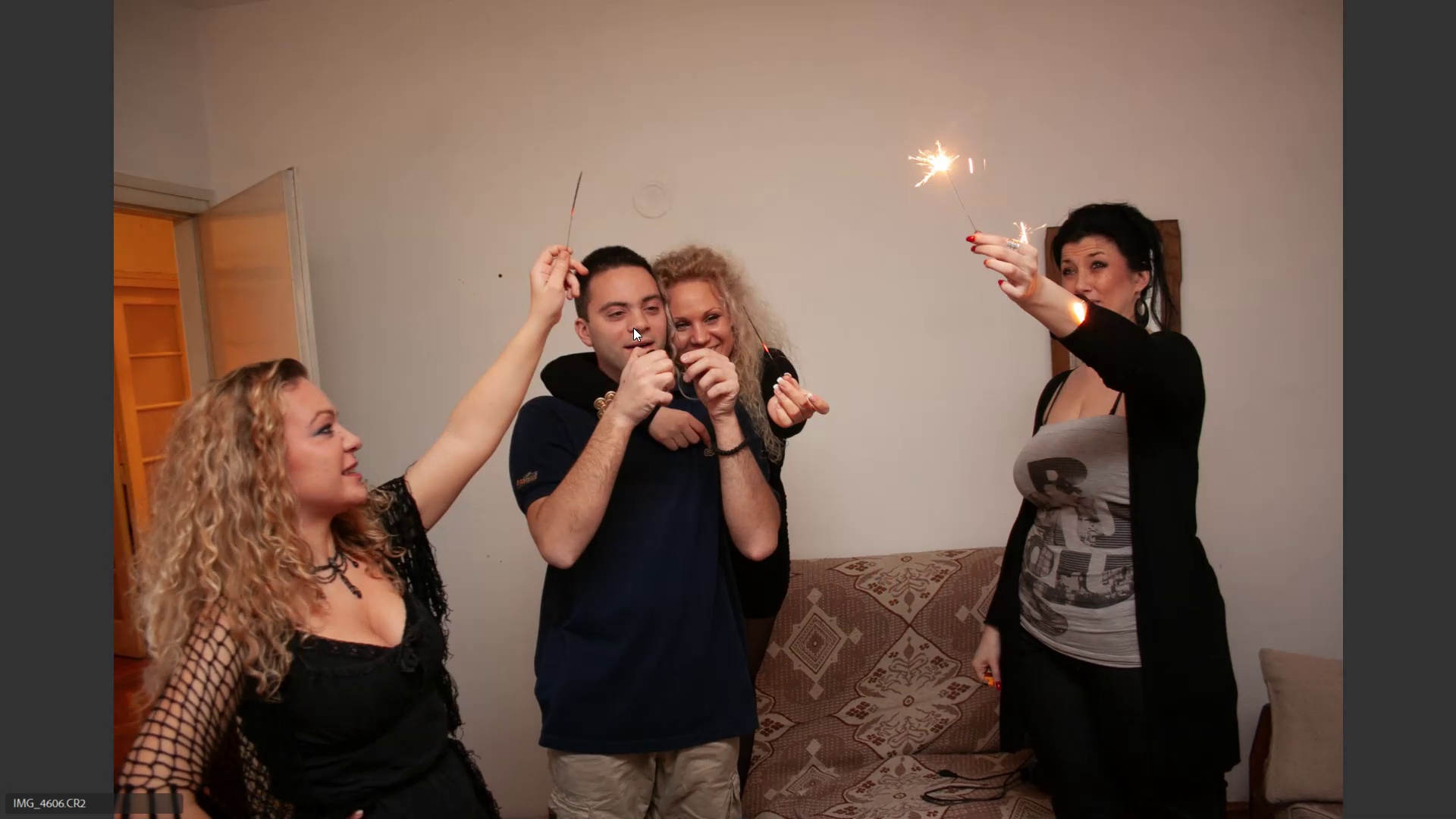 
key(ArrowRight)
 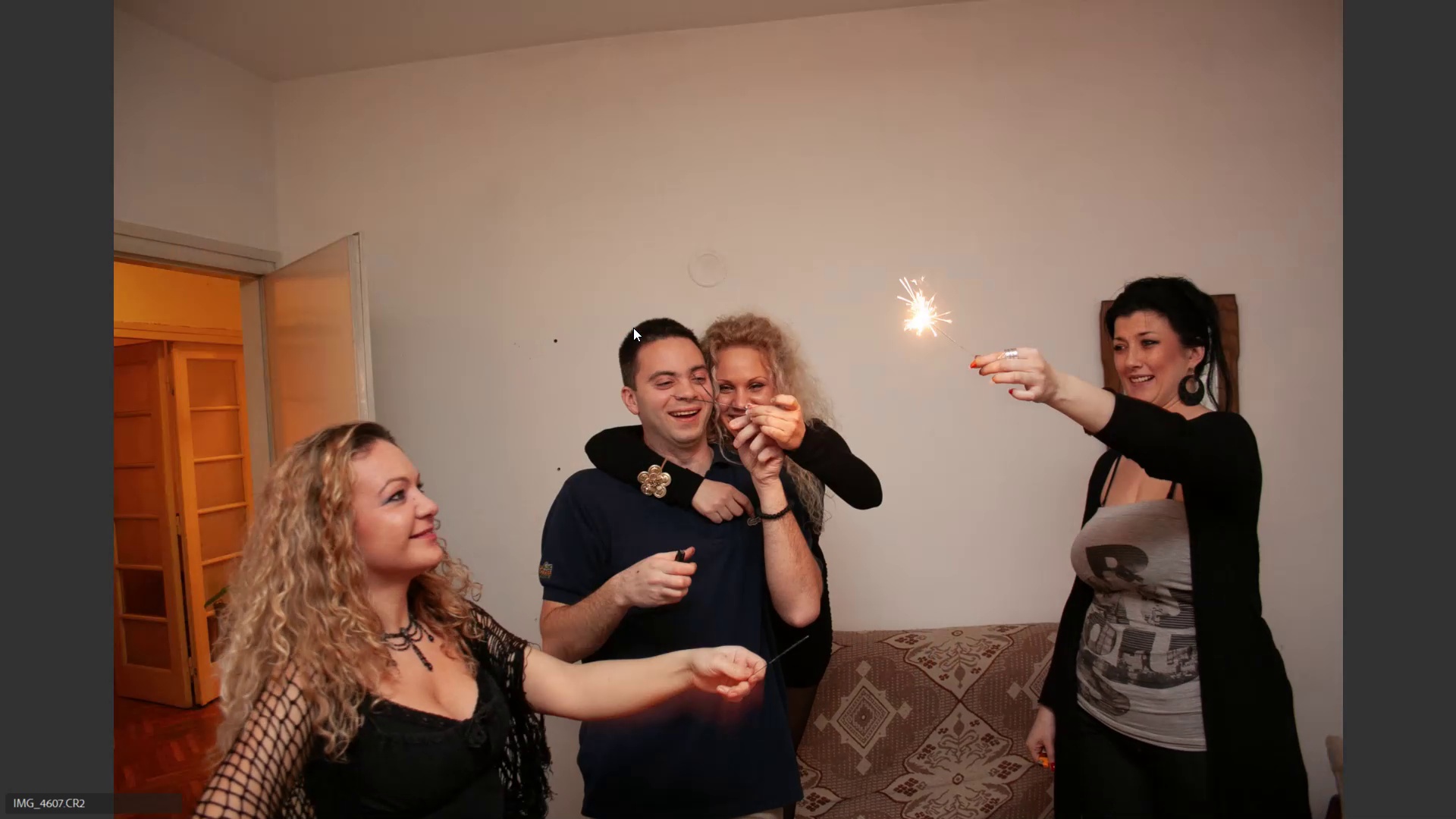 
key(6)
 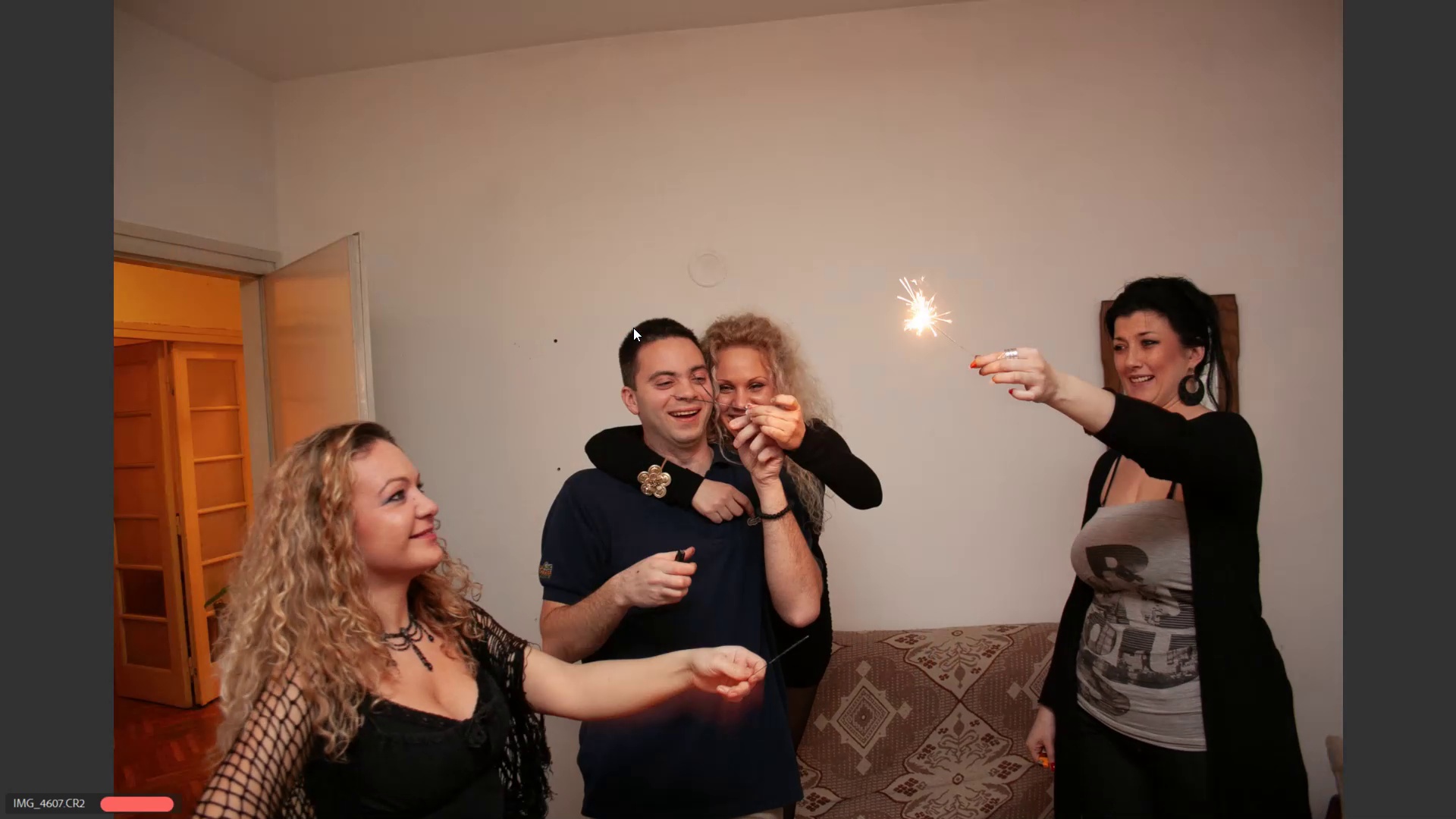 
key(ArrowLeft)
 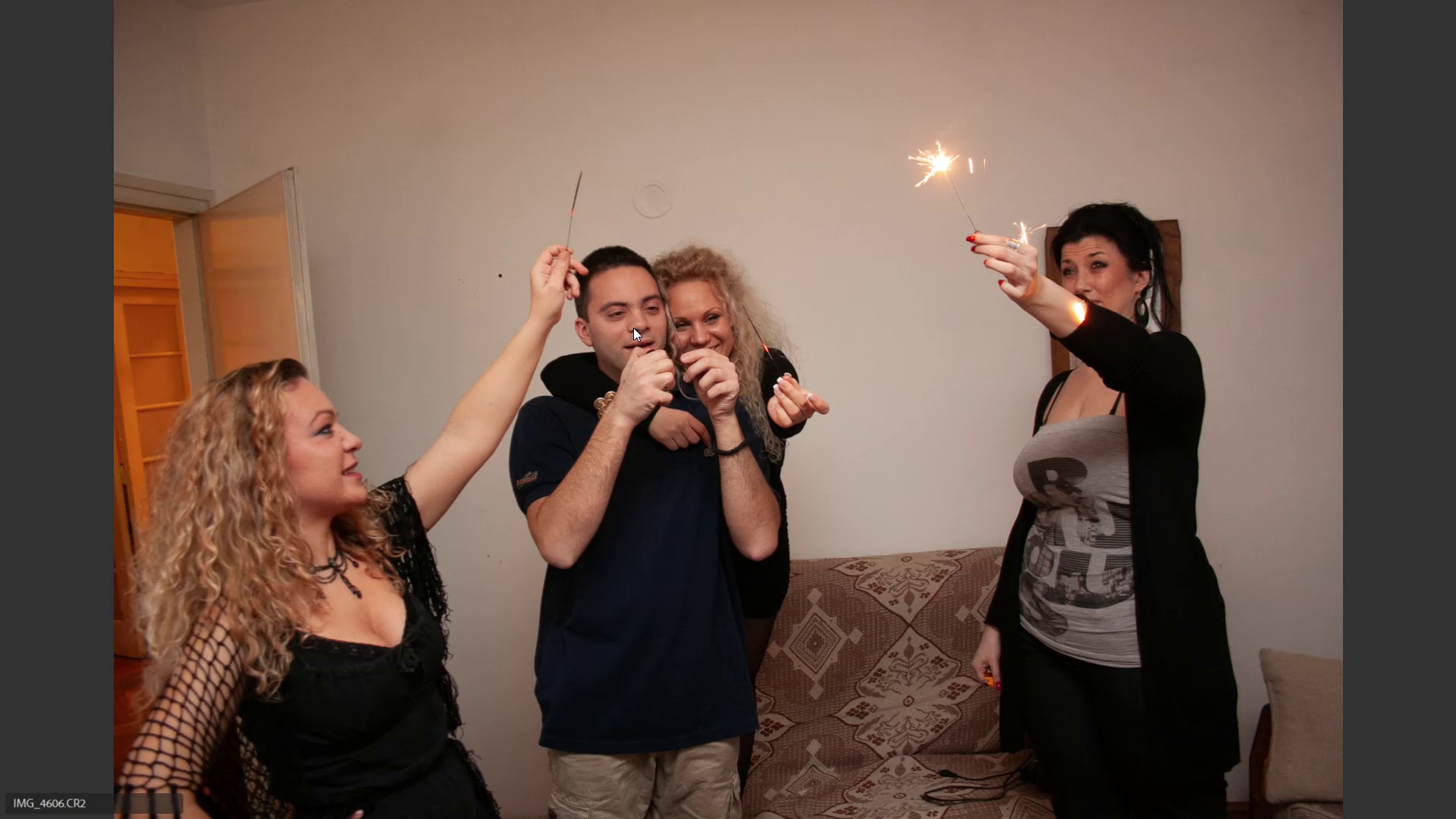 
key(ArrowRight)
 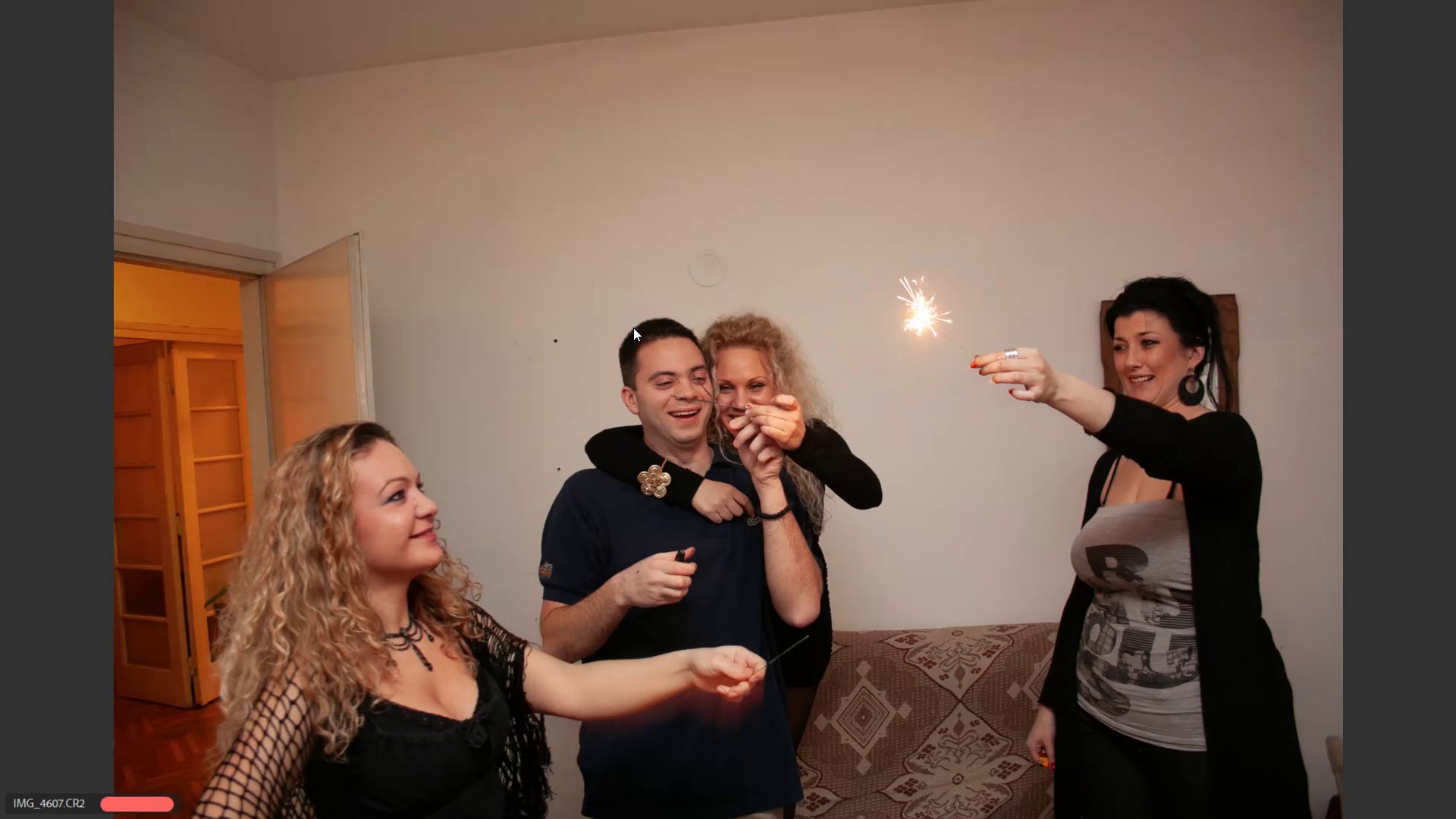 
key(ArrowLeft)
 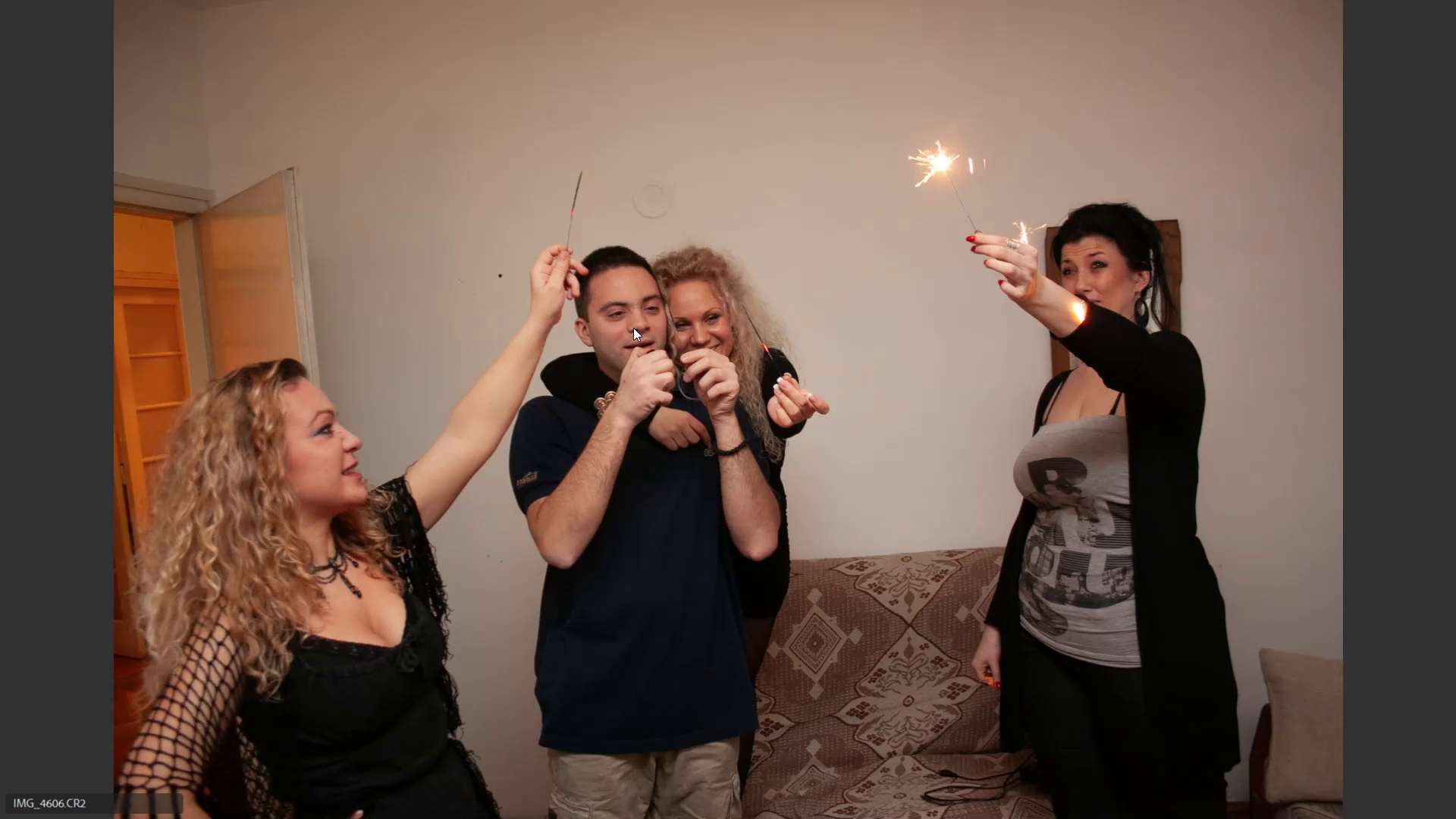 
key(ArrowRight)
 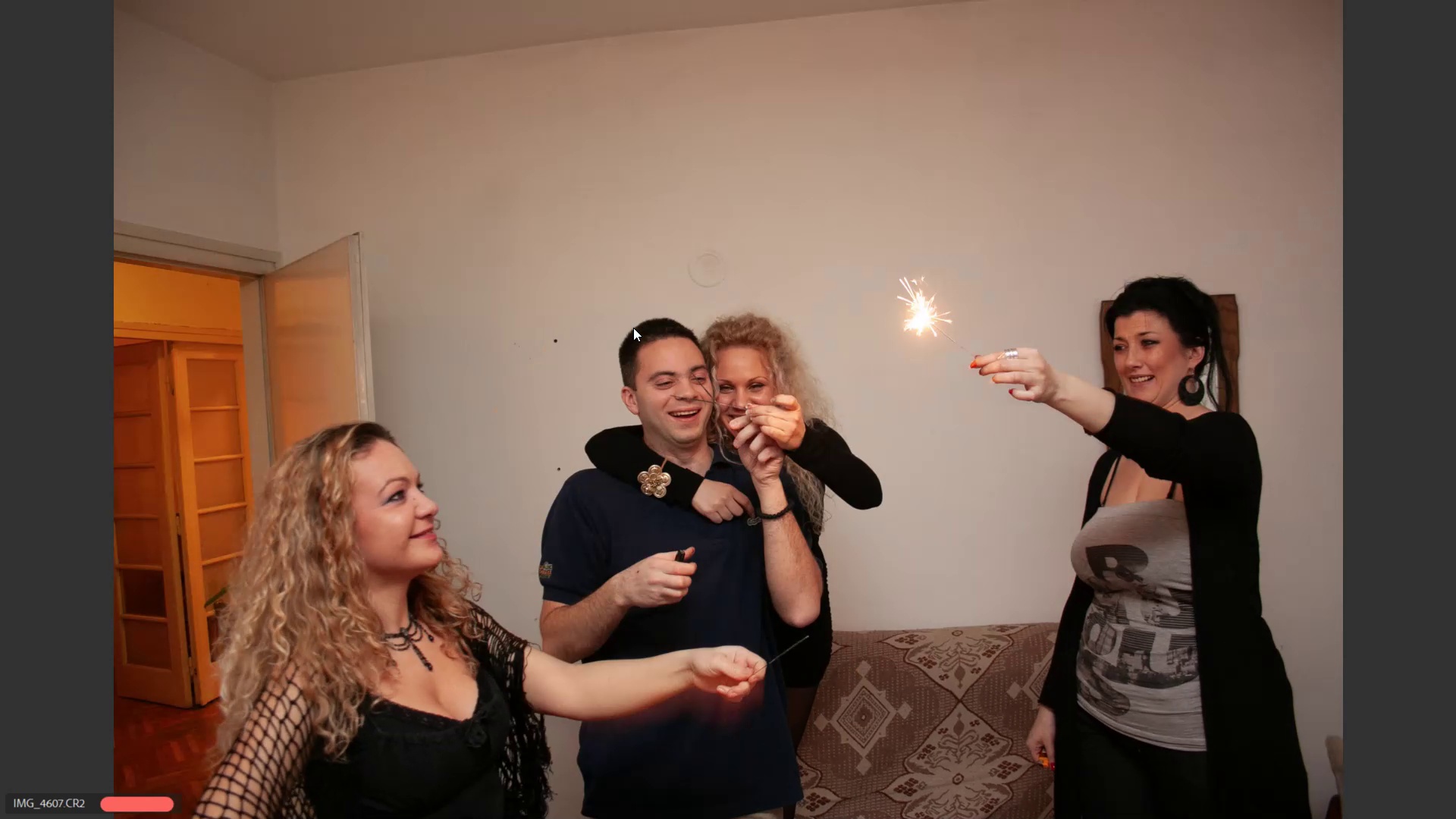 
key(ArrowLeft)
 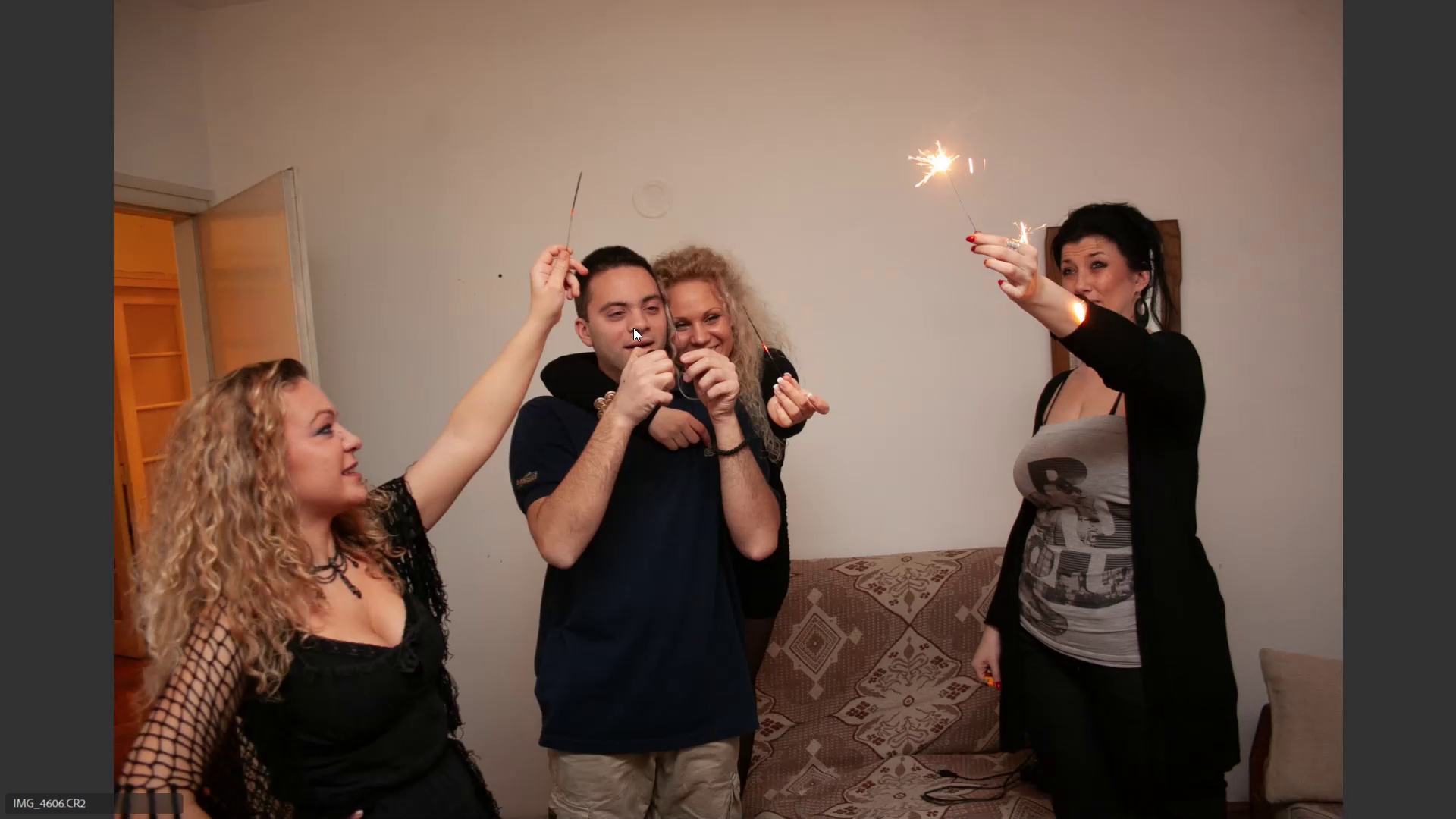 
key(6)
 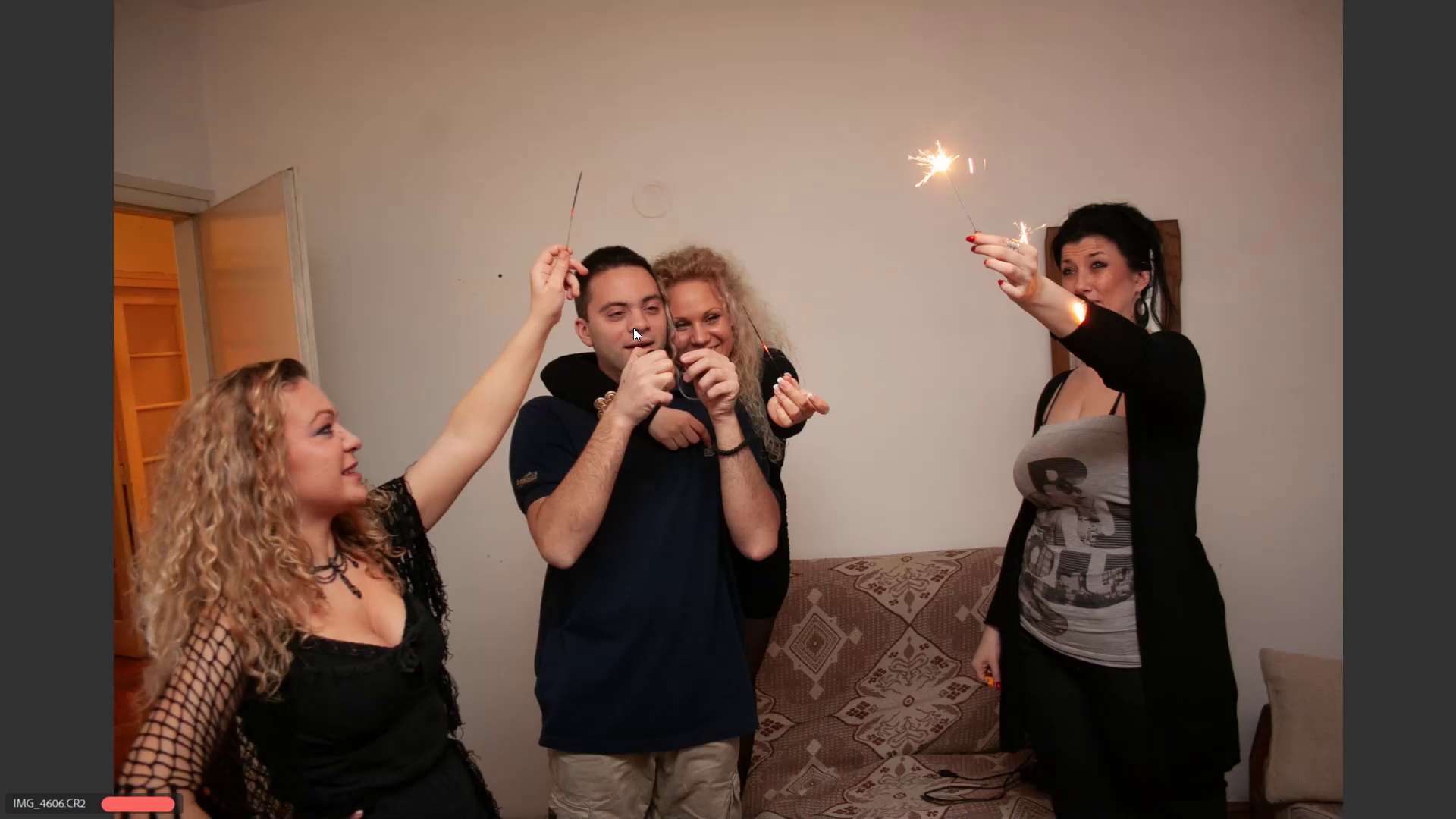 
key(ArrowRight)
 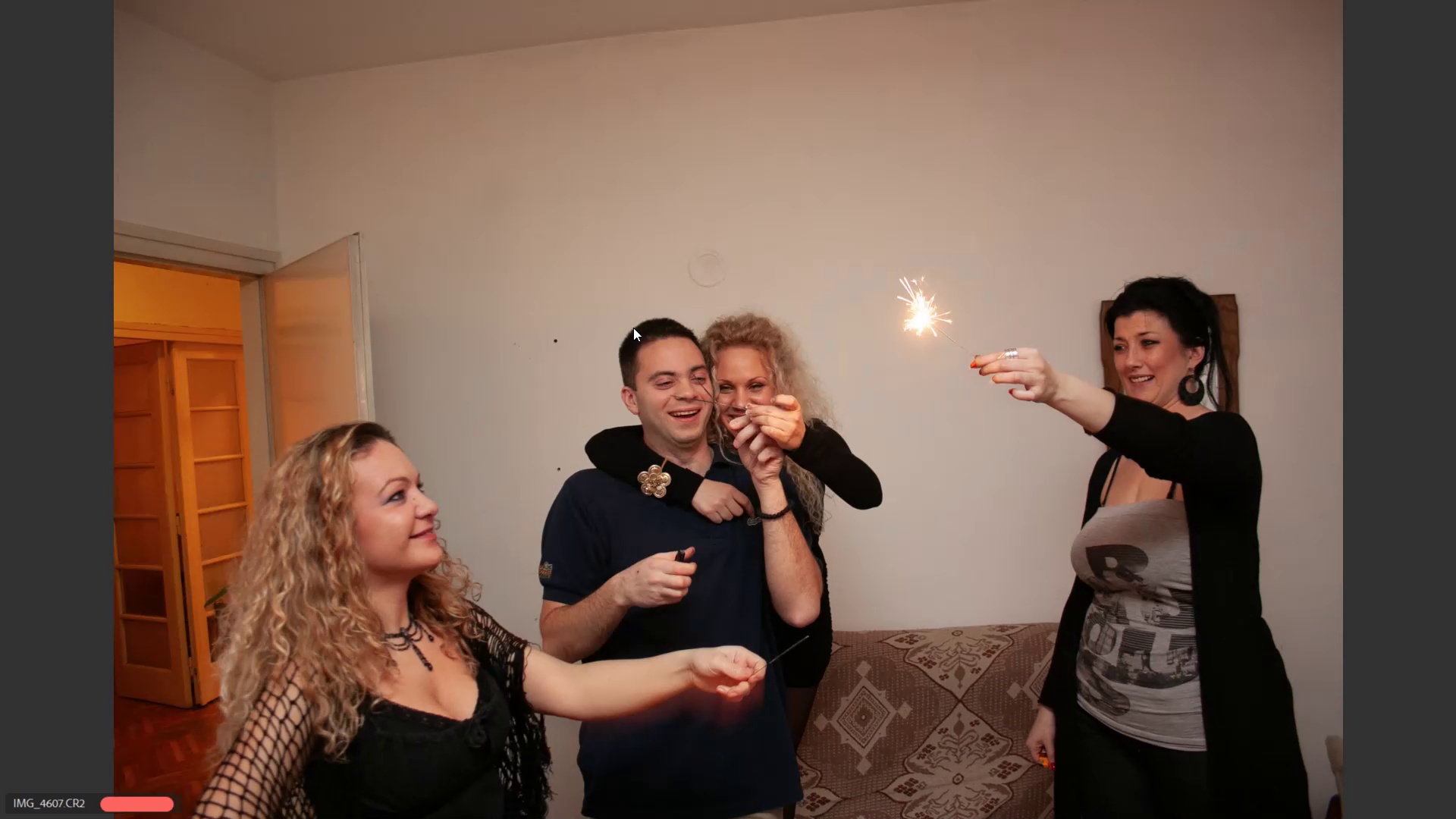 
key(ArrowRight)
 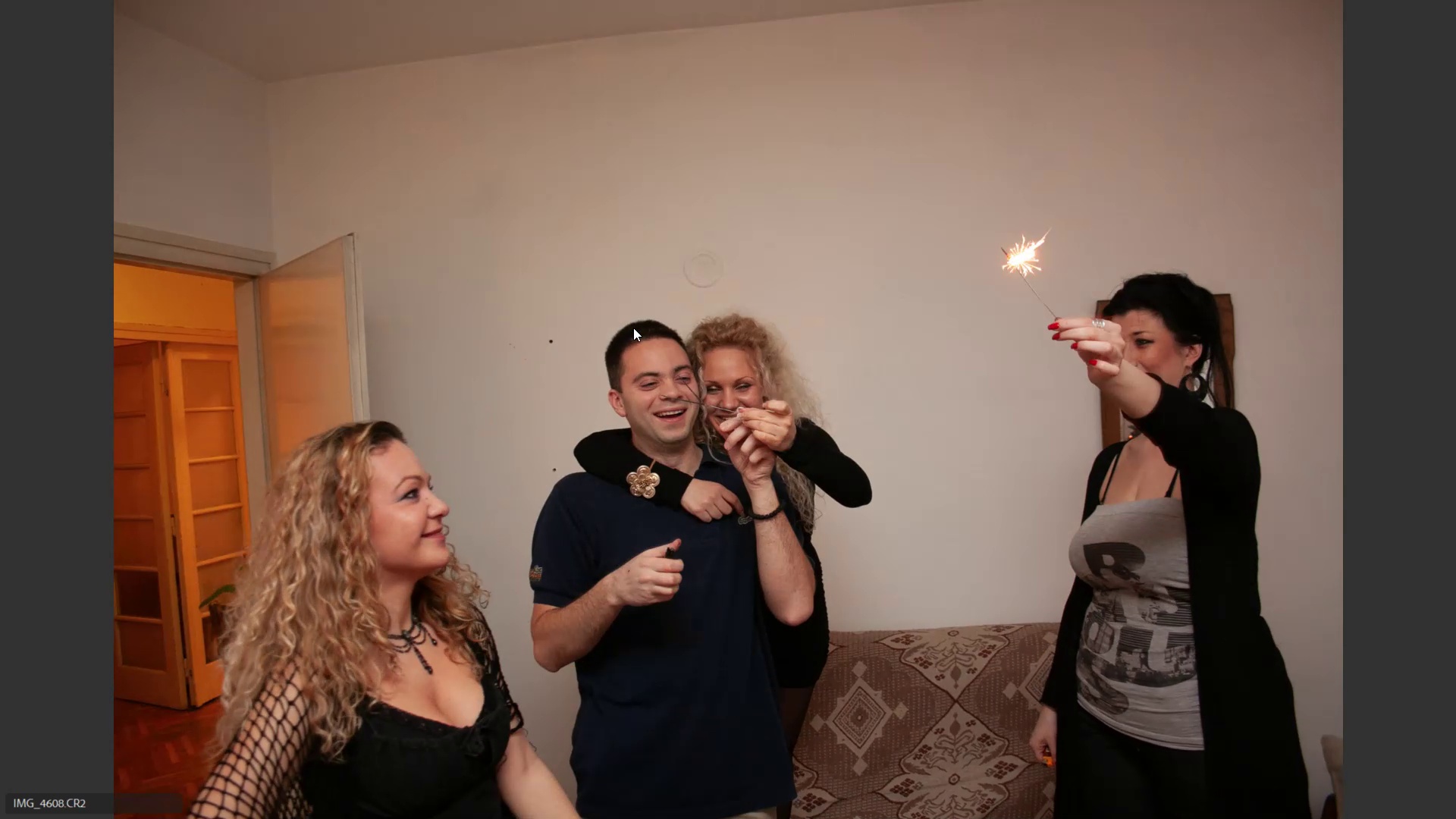 
key(ArrowRight)
 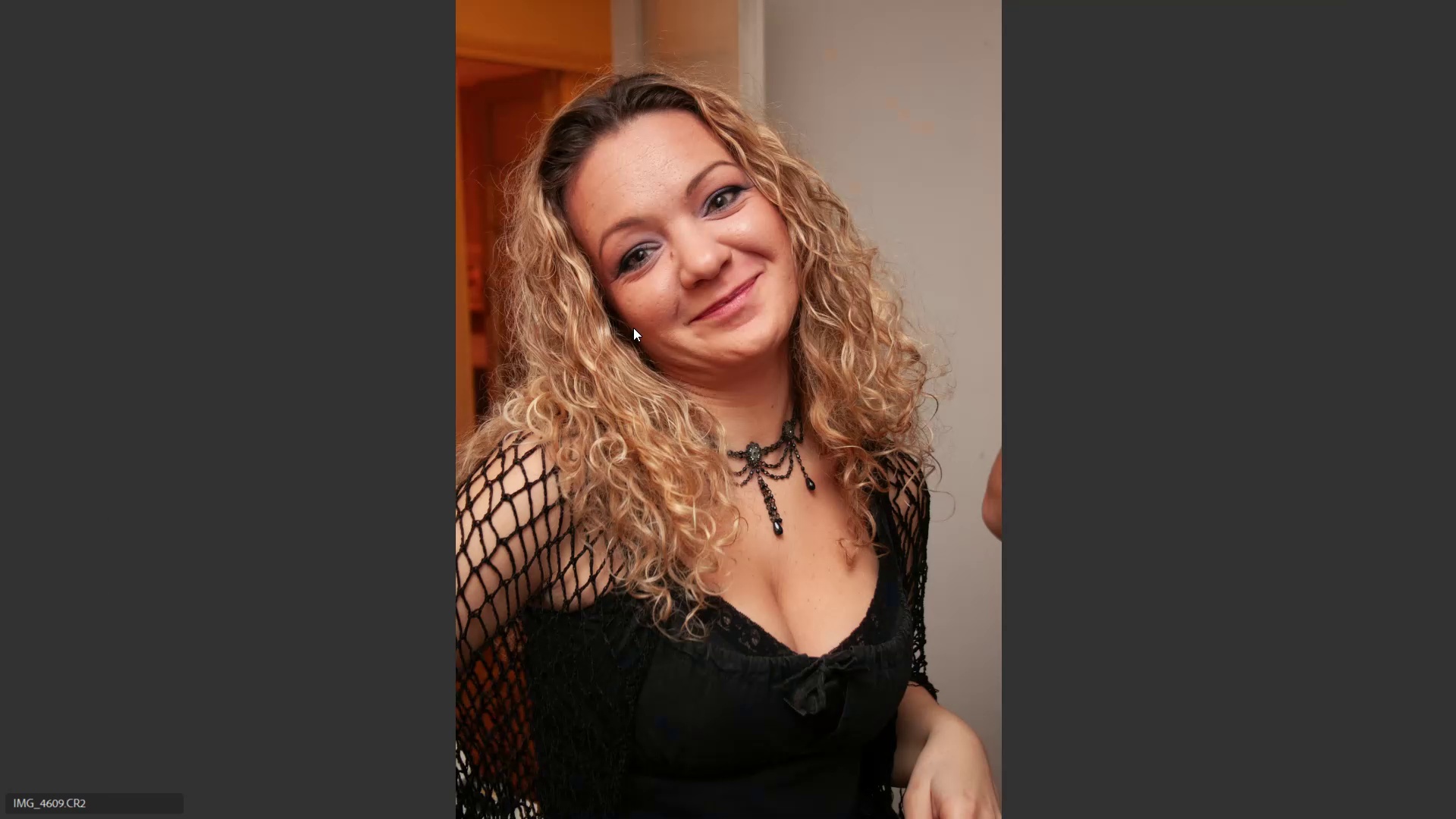 
key(ArrowLeft)
 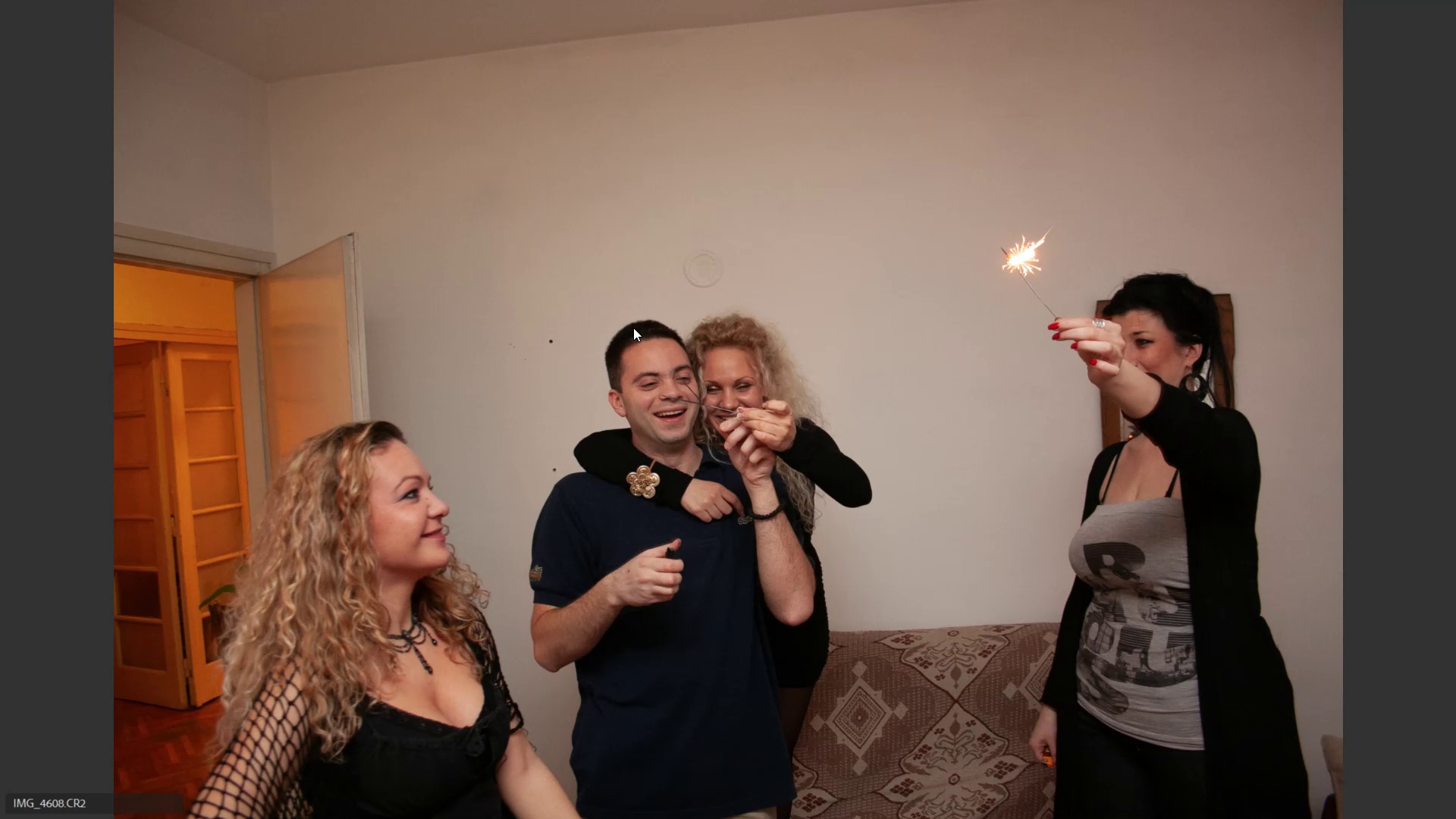 
key(6)
 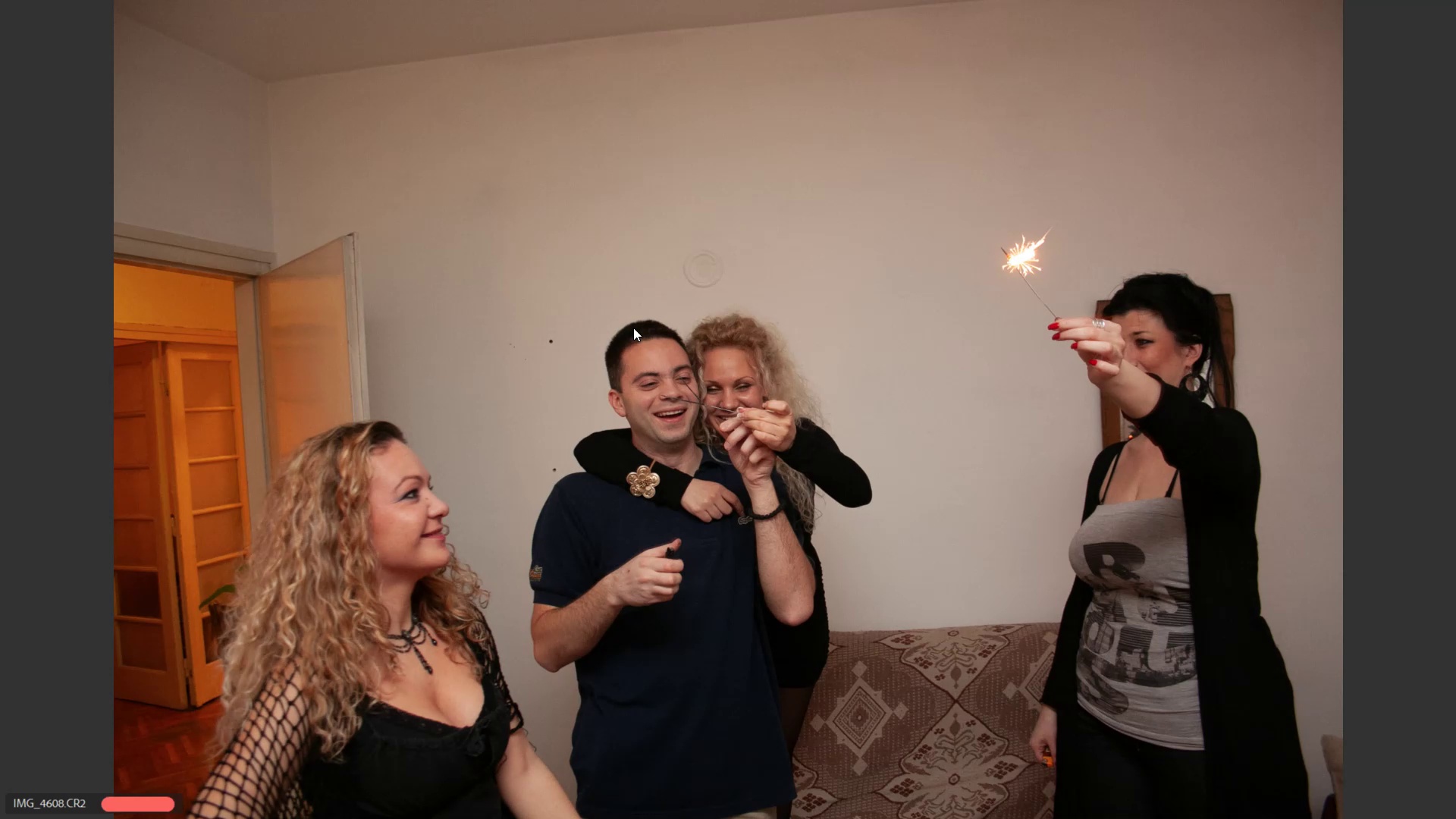 
key(ArrowRight)
 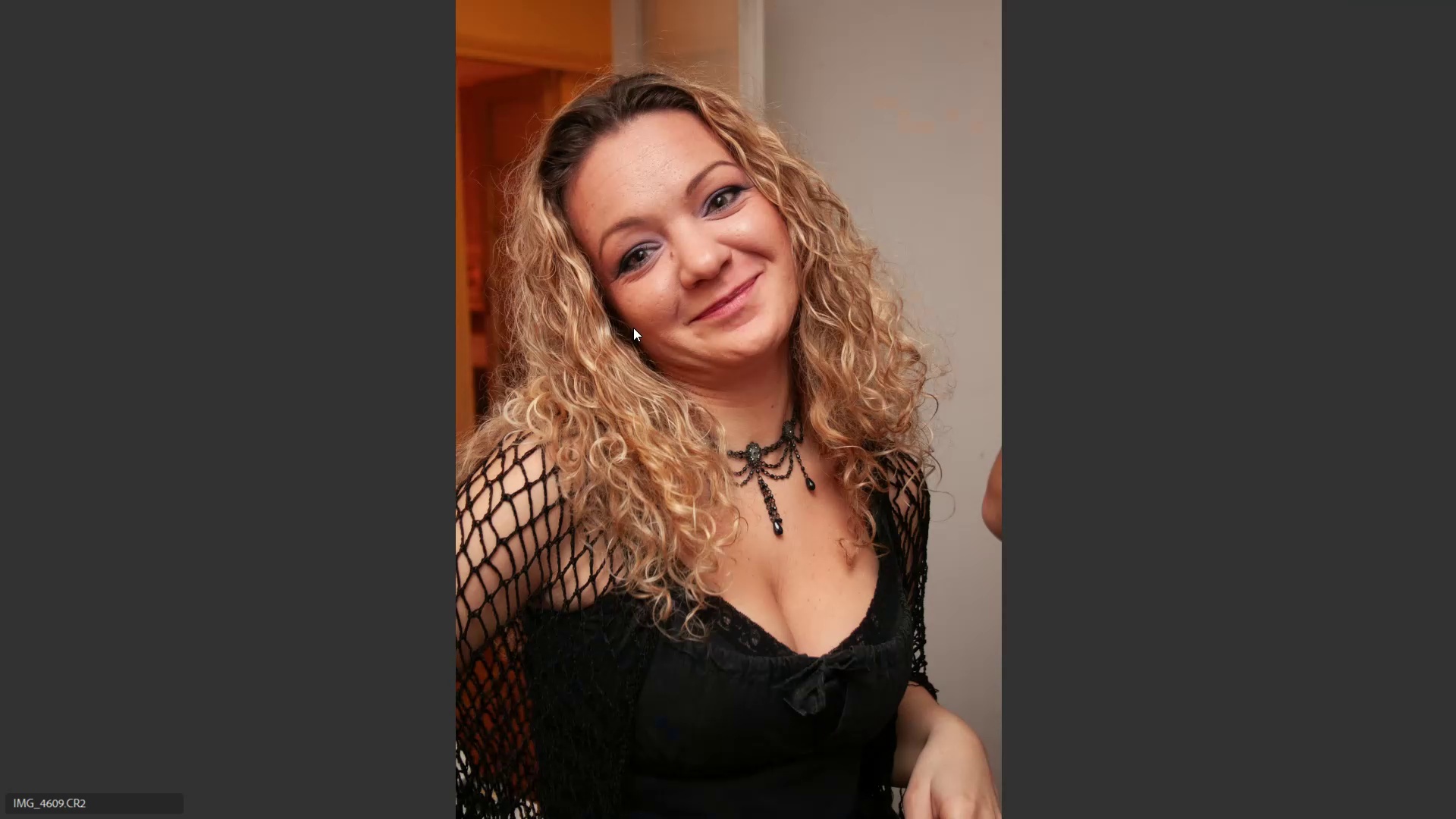 
key(ArrowRight)
 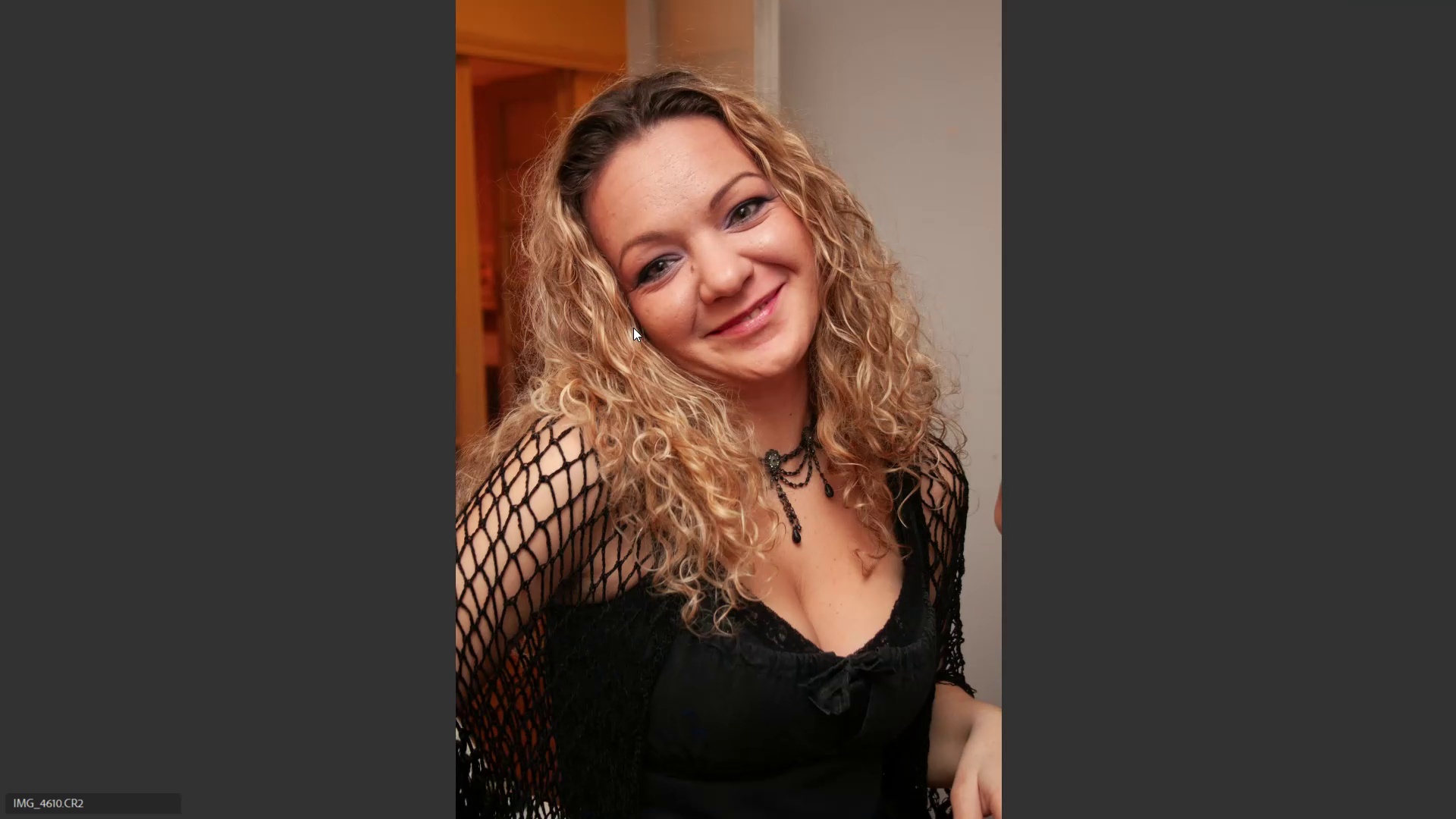 
key(ArrowLeft)
 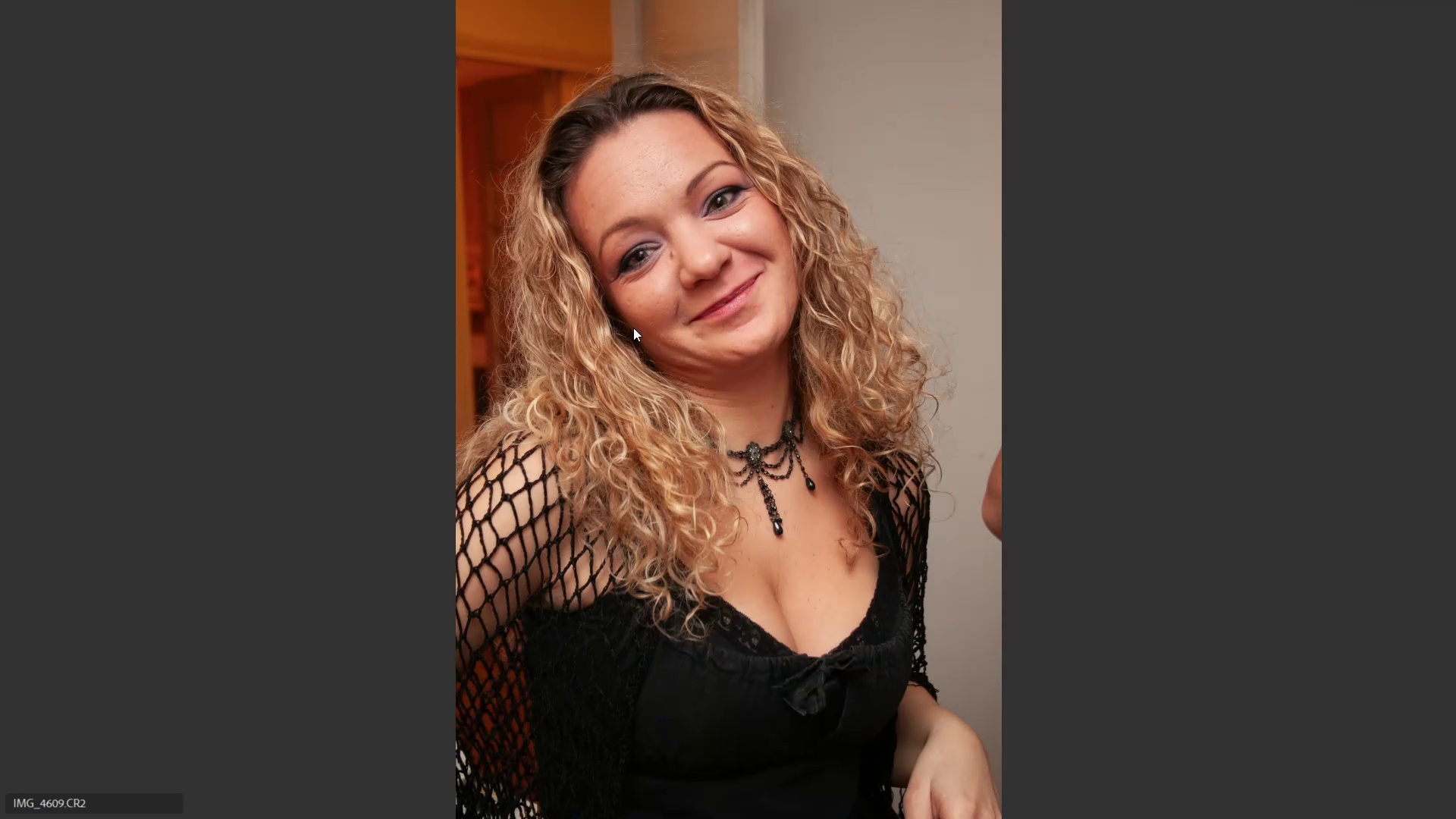 
key(6)
 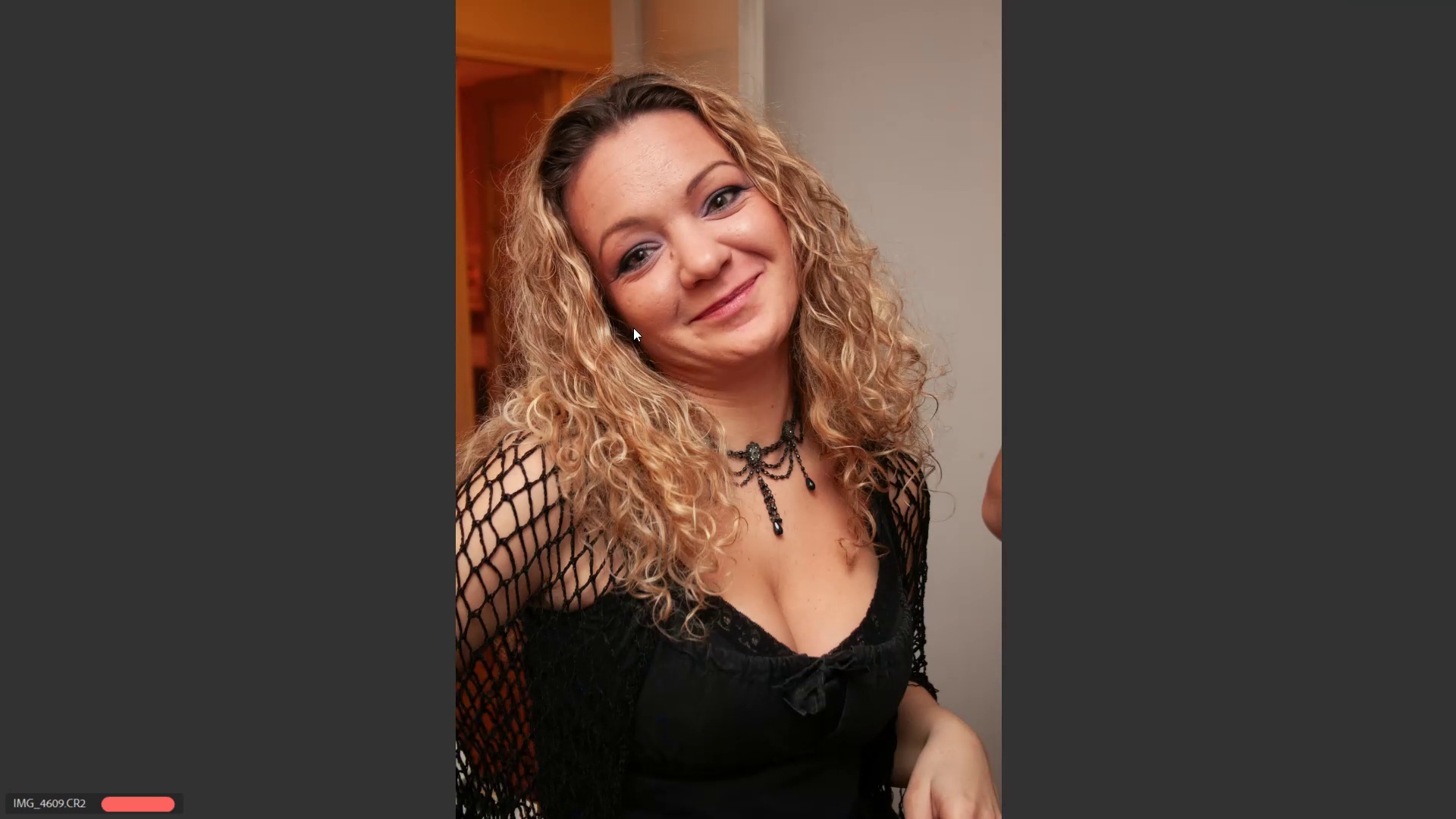 
key(ArrowRight)
 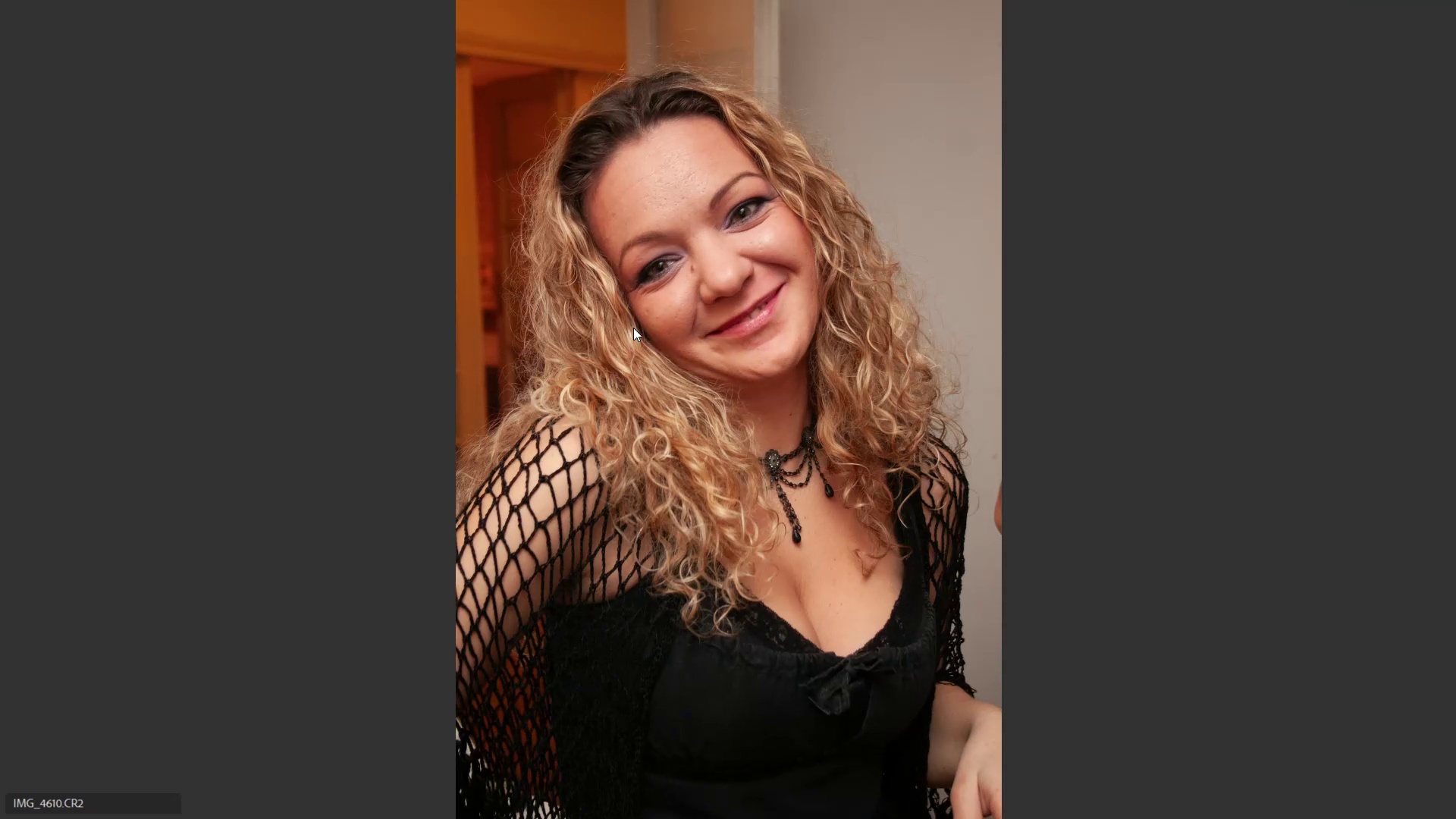 
key(6)
 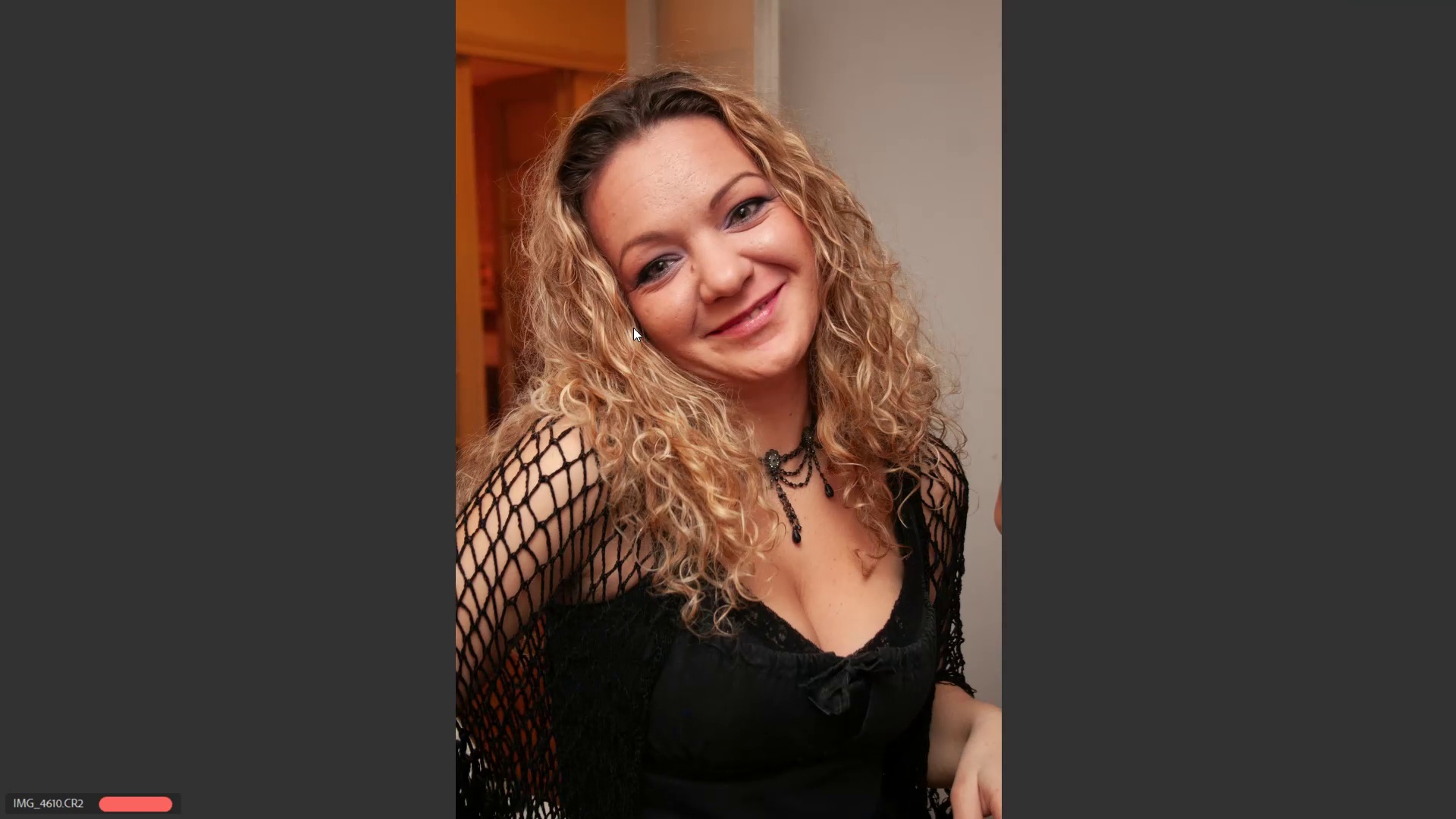 
key(ArrowRight)
 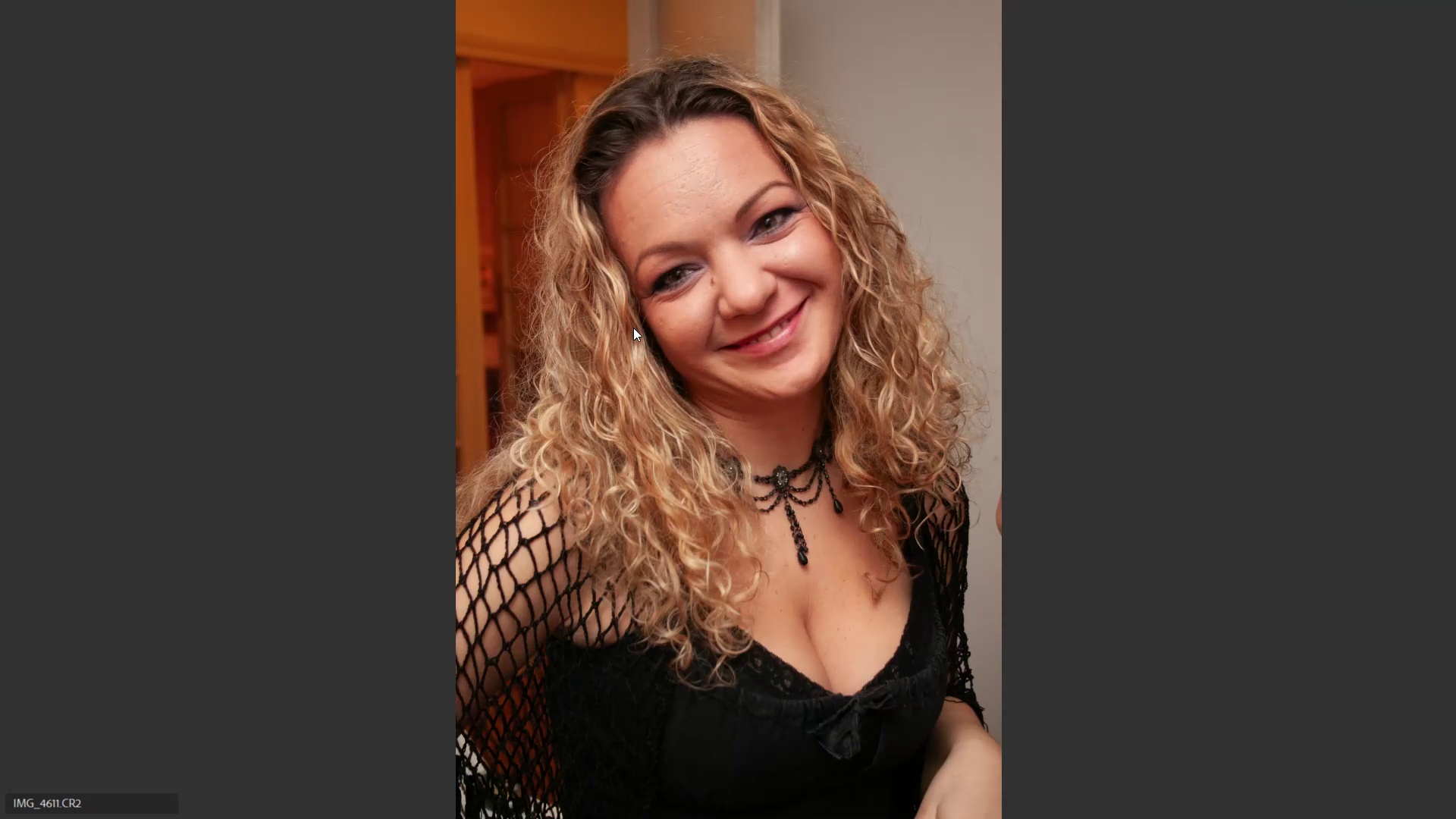 
key(6)
 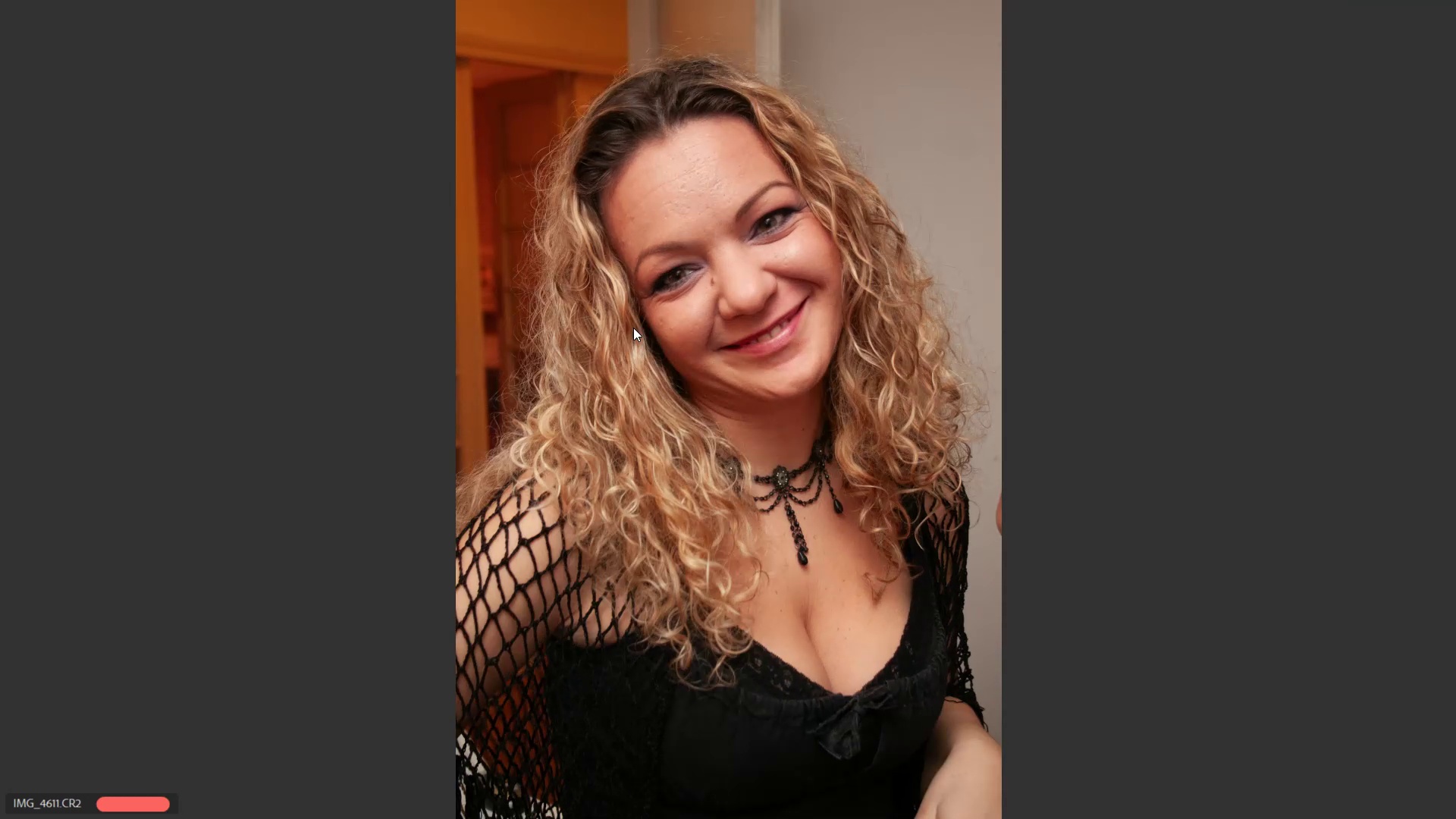 
key(ArrowRight)
 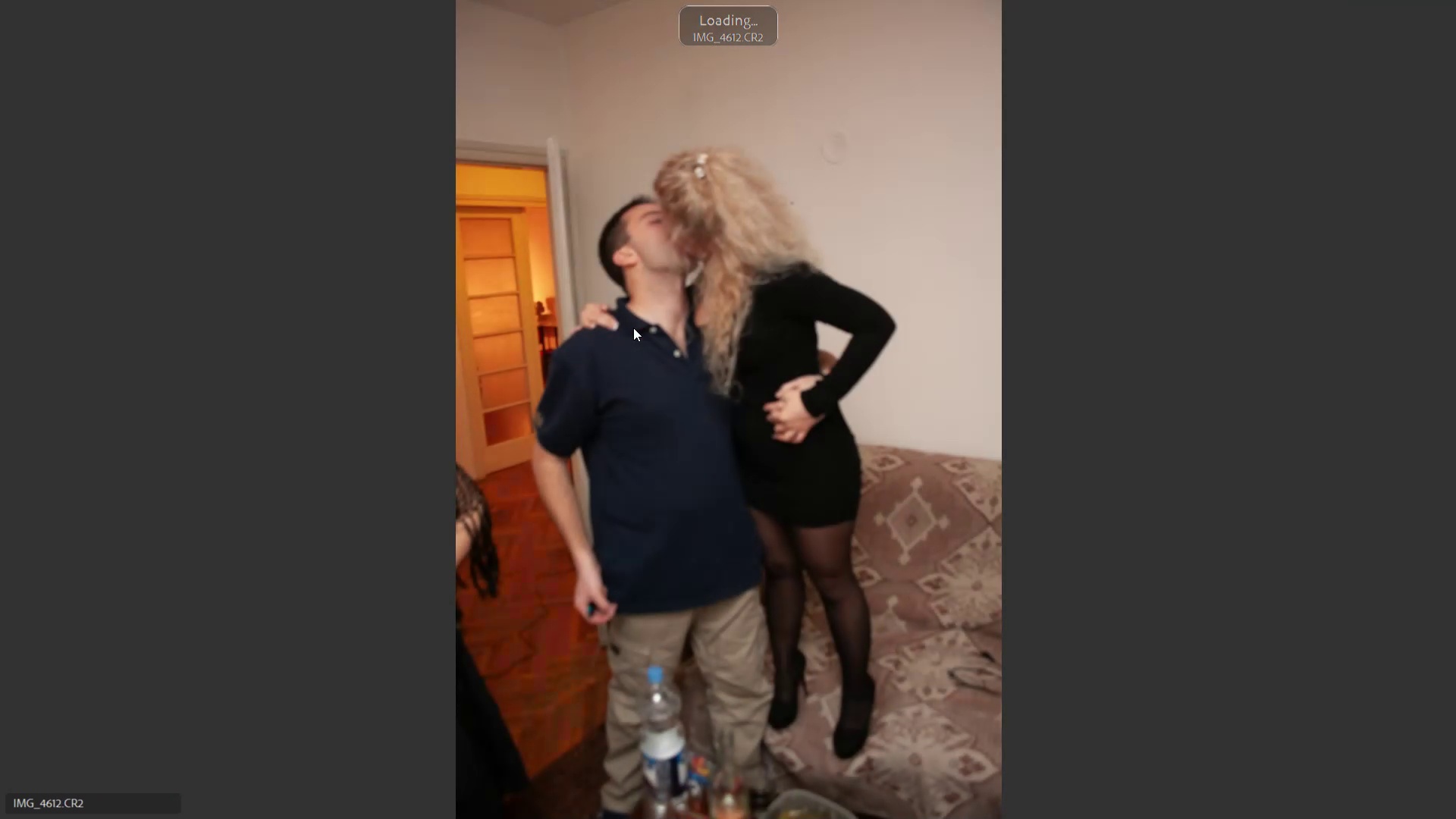 
key(ArrowRight)
 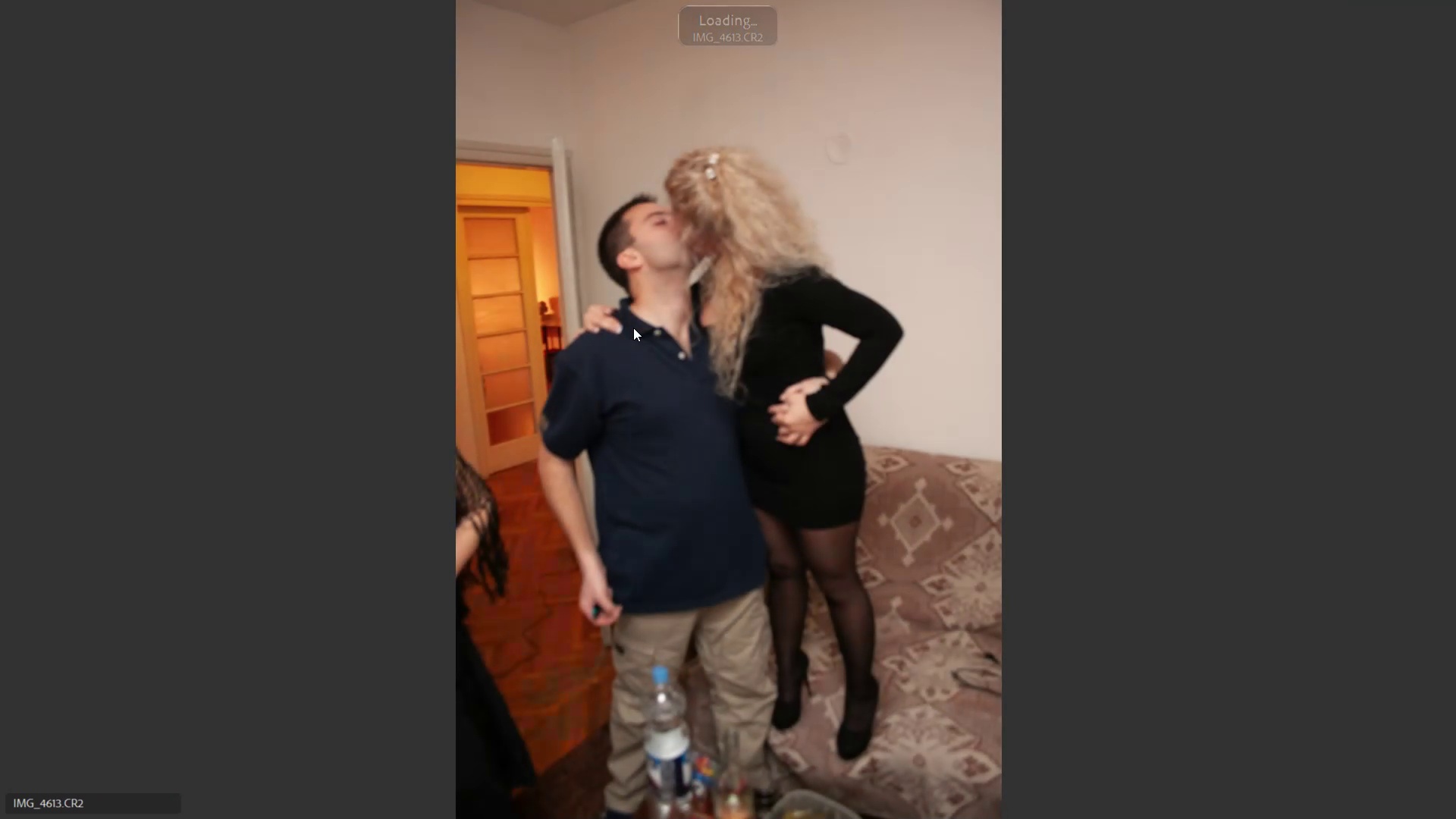 
key(ArrowRight)
 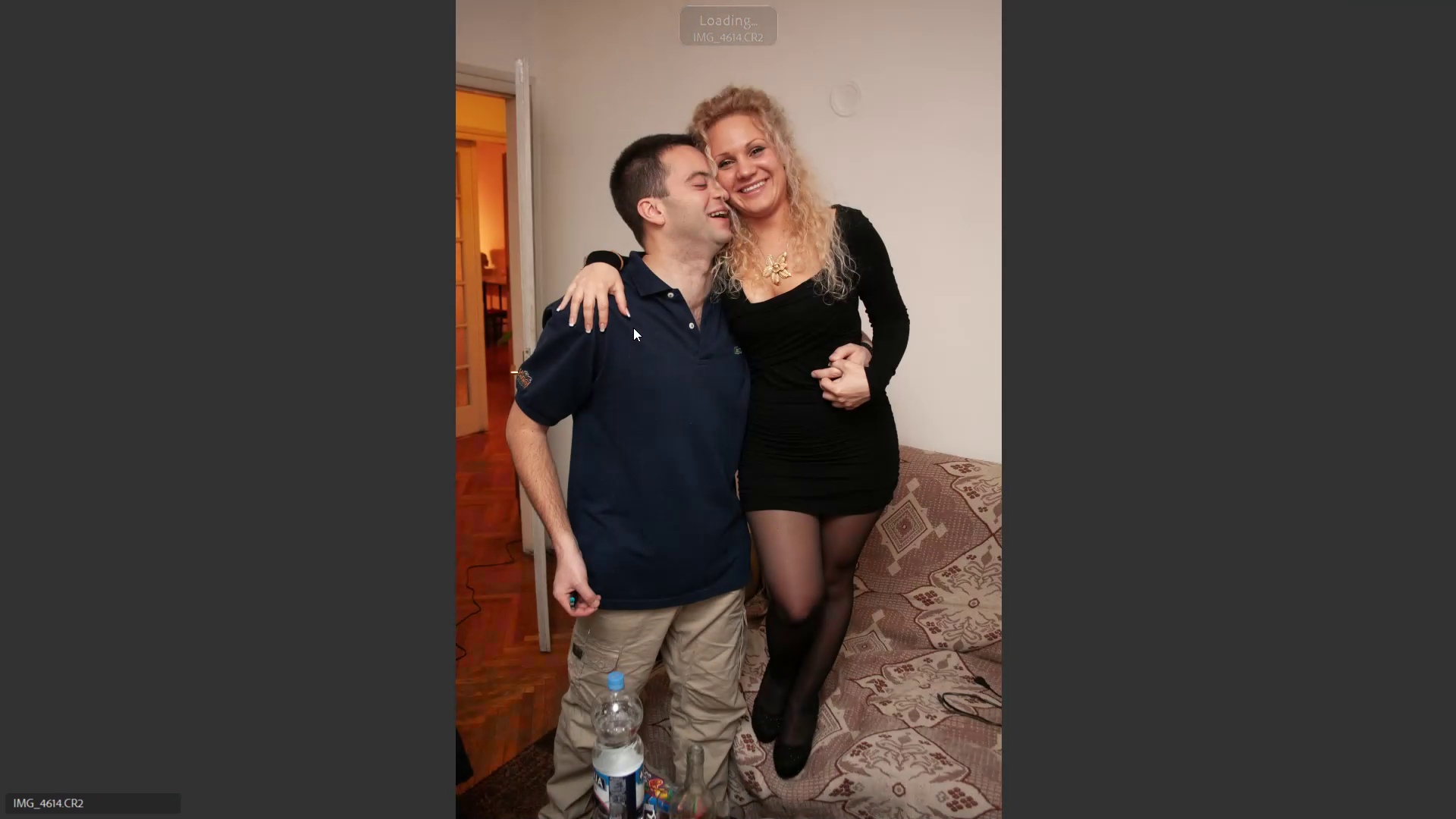 
key(ArrowRight)
 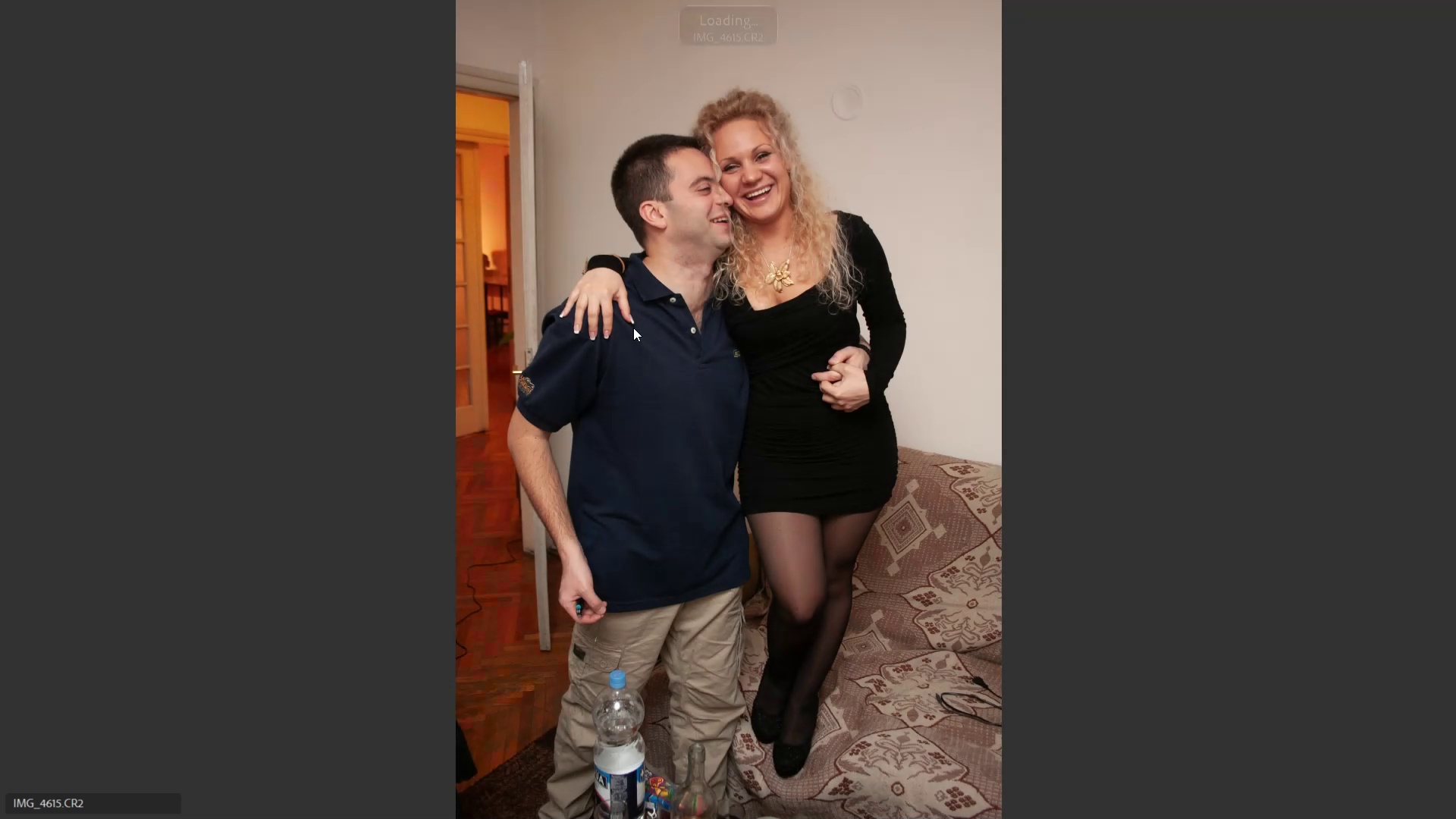 
key(ArrowLeft)
 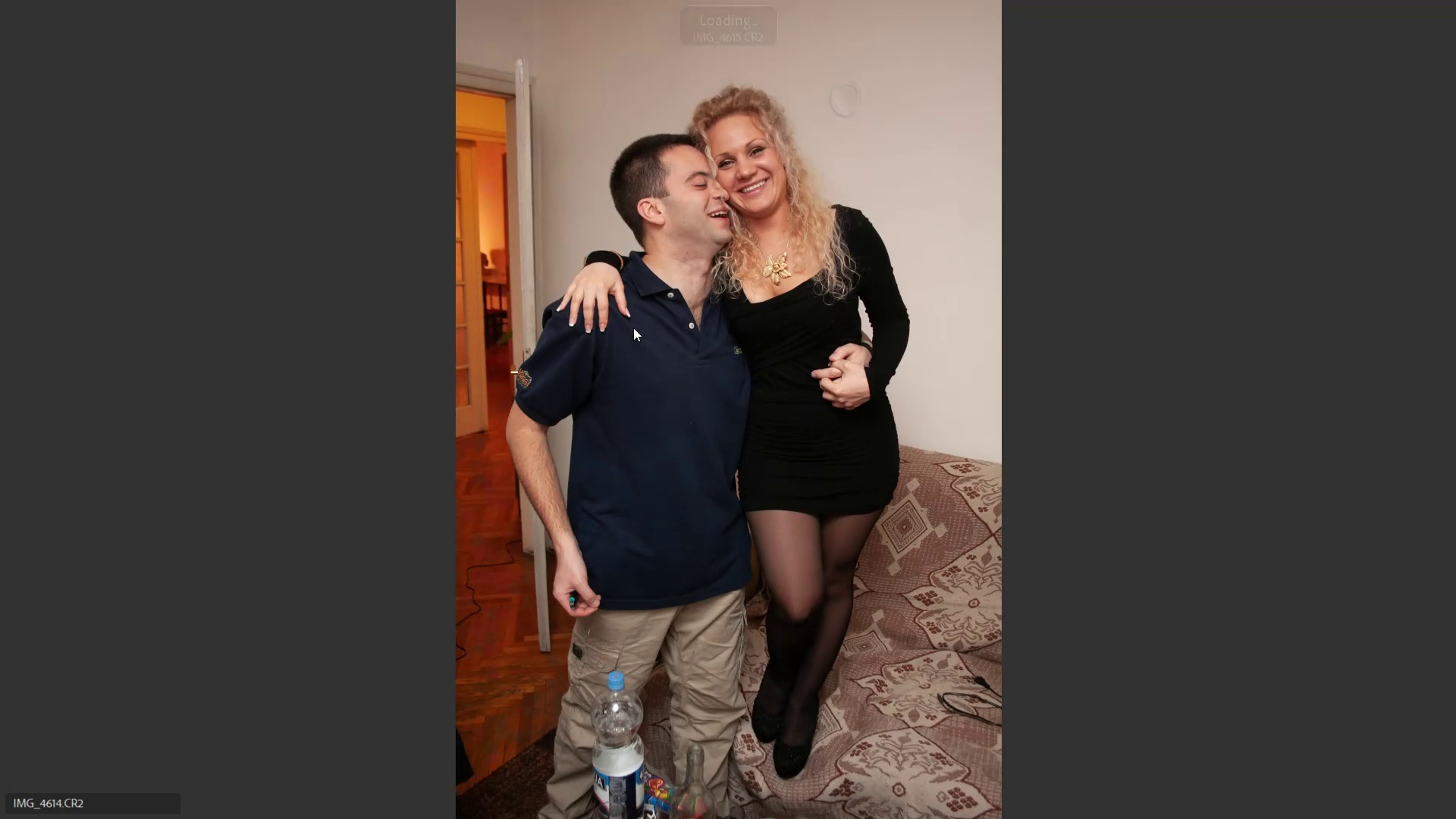 
key(ArrowRight)
 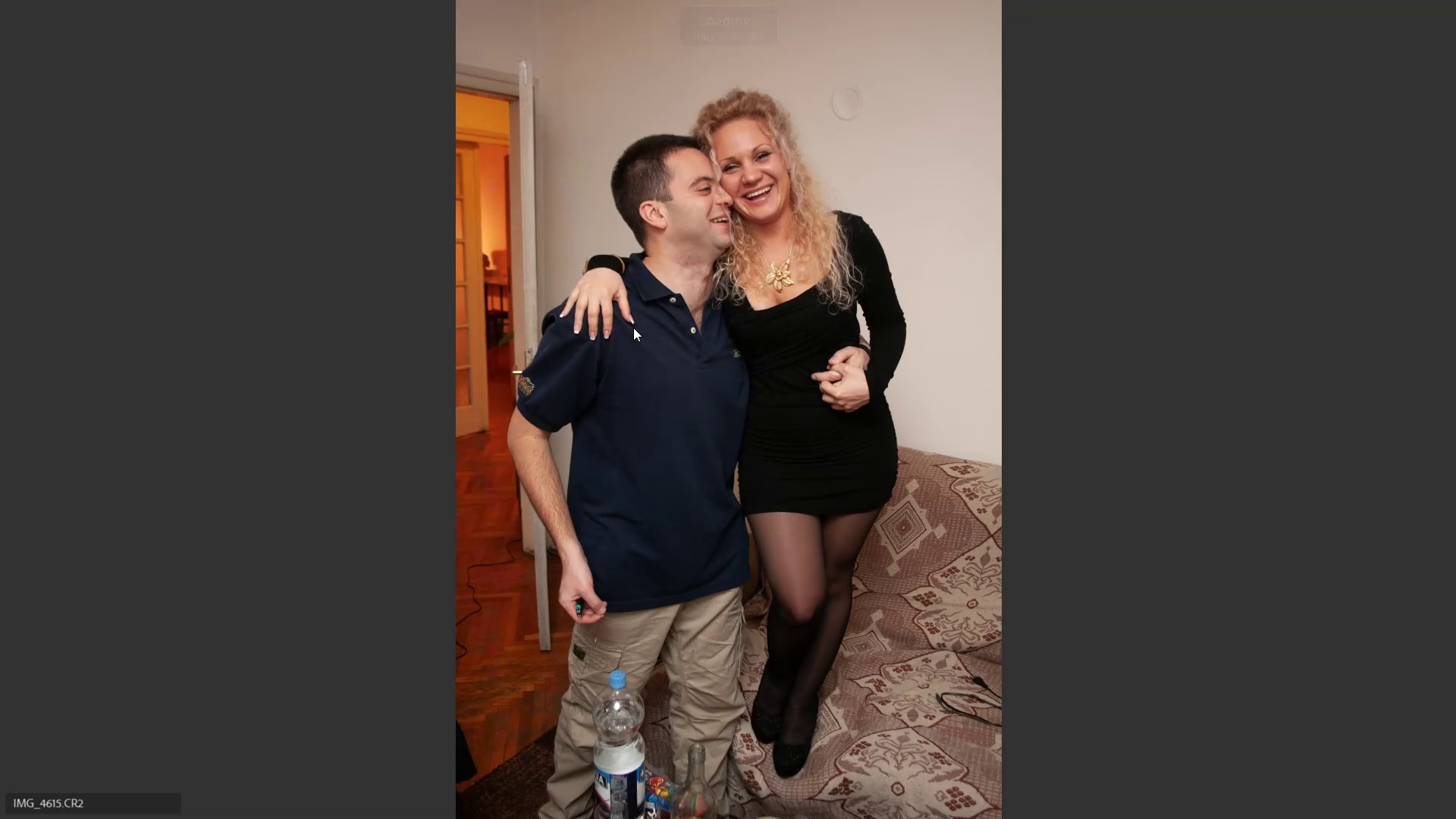 
key(6)
 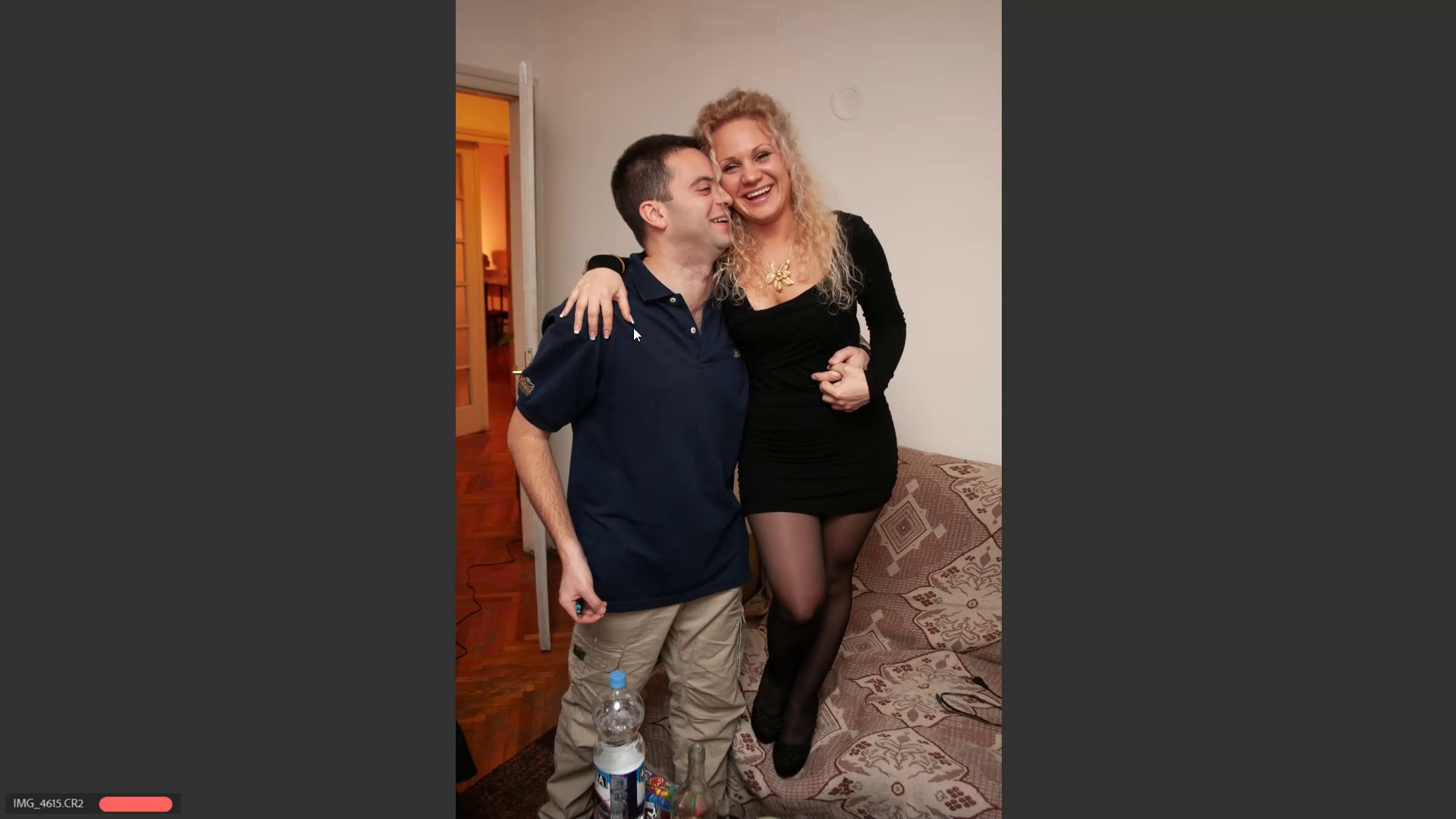 
key(ArrowRight)
 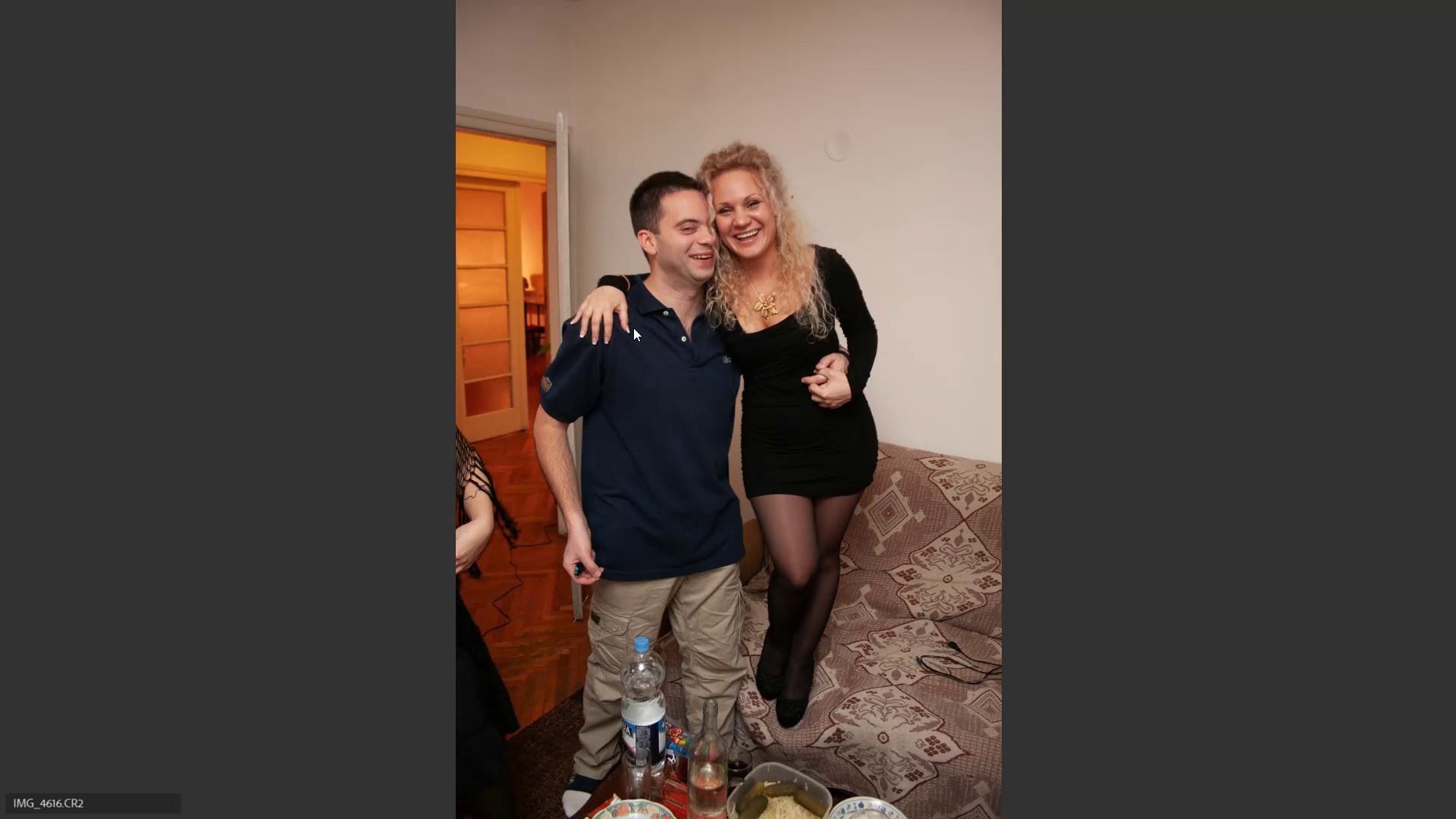 
key(ArrowRight)
 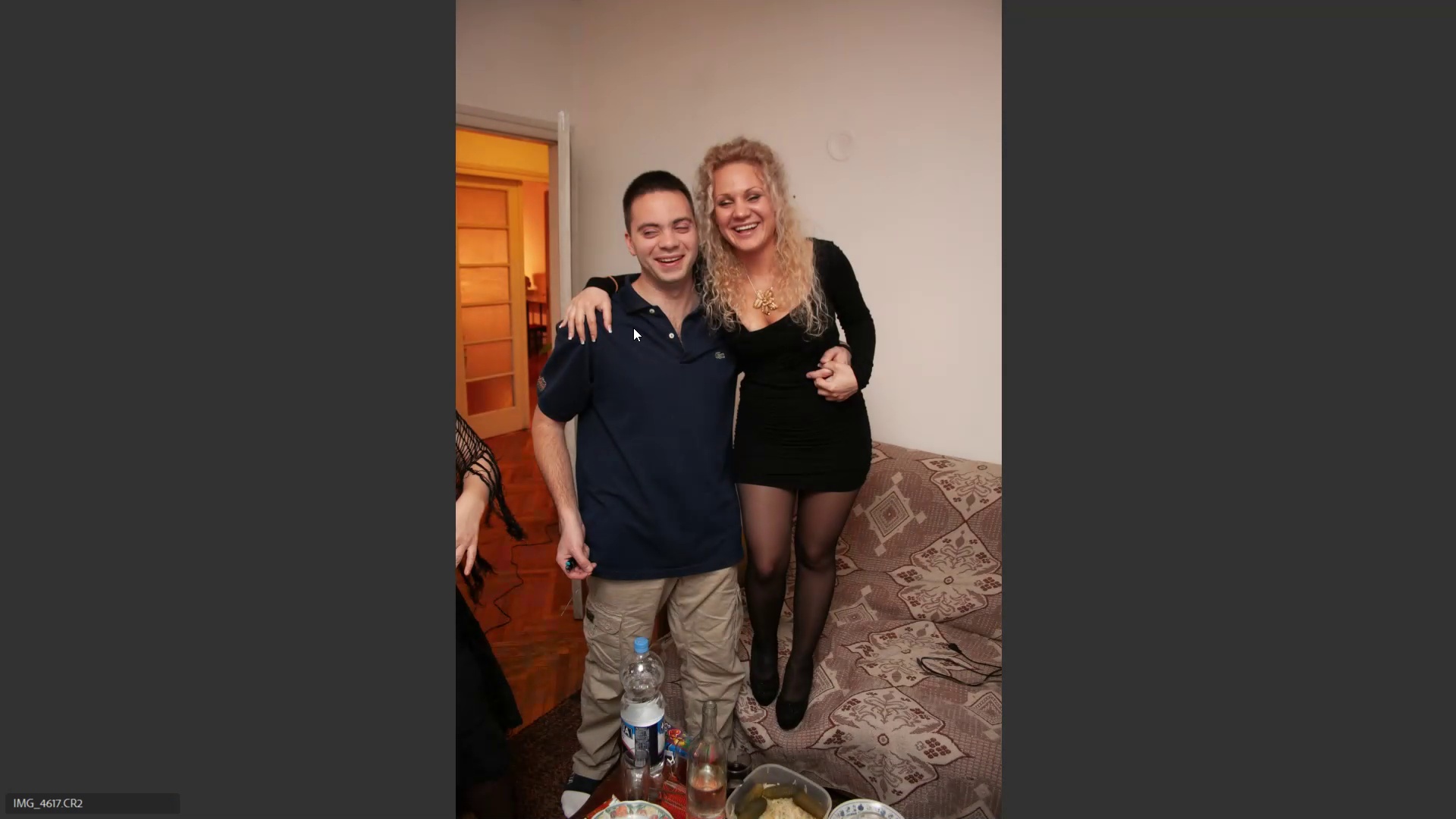 
key(ArrowRight)
 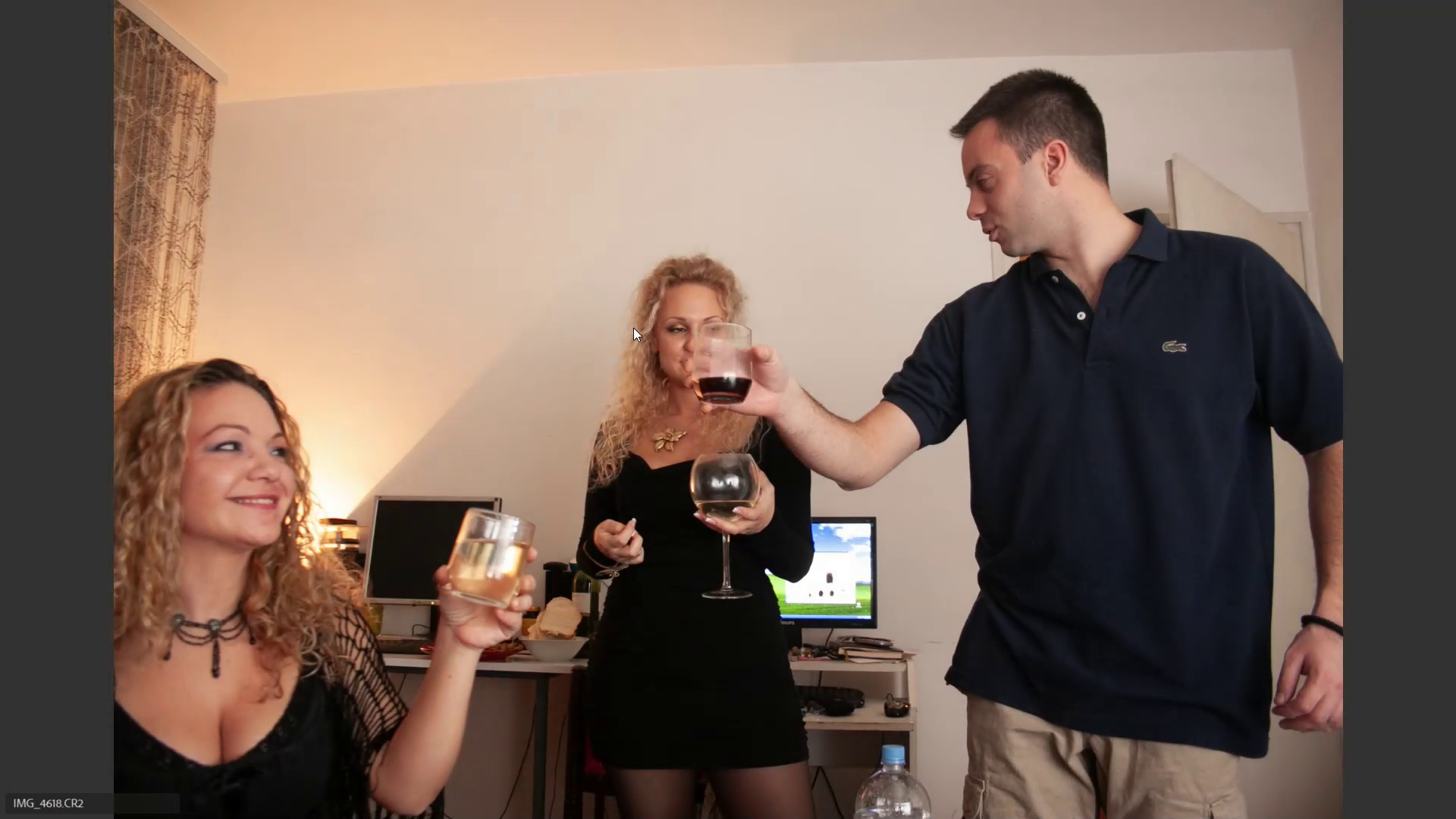 
key(ArrowLeft)
 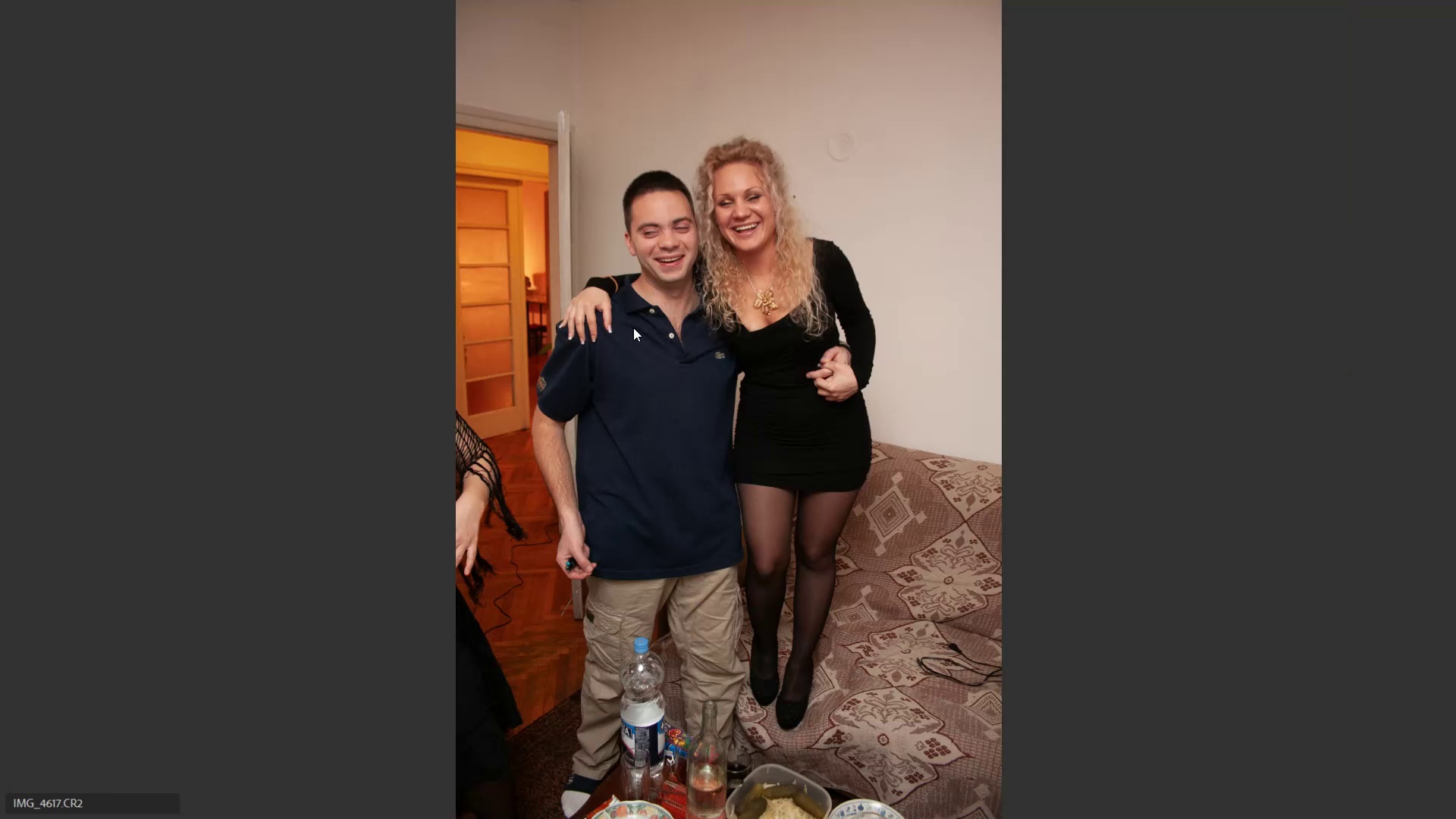 
key(6)
 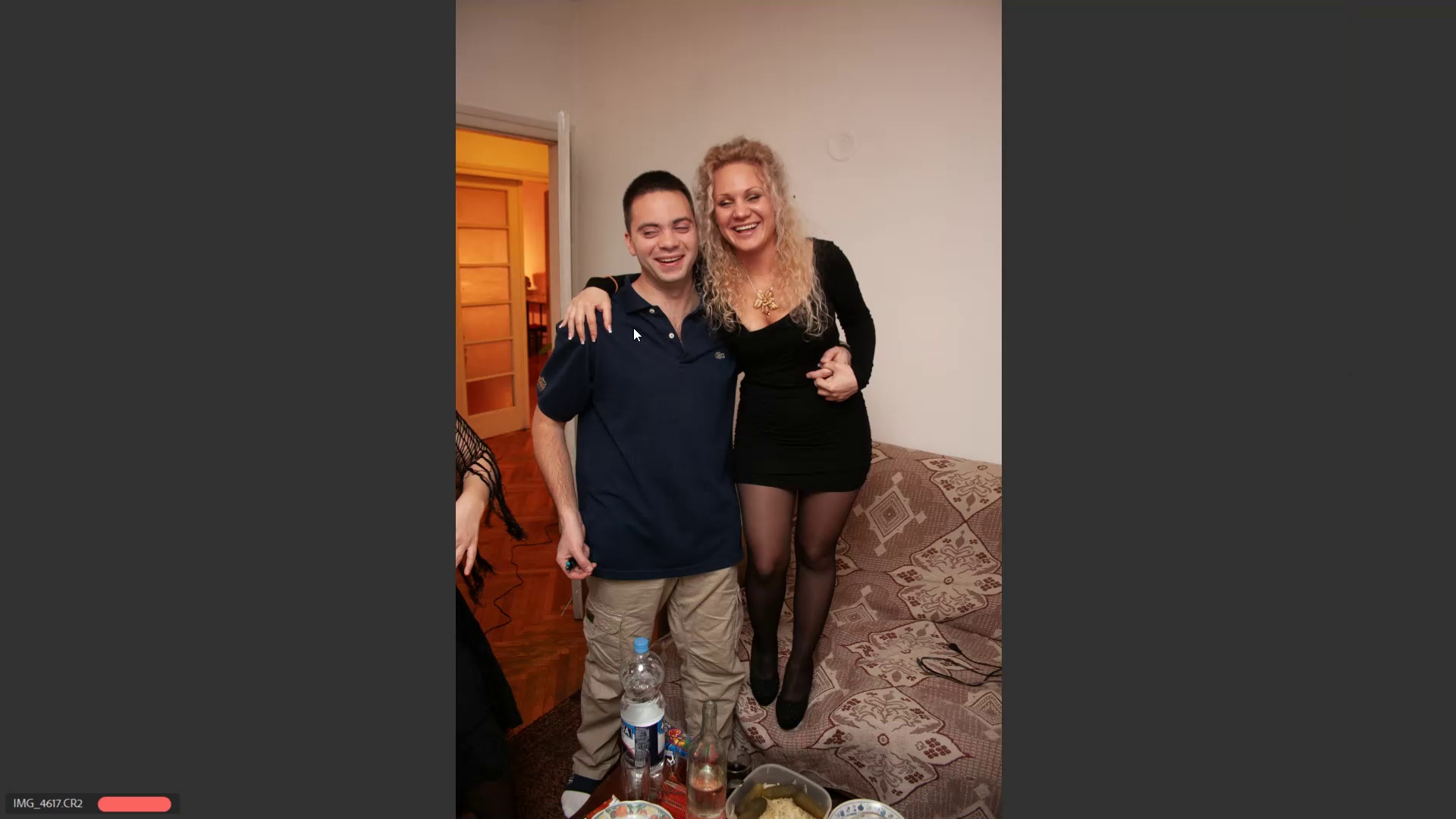 
key(ArrowLeft)
 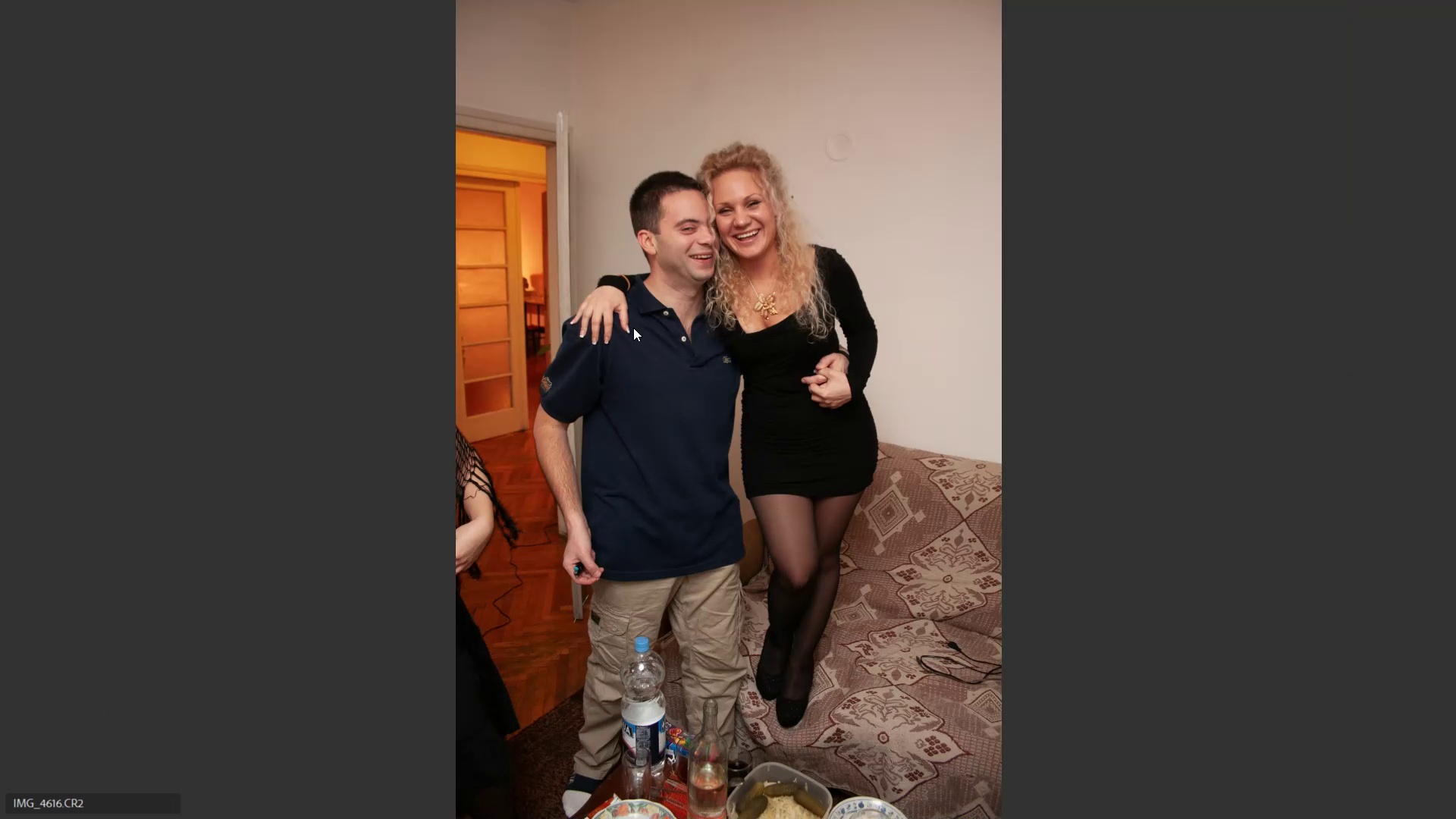 
key(ArrowRight)
 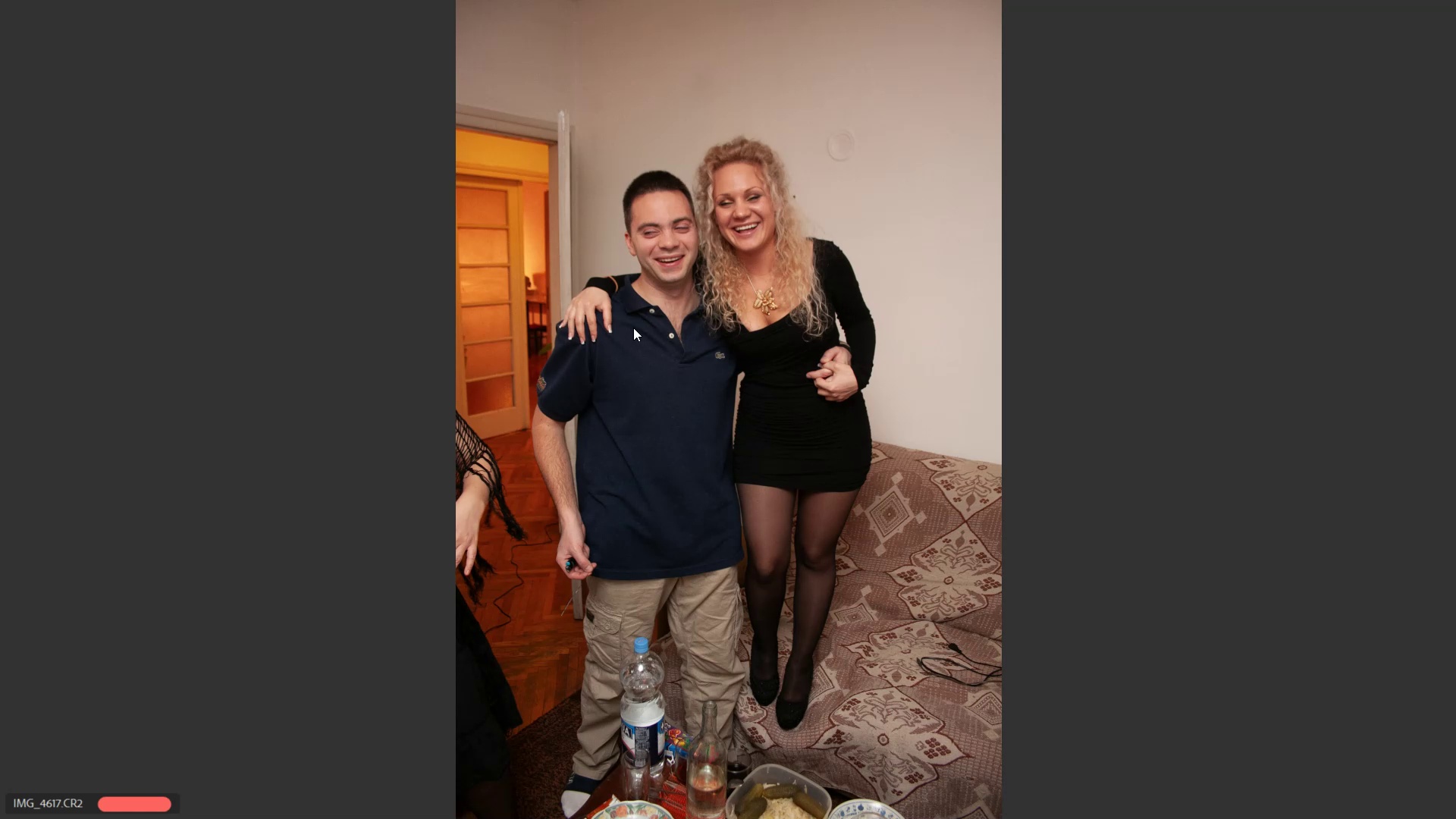 
key(6)
 